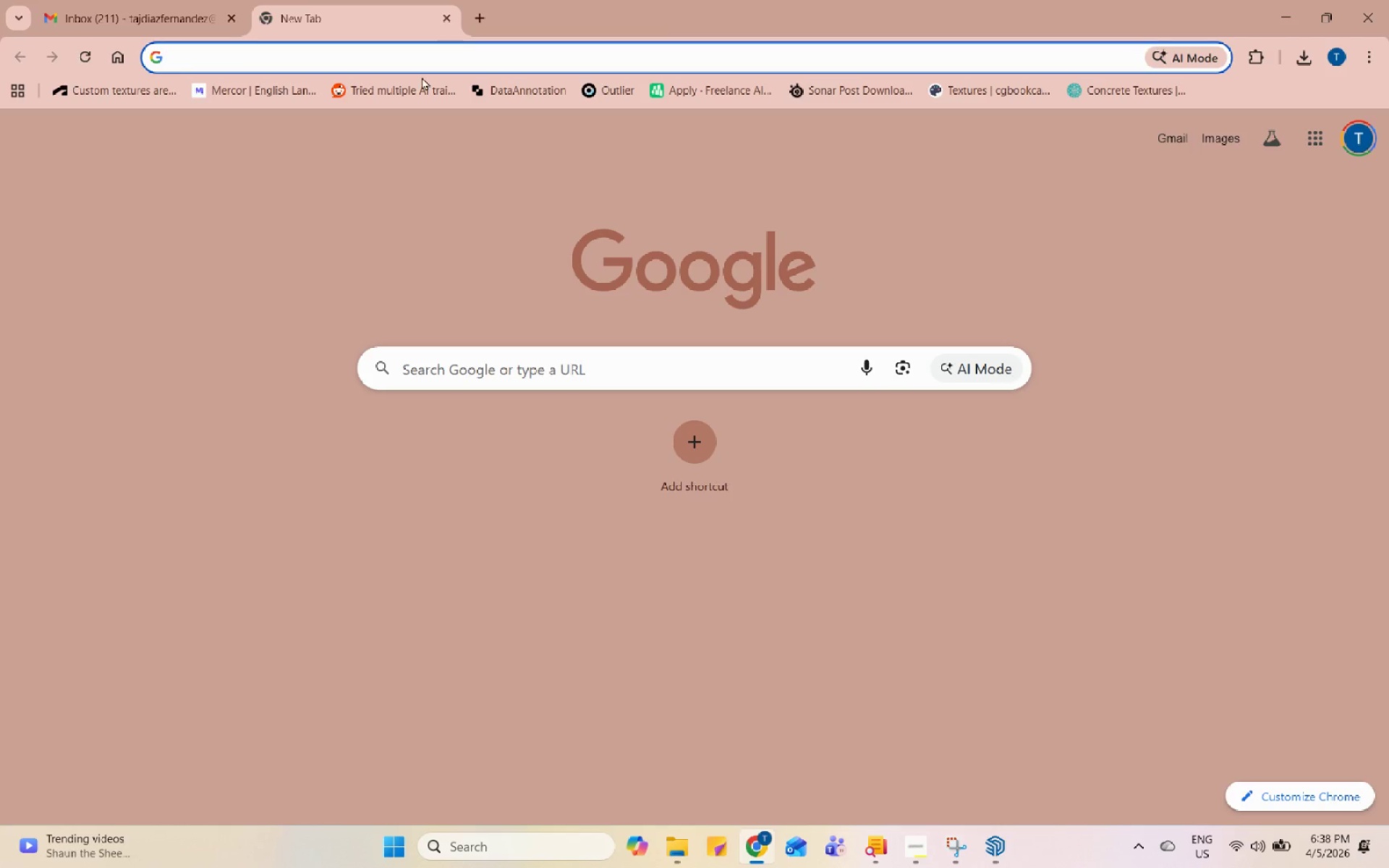 
left_click([428, 61])
 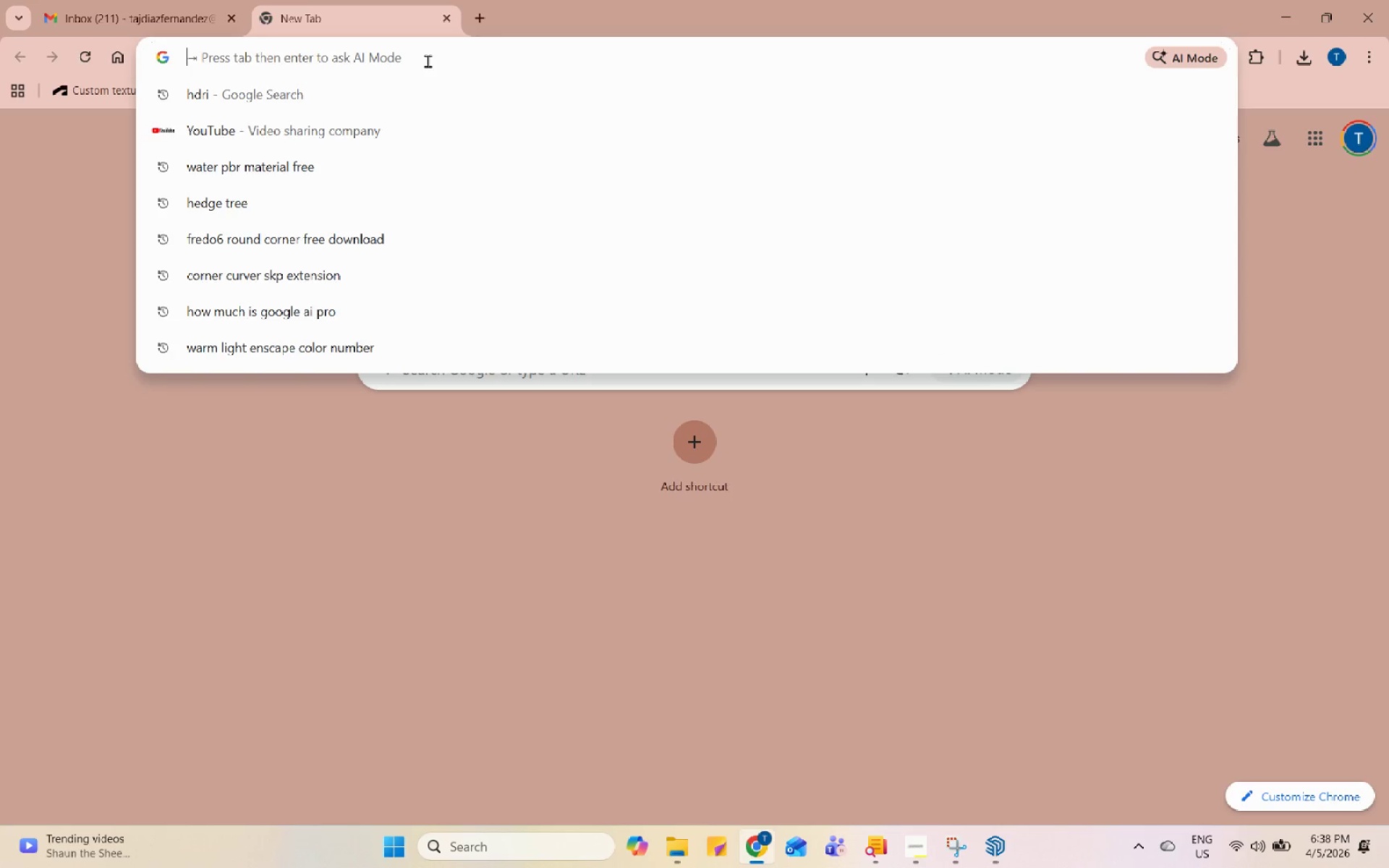 
type(FEET)
 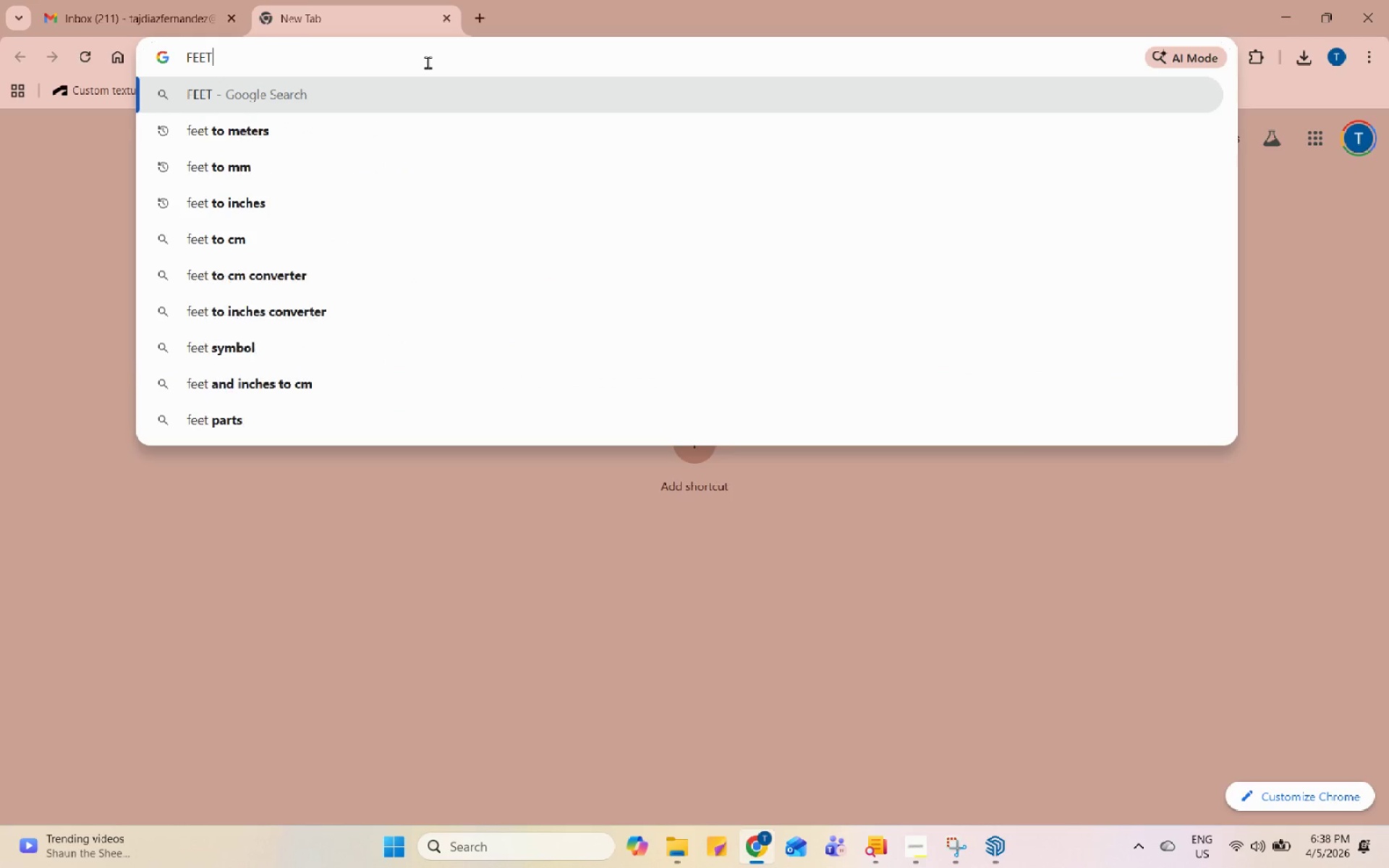 
type( TO )
 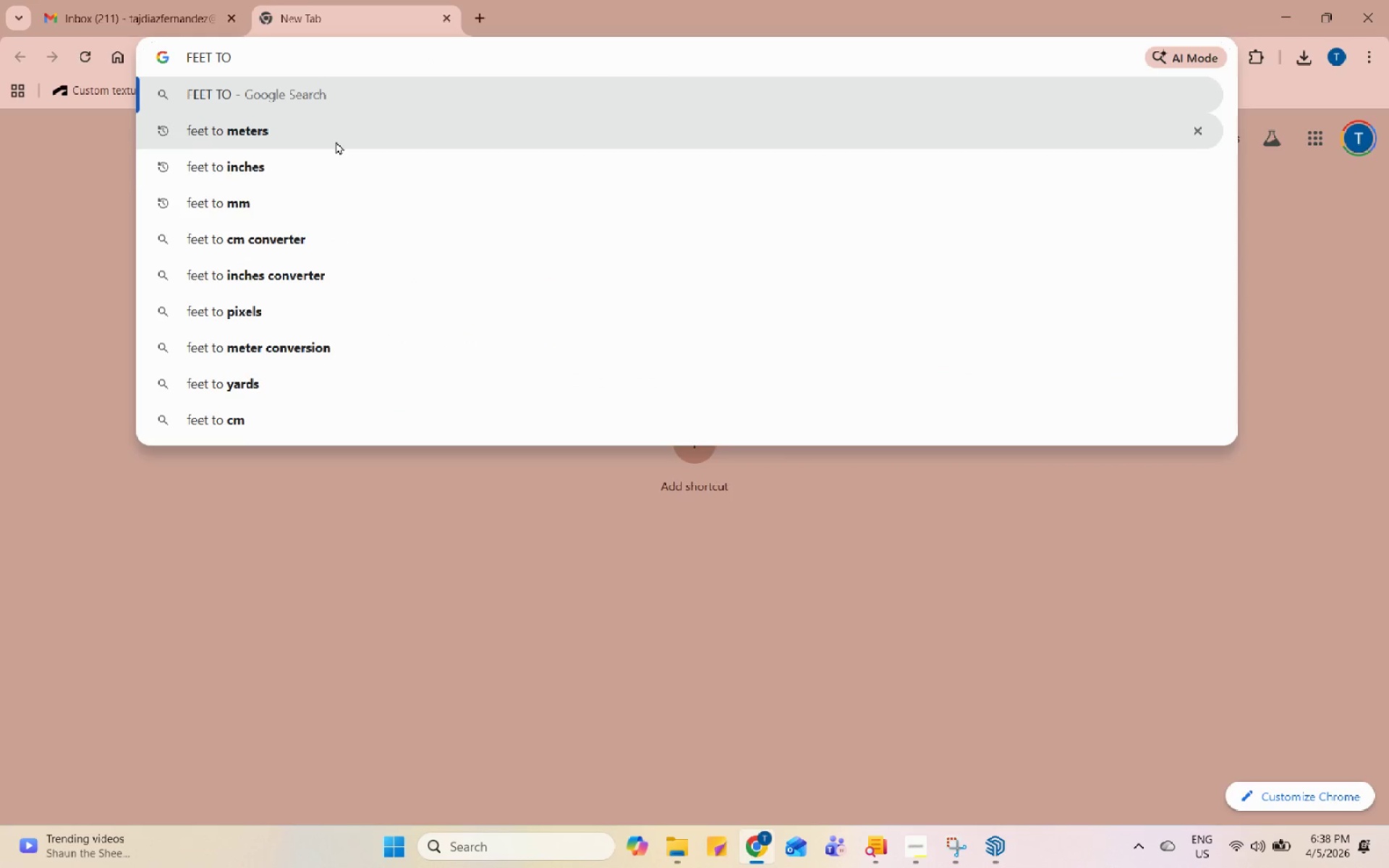 
key(Backspace)
key(Backspace)
key(Backspace)
key(Backspace)
key(Backspace)
key(Backspace)
key(Backspace)
key(Backspace)
key(Backspace)
key(Backspace)
type(MM )
 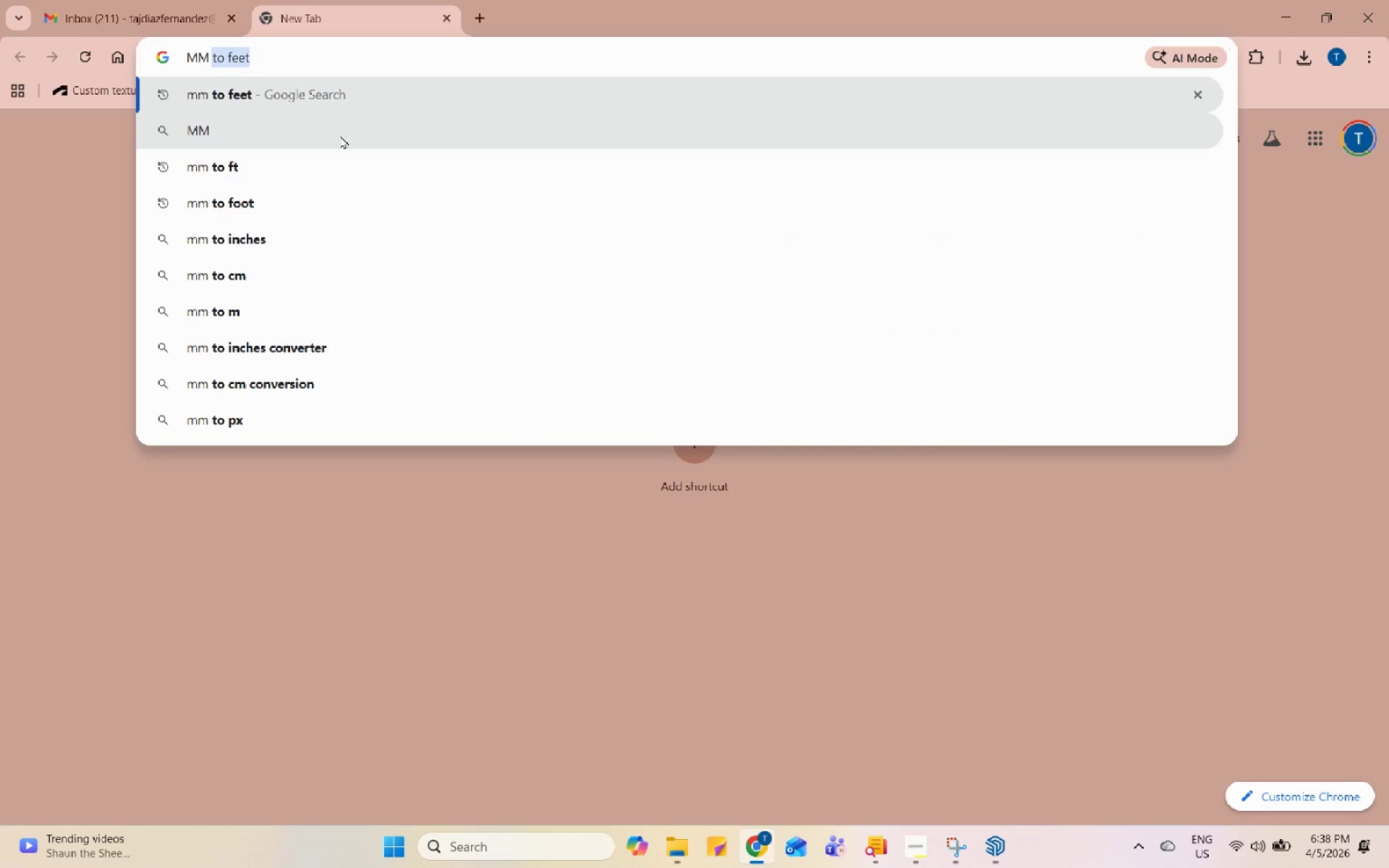 
type(TO )
 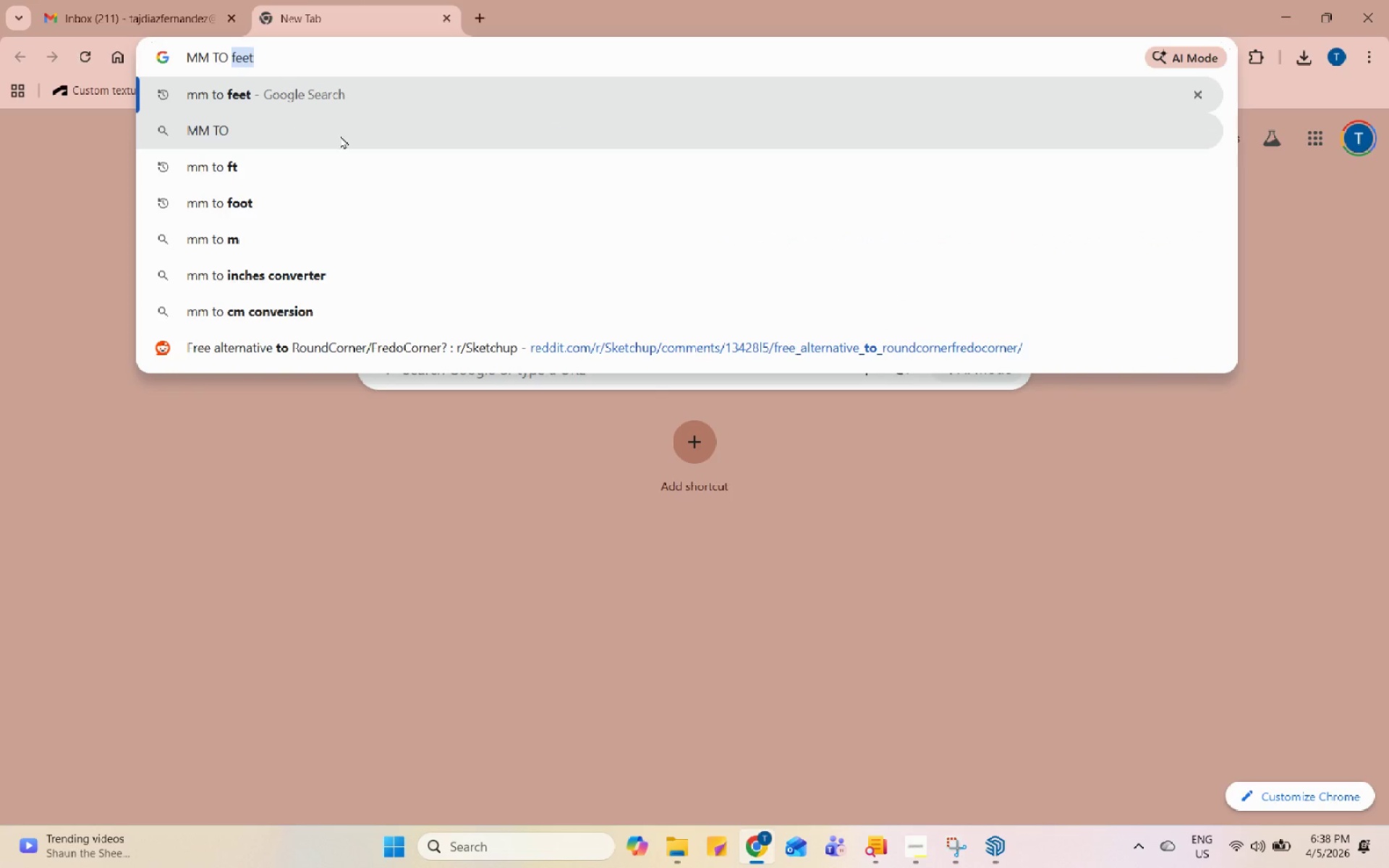 
key(Enter)
 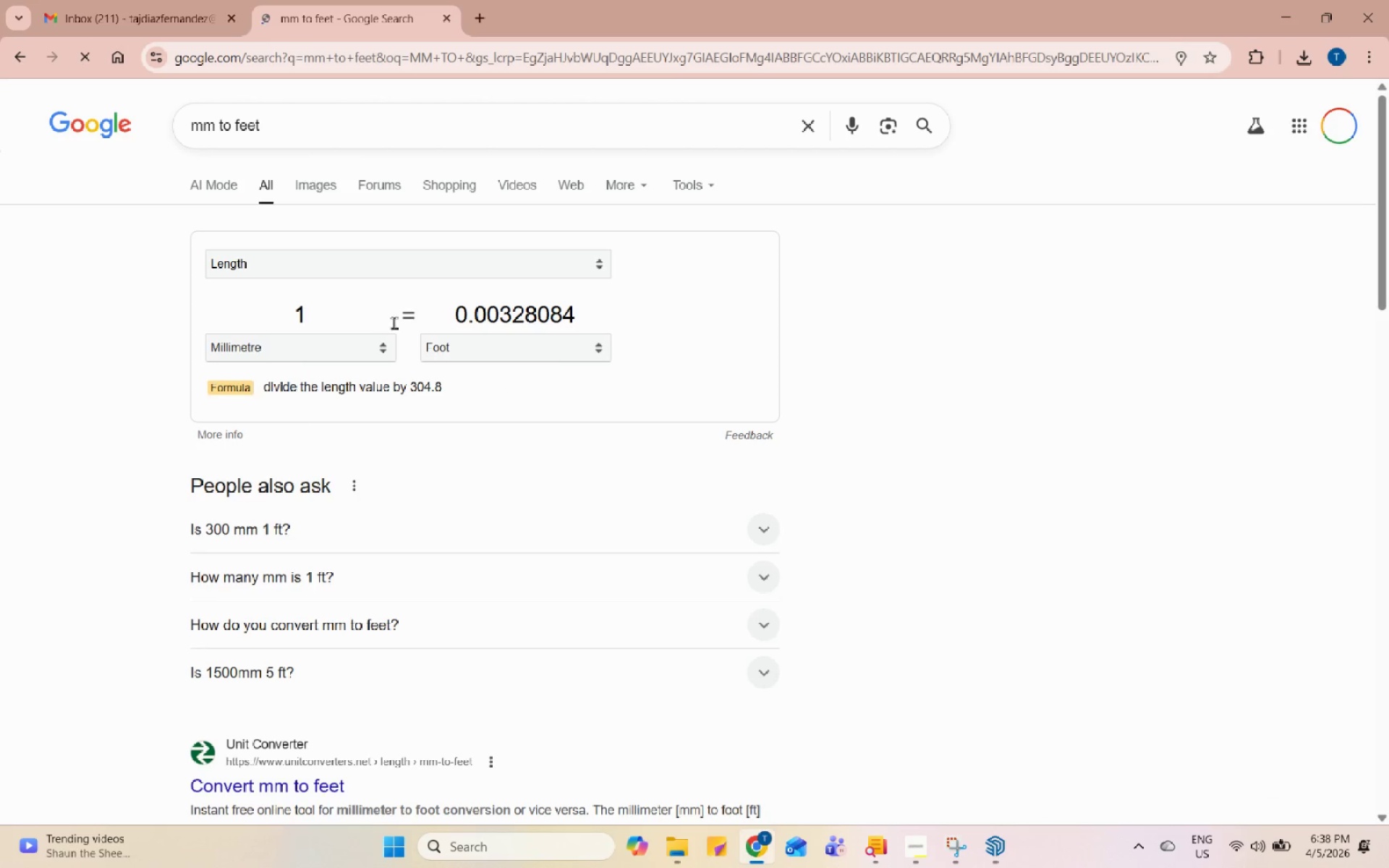 
double_click([352, 314])
 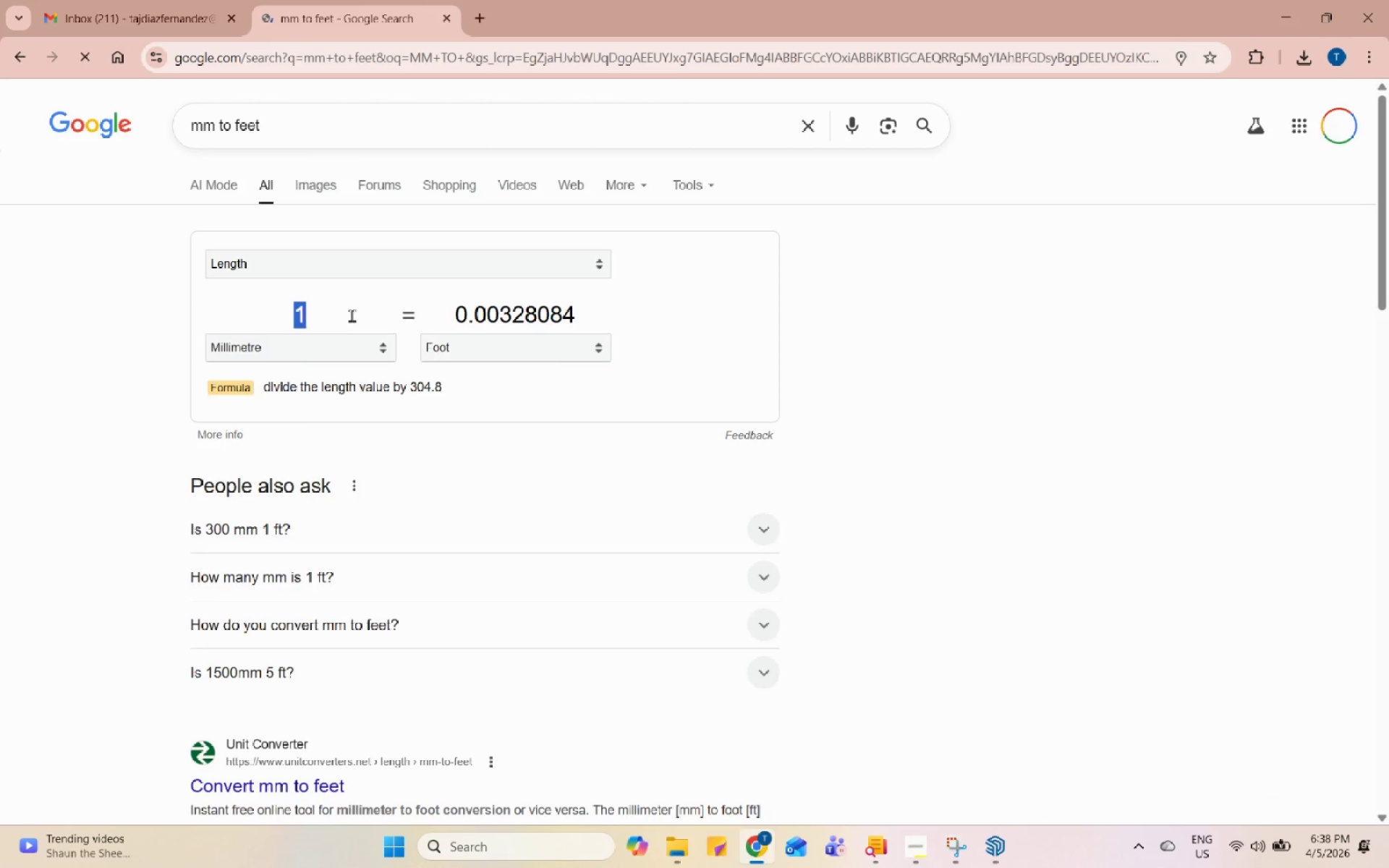 
key(Numpad2)
 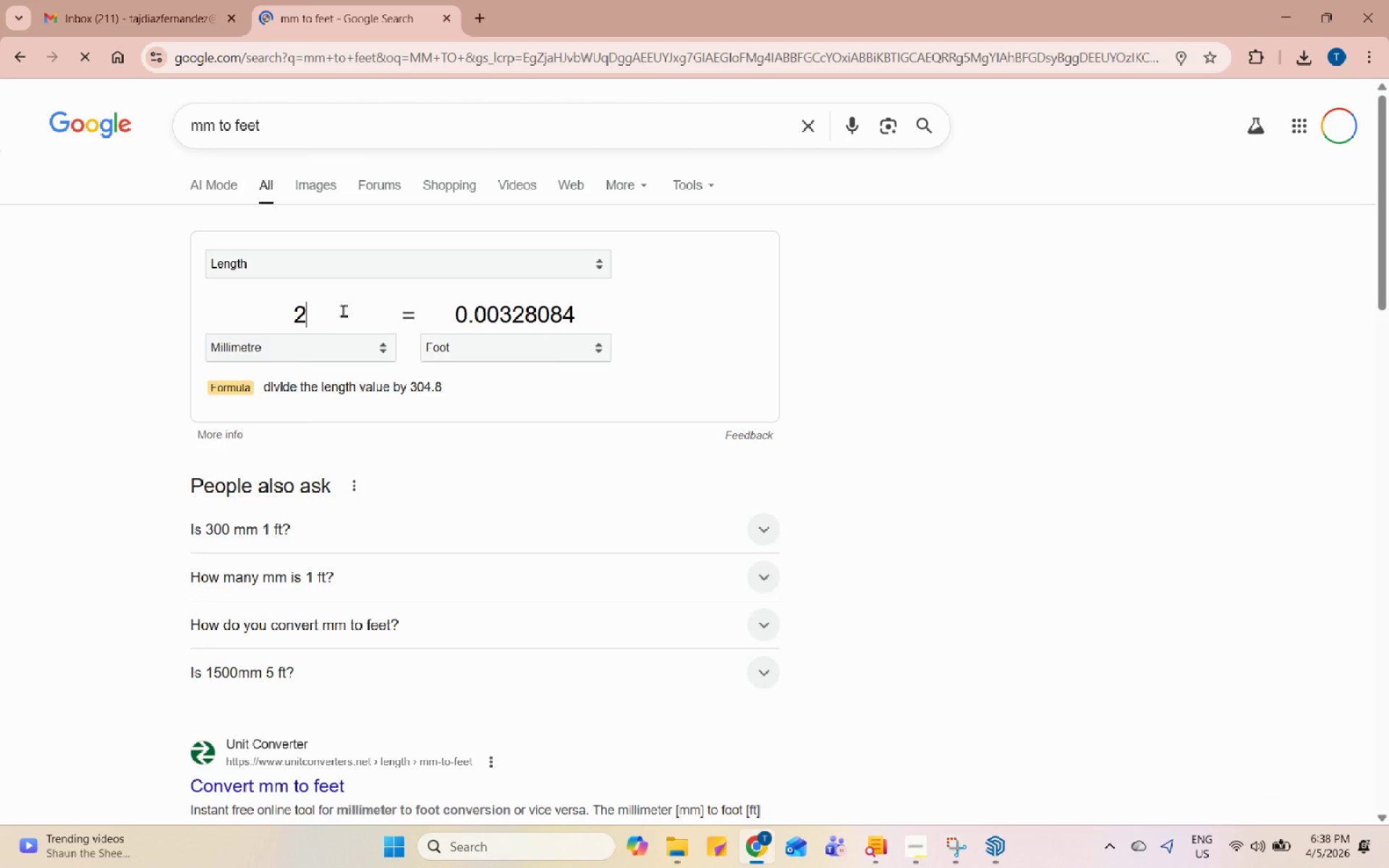 
key(Numpad7)
 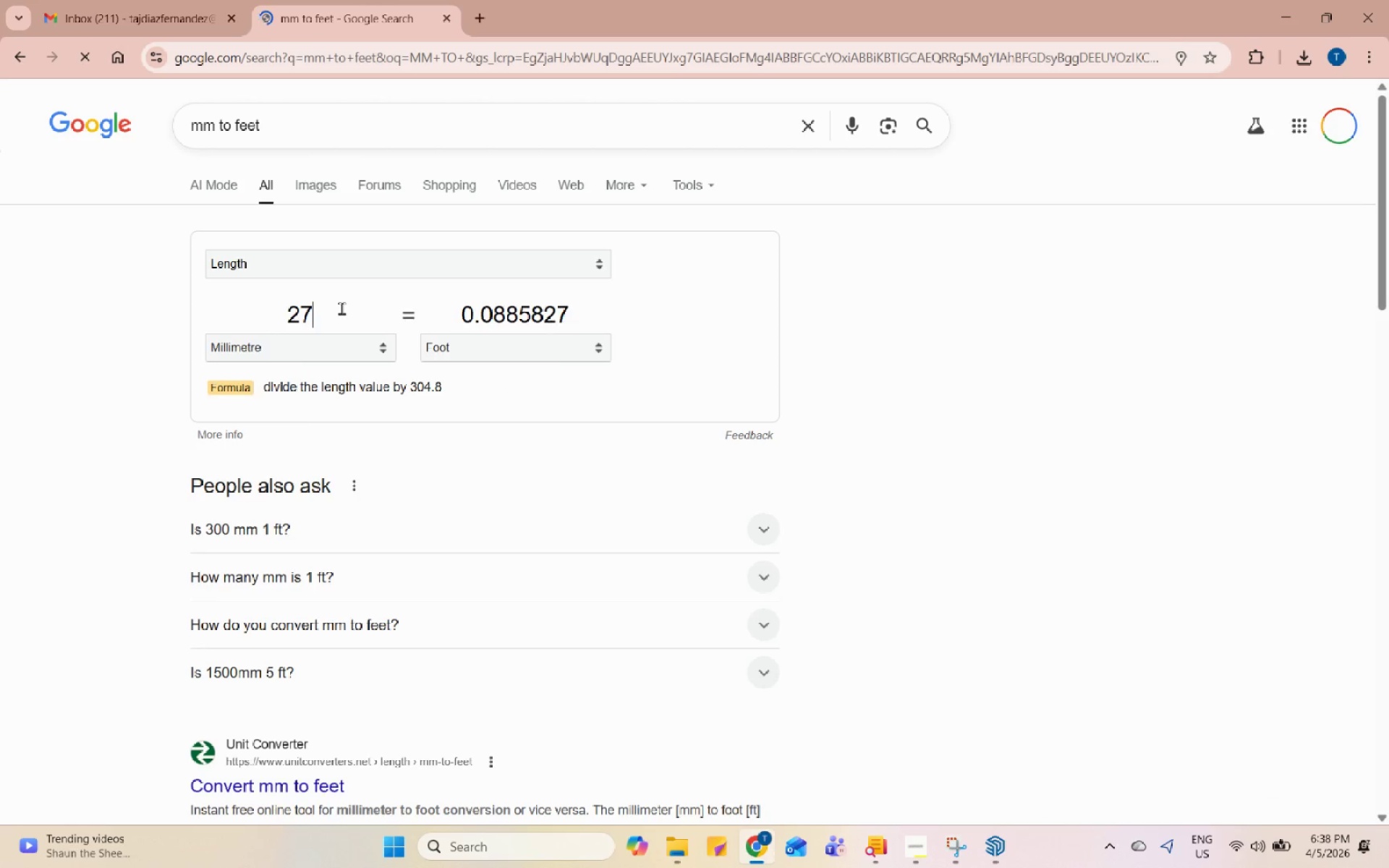 
key(Numpad0)
 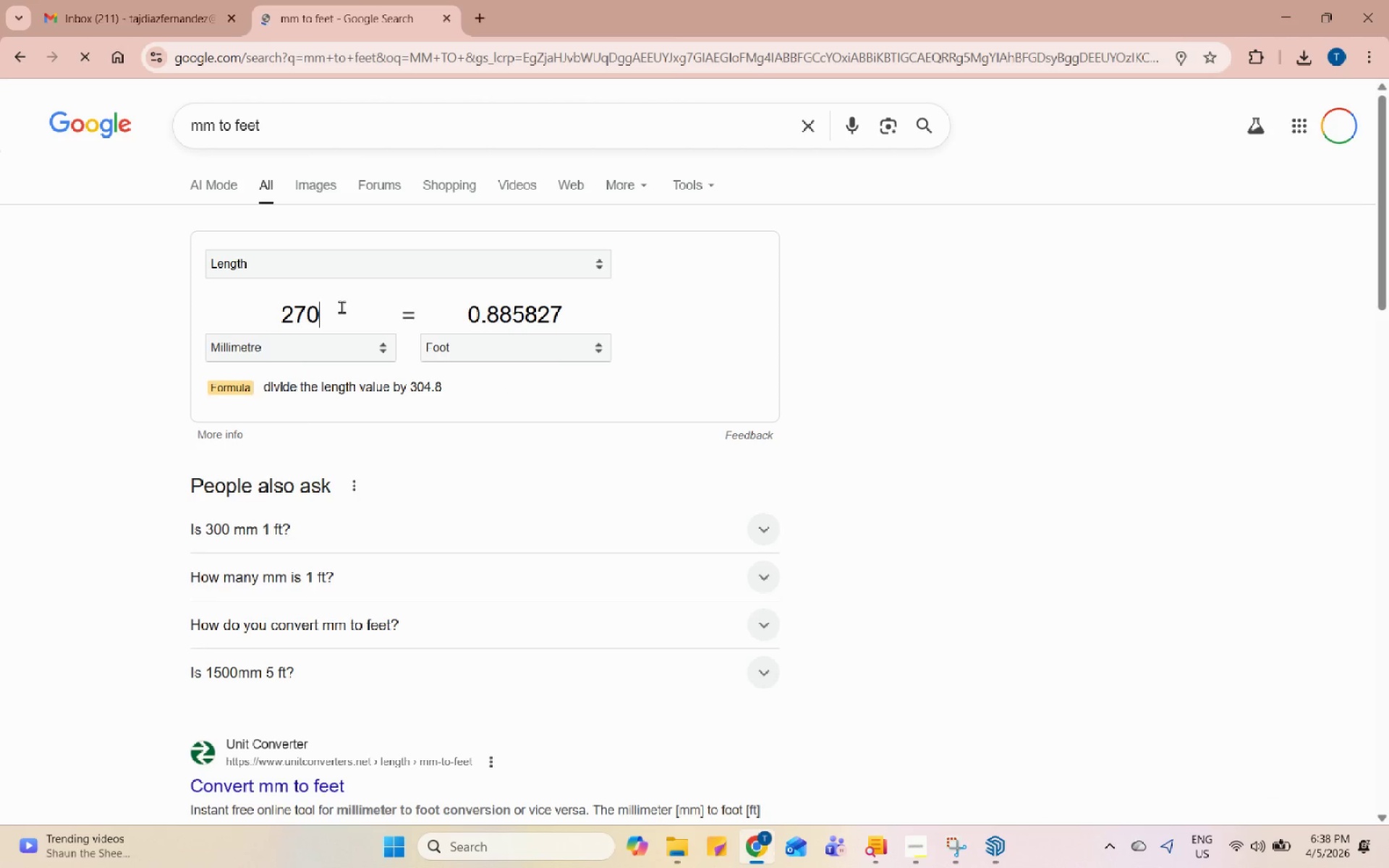 
key(Numpad0)
 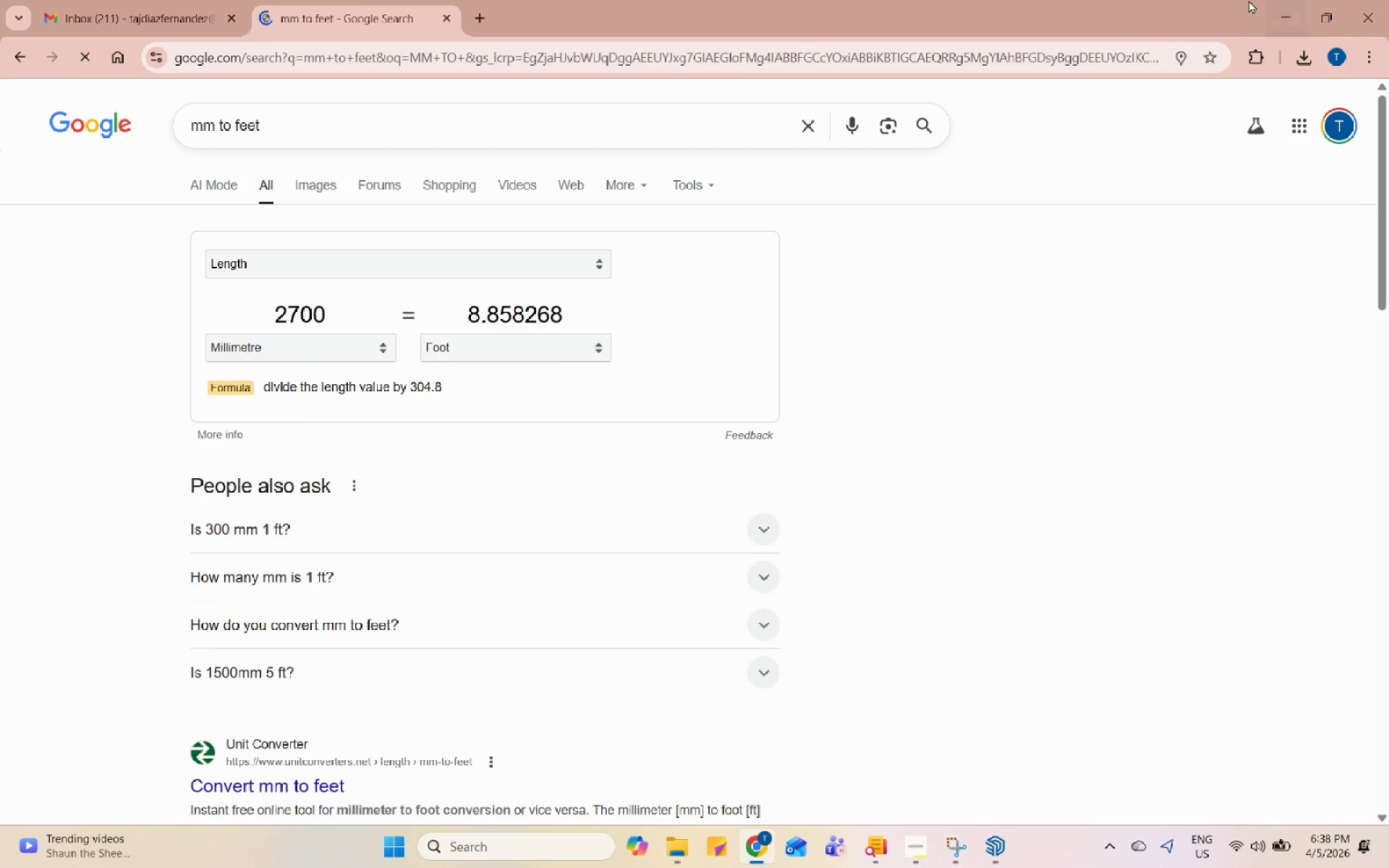 
left_click([1288, 2])
 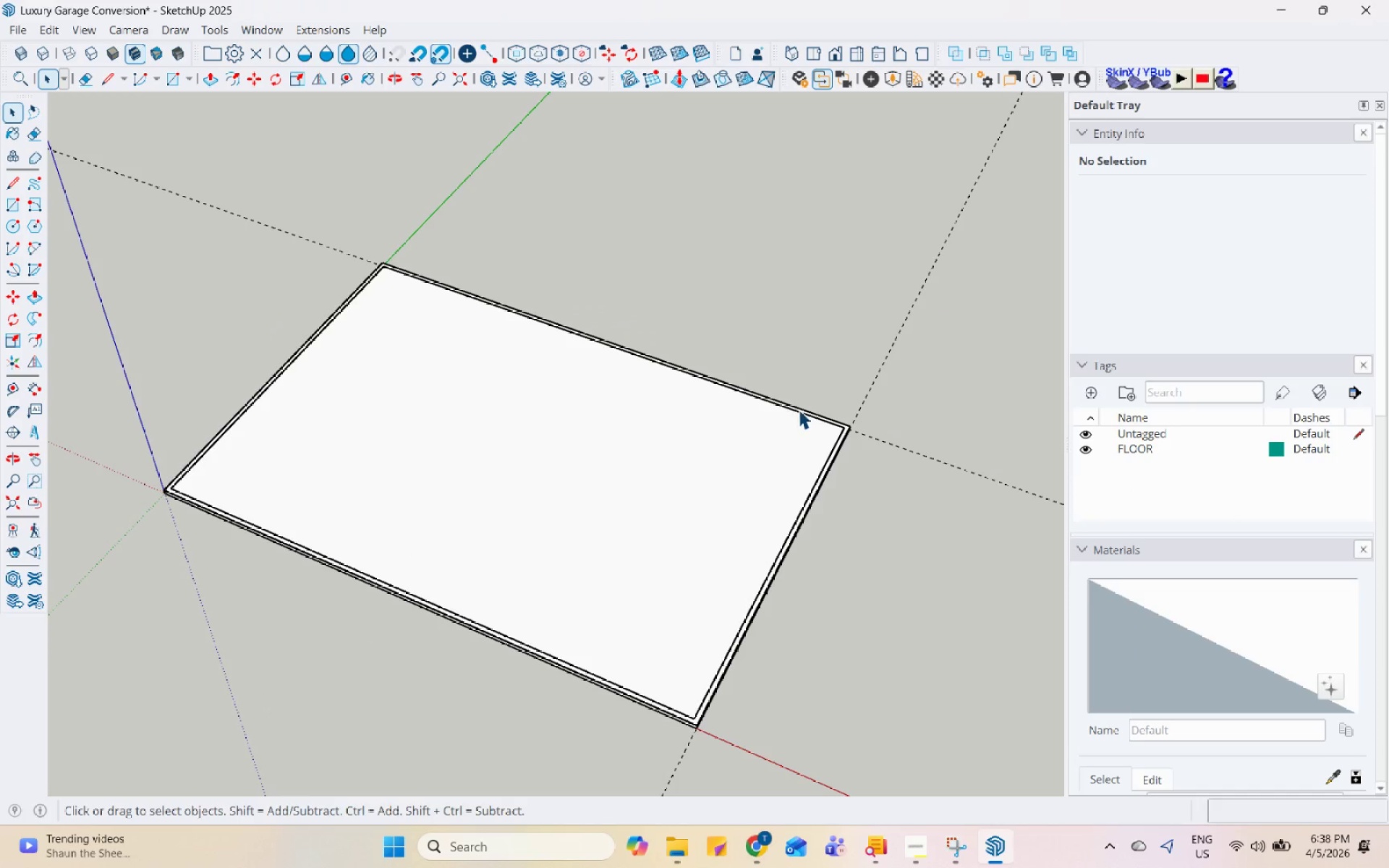 
scroll: coordinate [870, 428], scroll_direction: up, amount: 10.0
 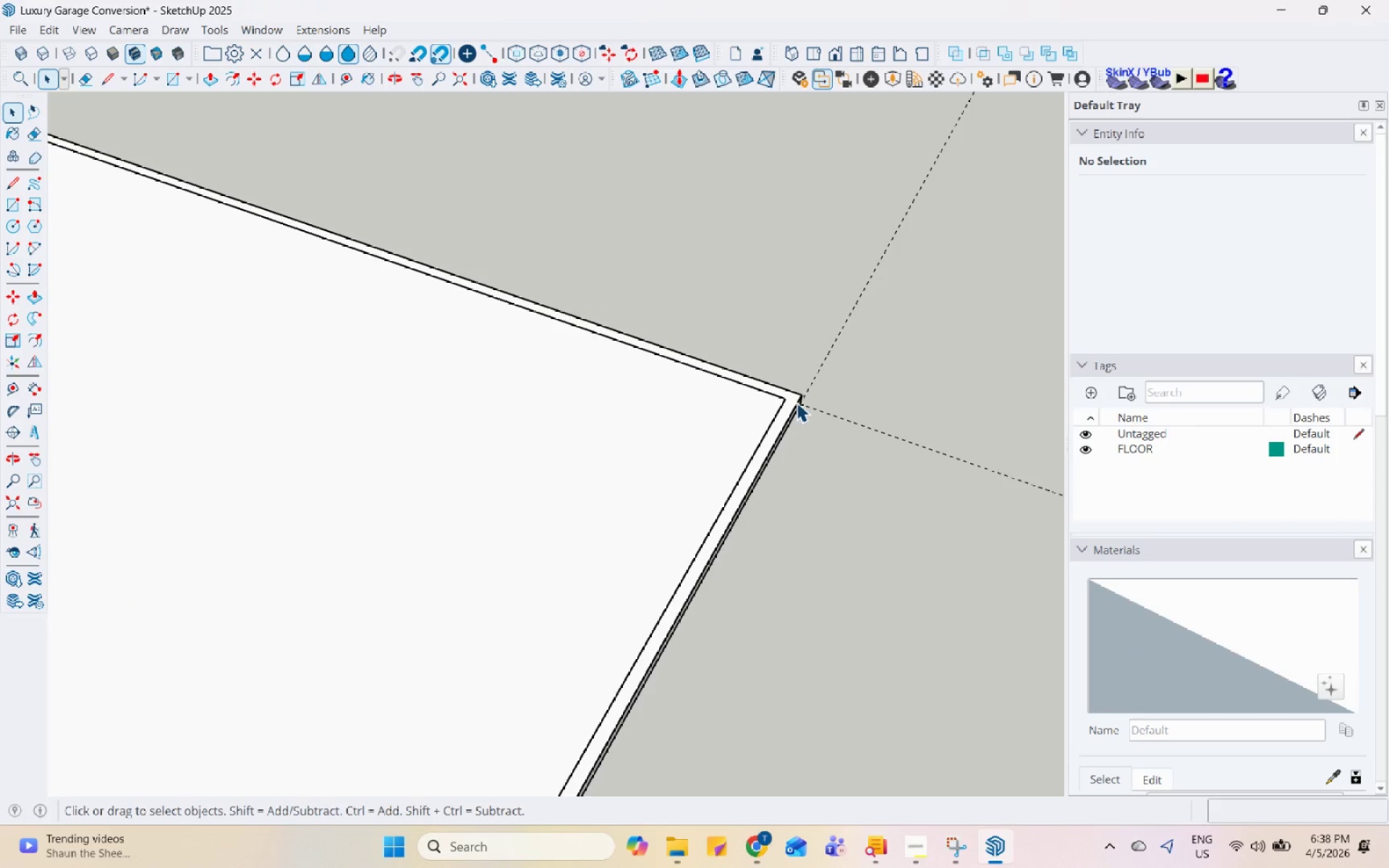 
left_click([791, 397])
 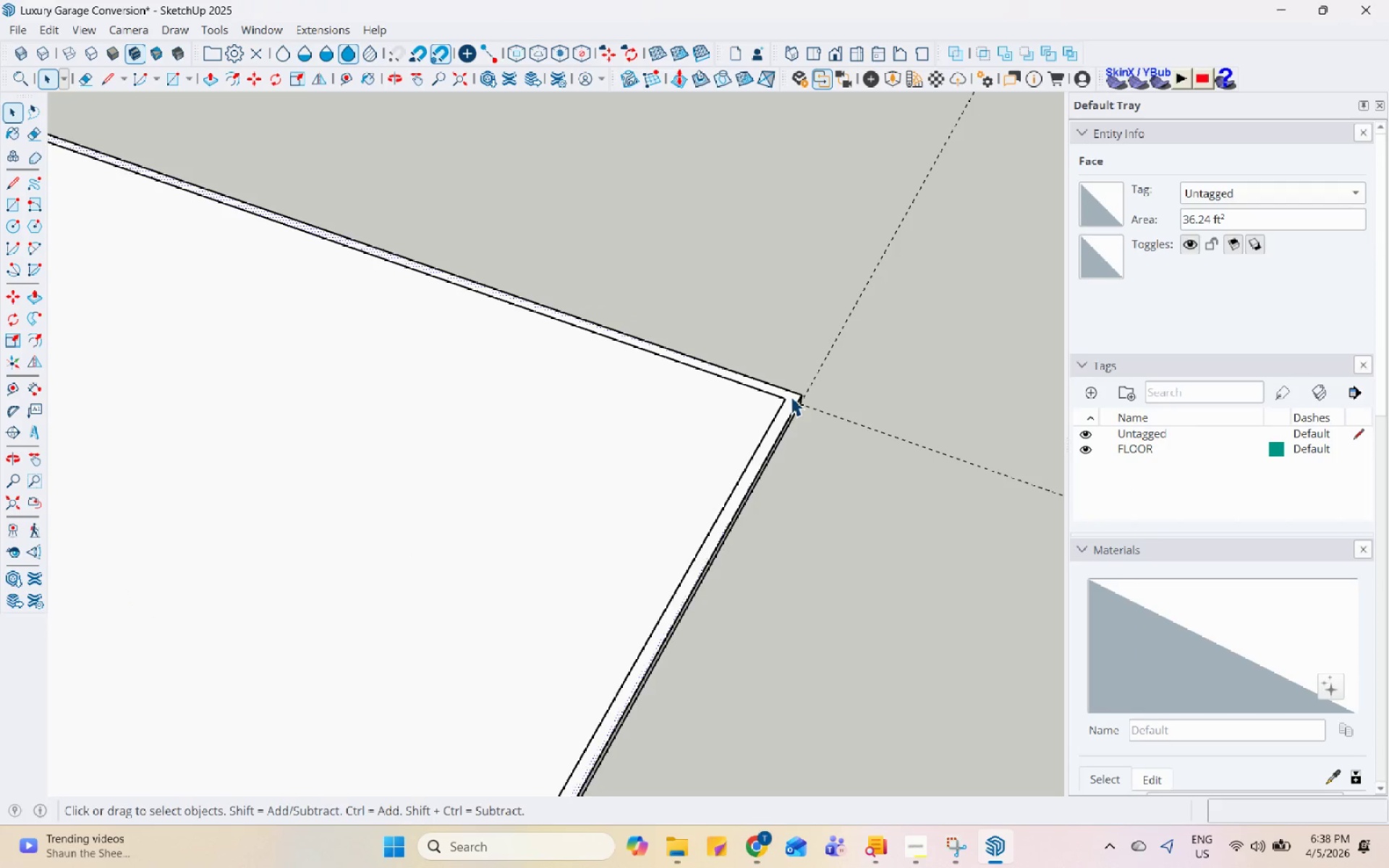 
key(P)
 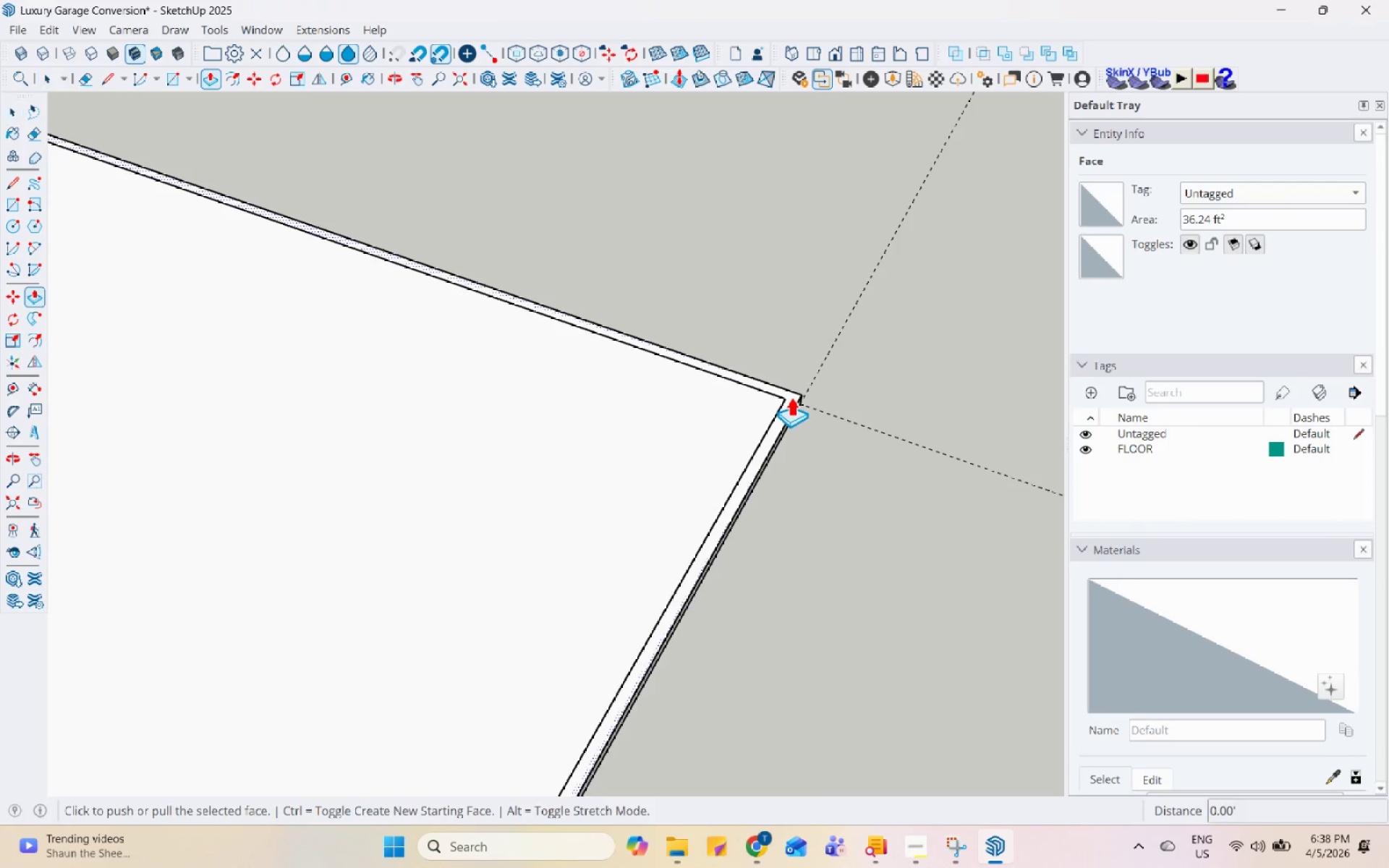 
left_click([791, 396])
 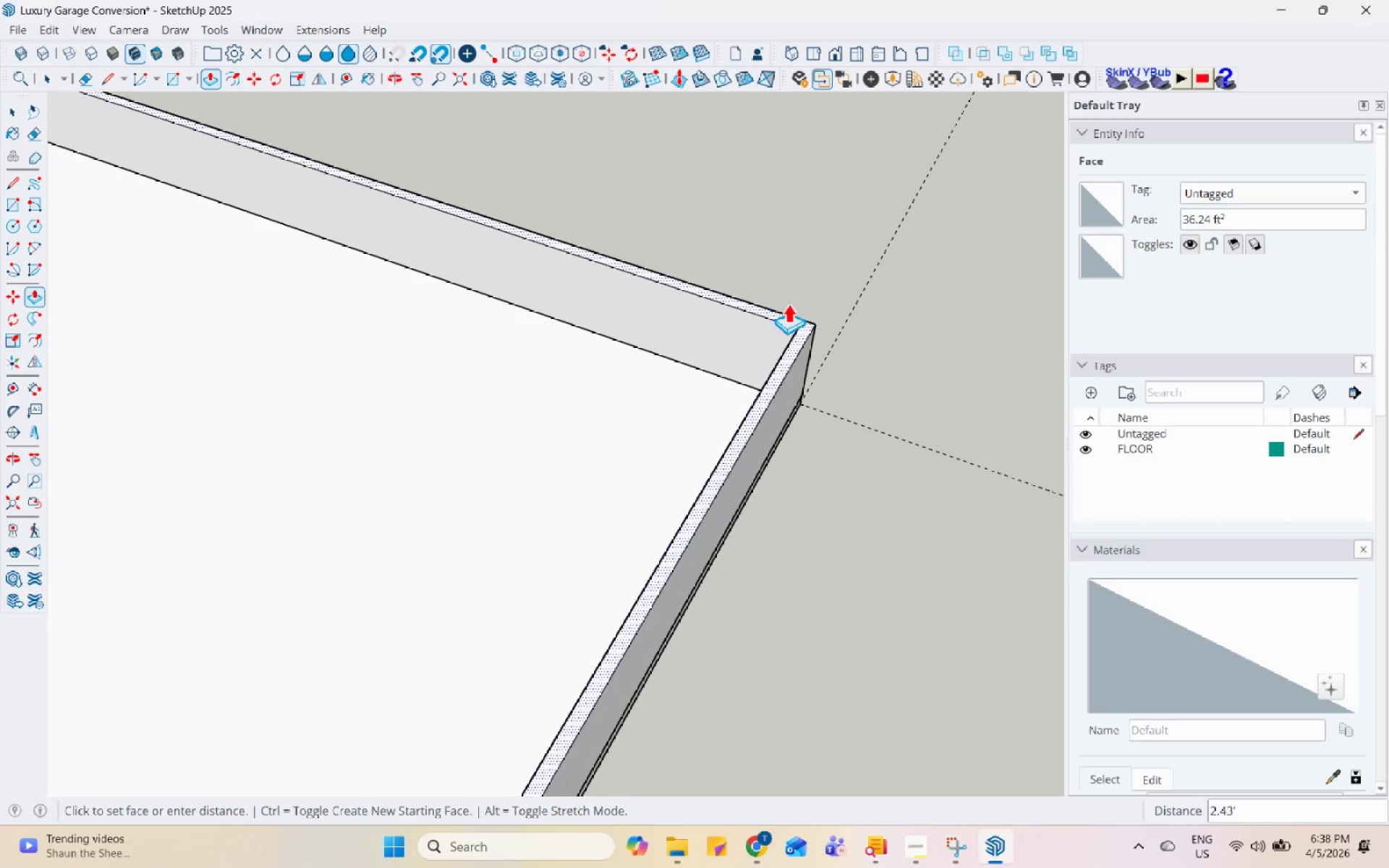 
scroll: coordinate [775, 251], scroll_direction: down, amount: 10.0
 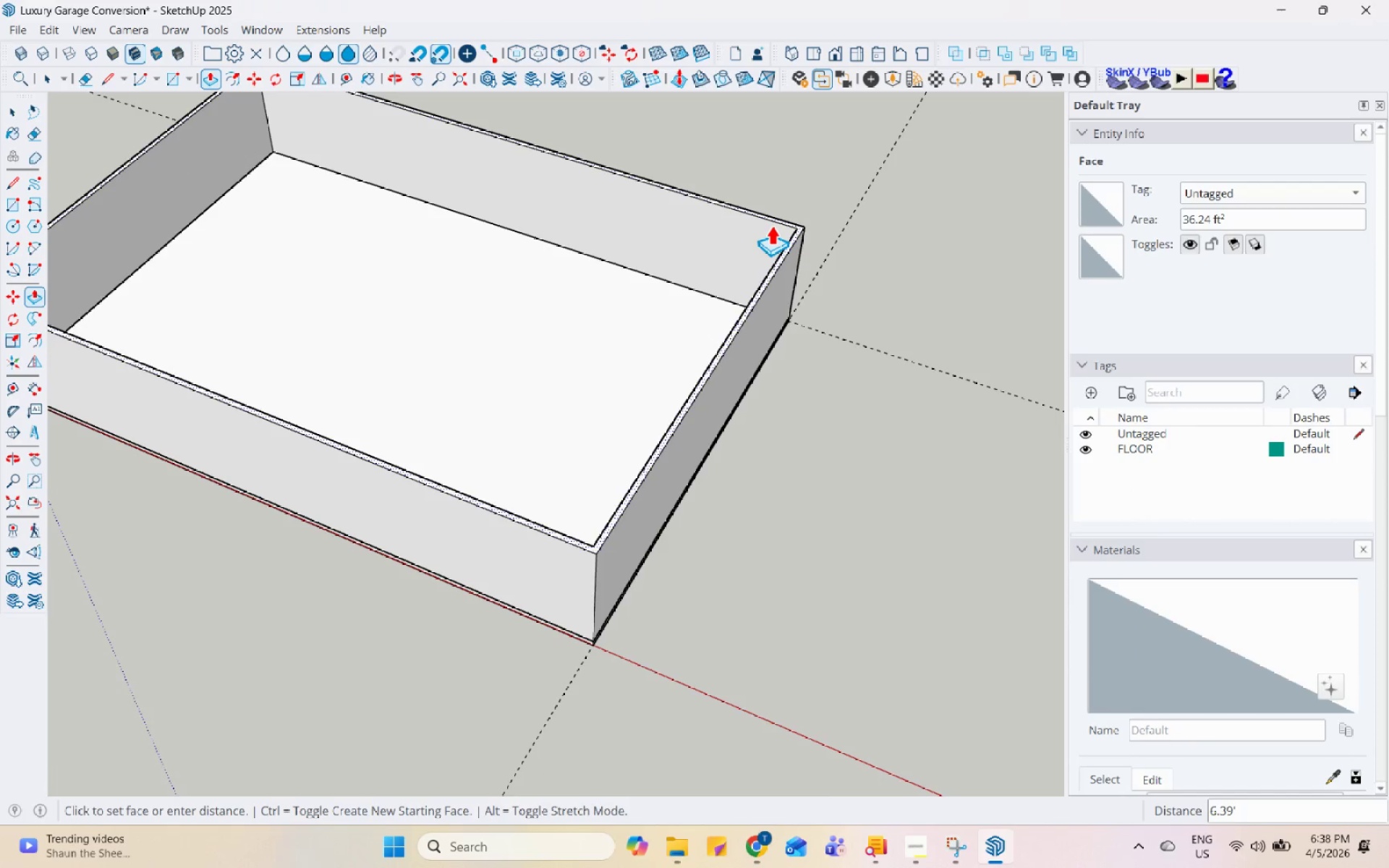 
key(Numpad8)
 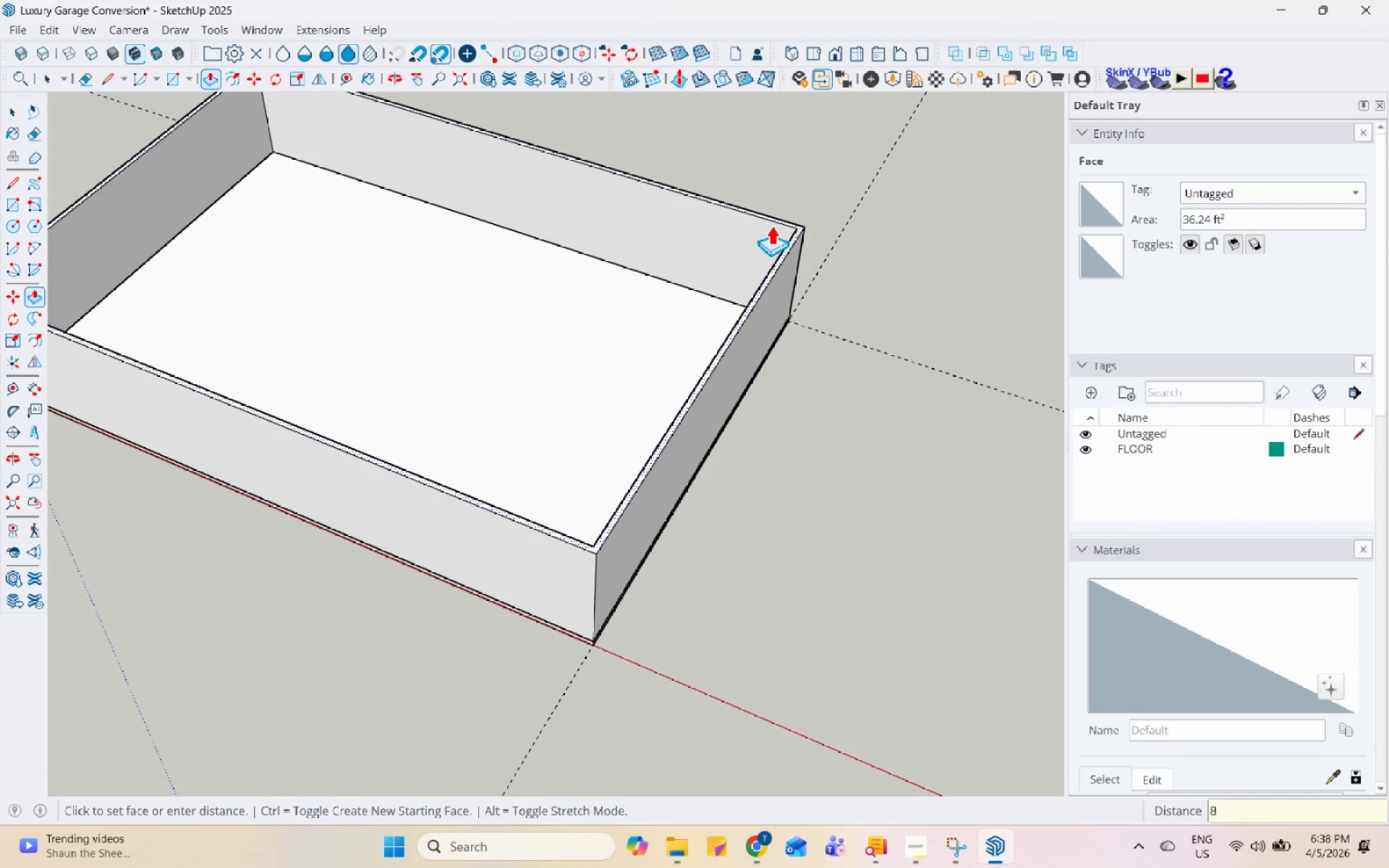 
key(NumpadDecimal)
 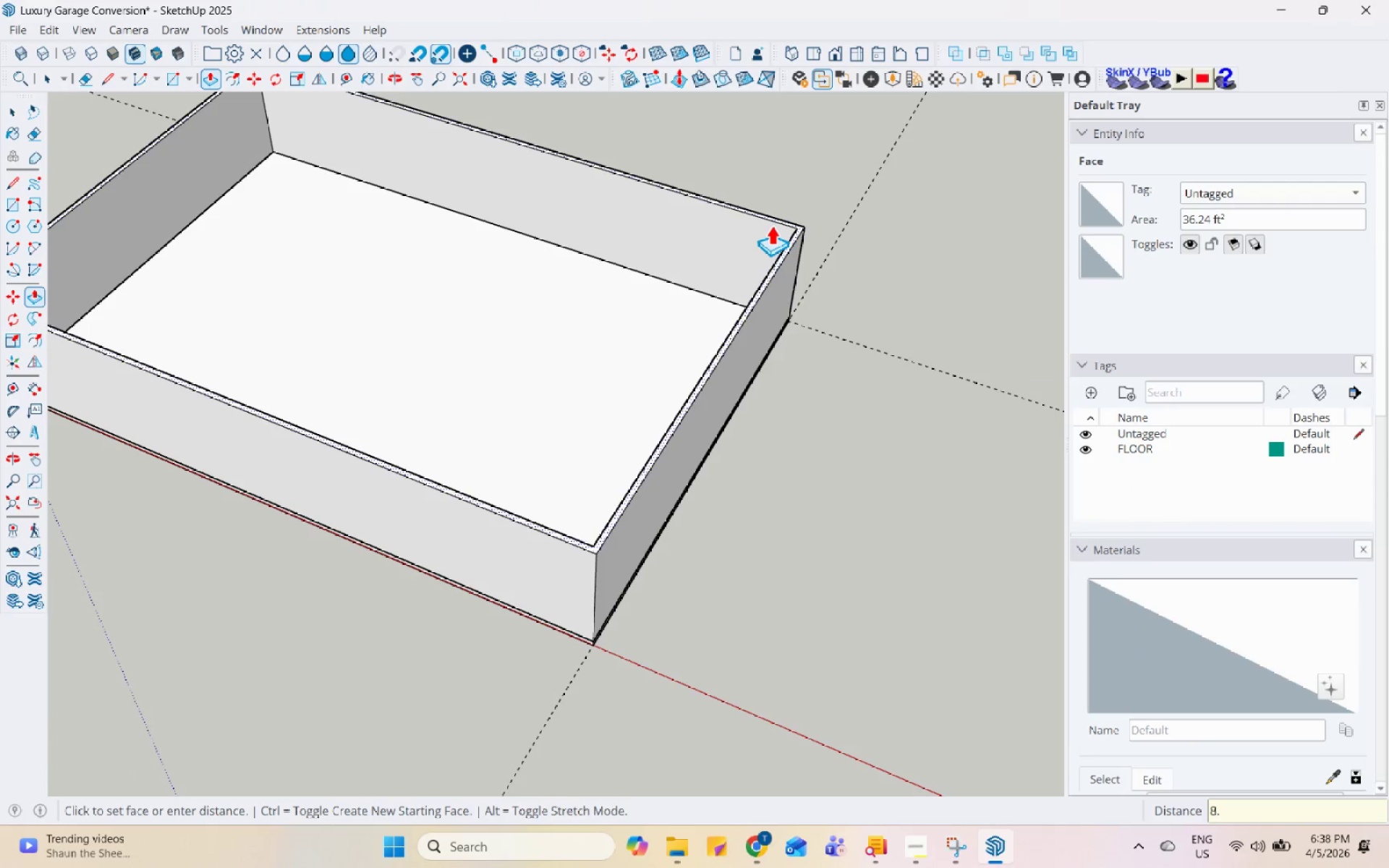 
key(Numpad8)
 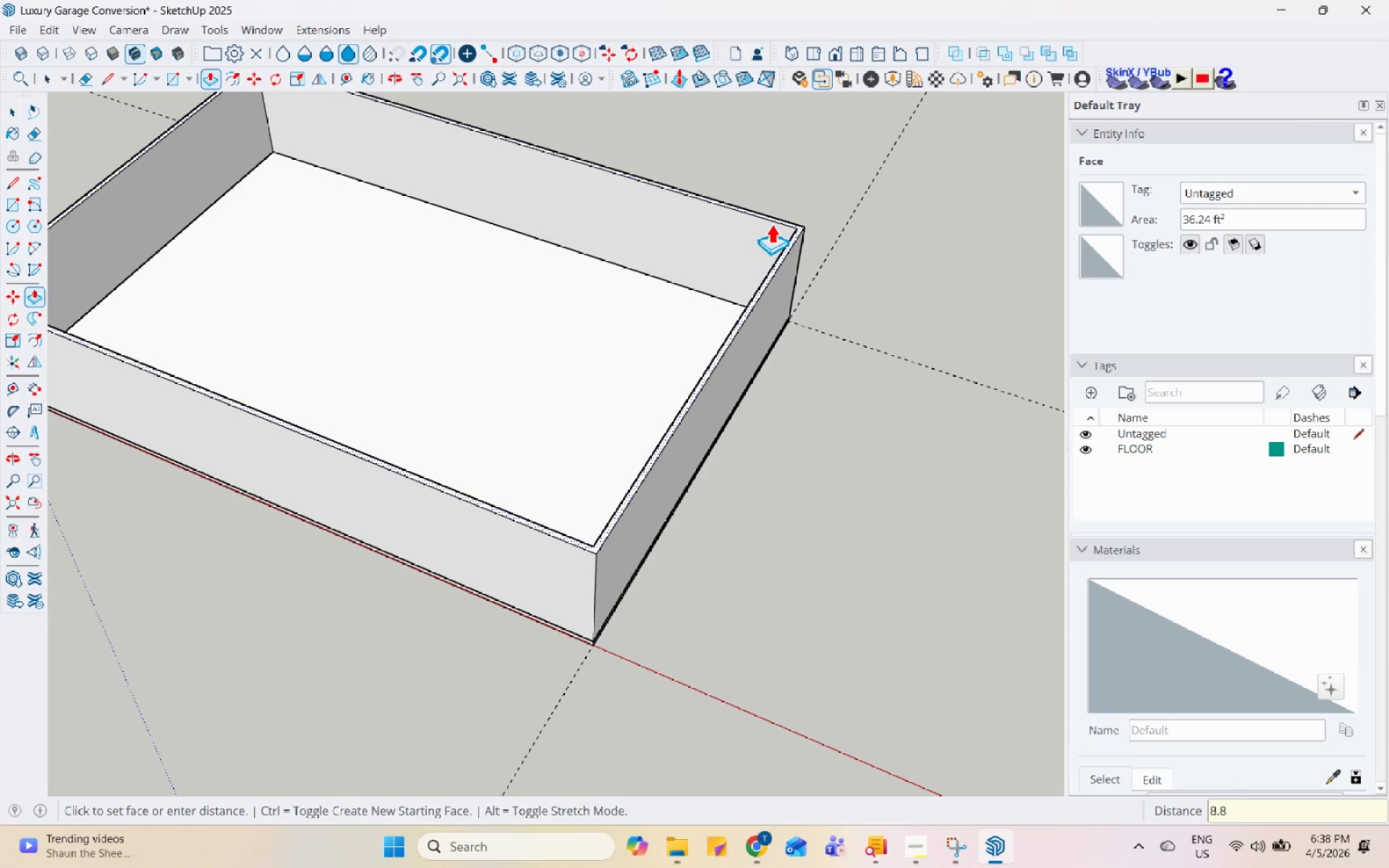 
key(Numpad5)
 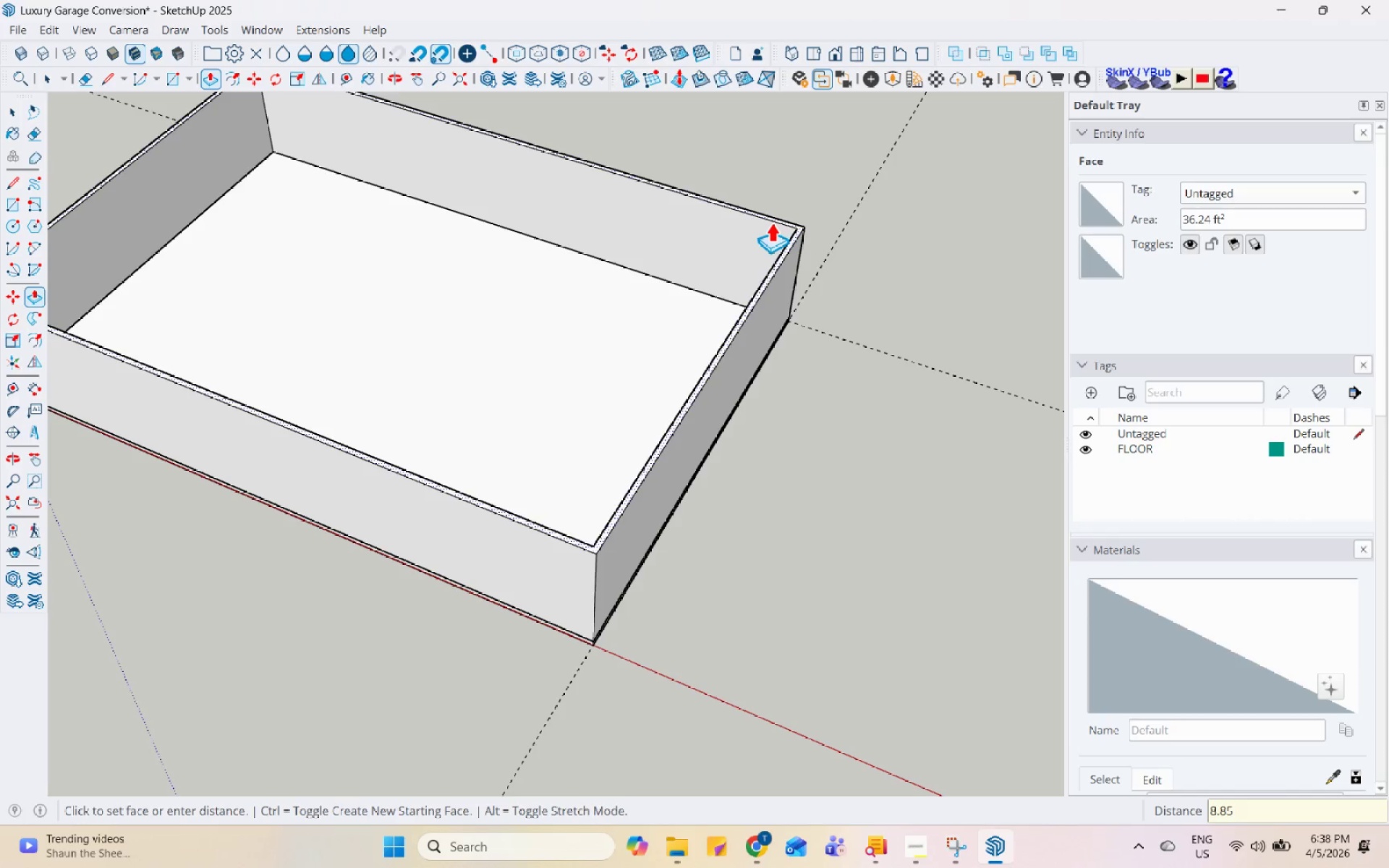 
key(Enter)
 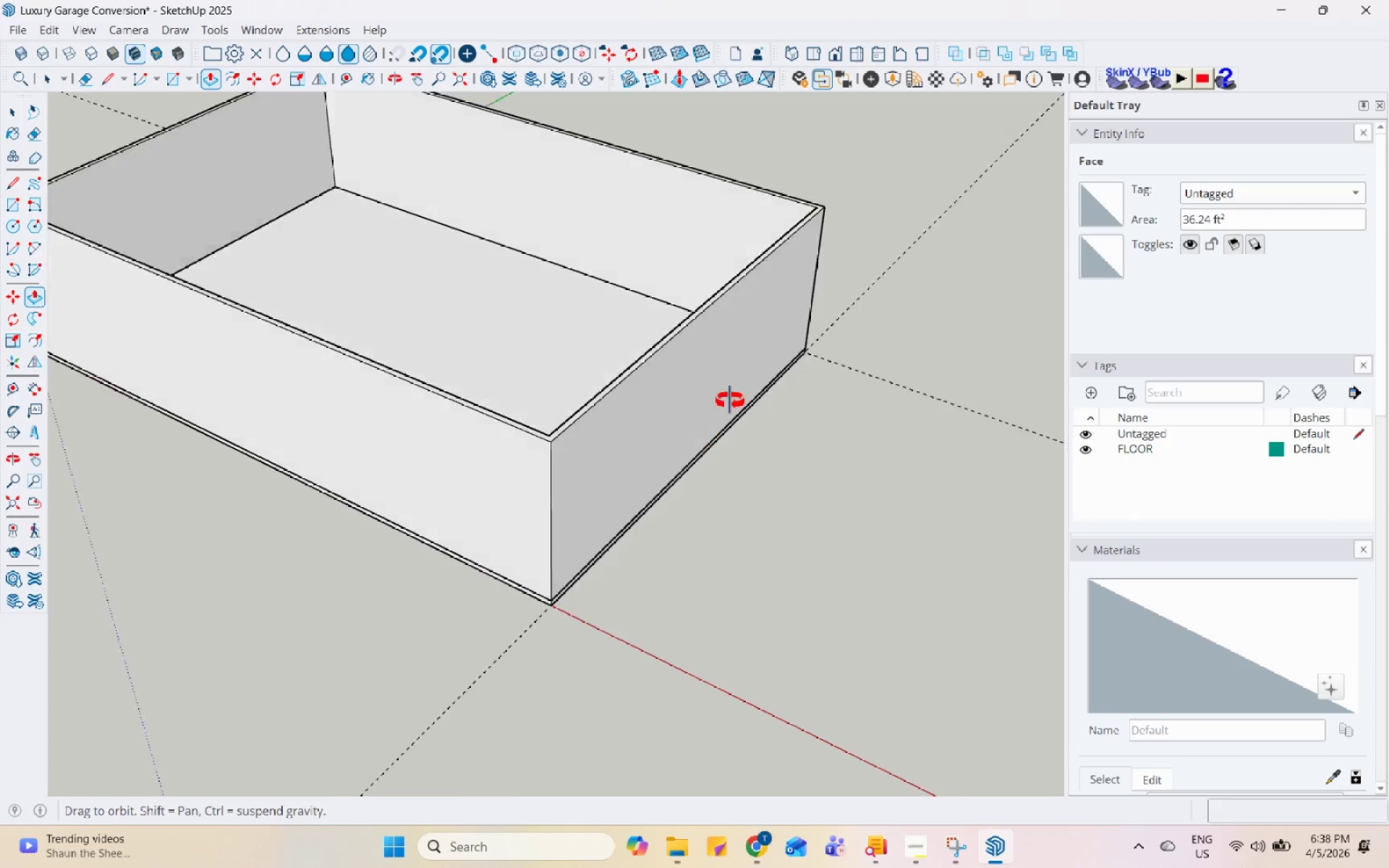 
key(Space)
 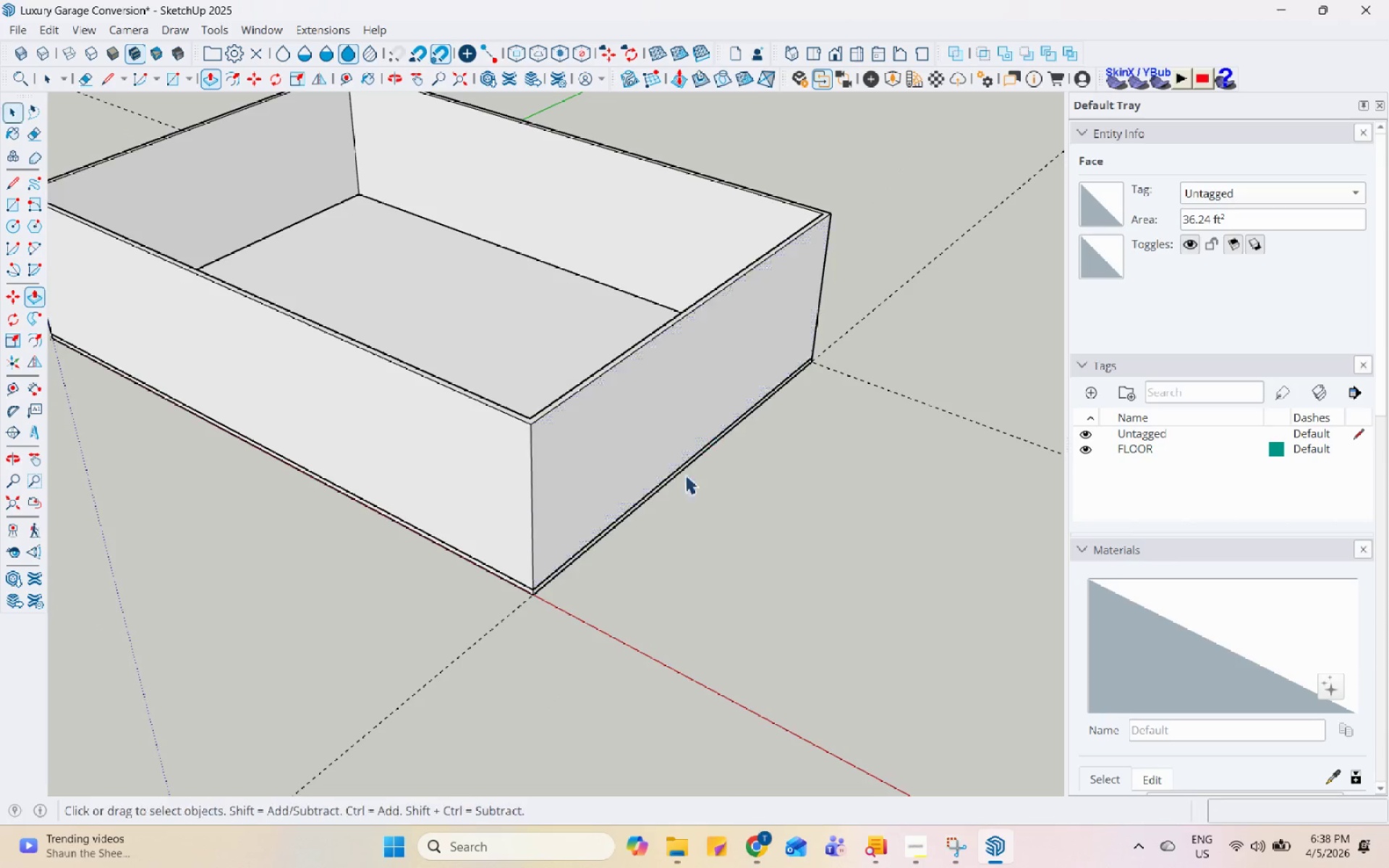 
scroll: coordinate [662, 534], scroll_direction: down, amount: 3.0
 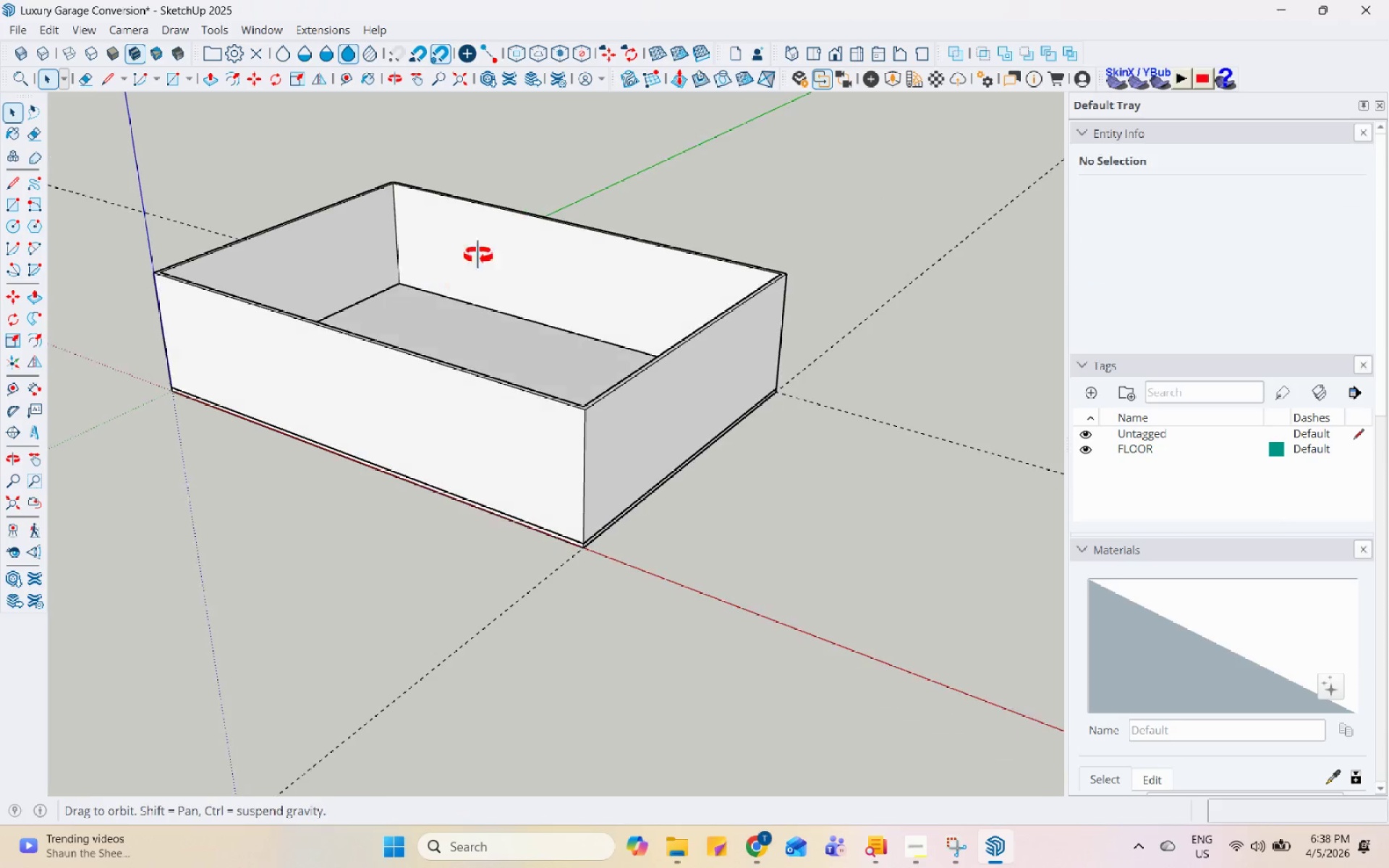 
scroll: coordinate [132, 224], scroll_direction: up, amount: 5.0
 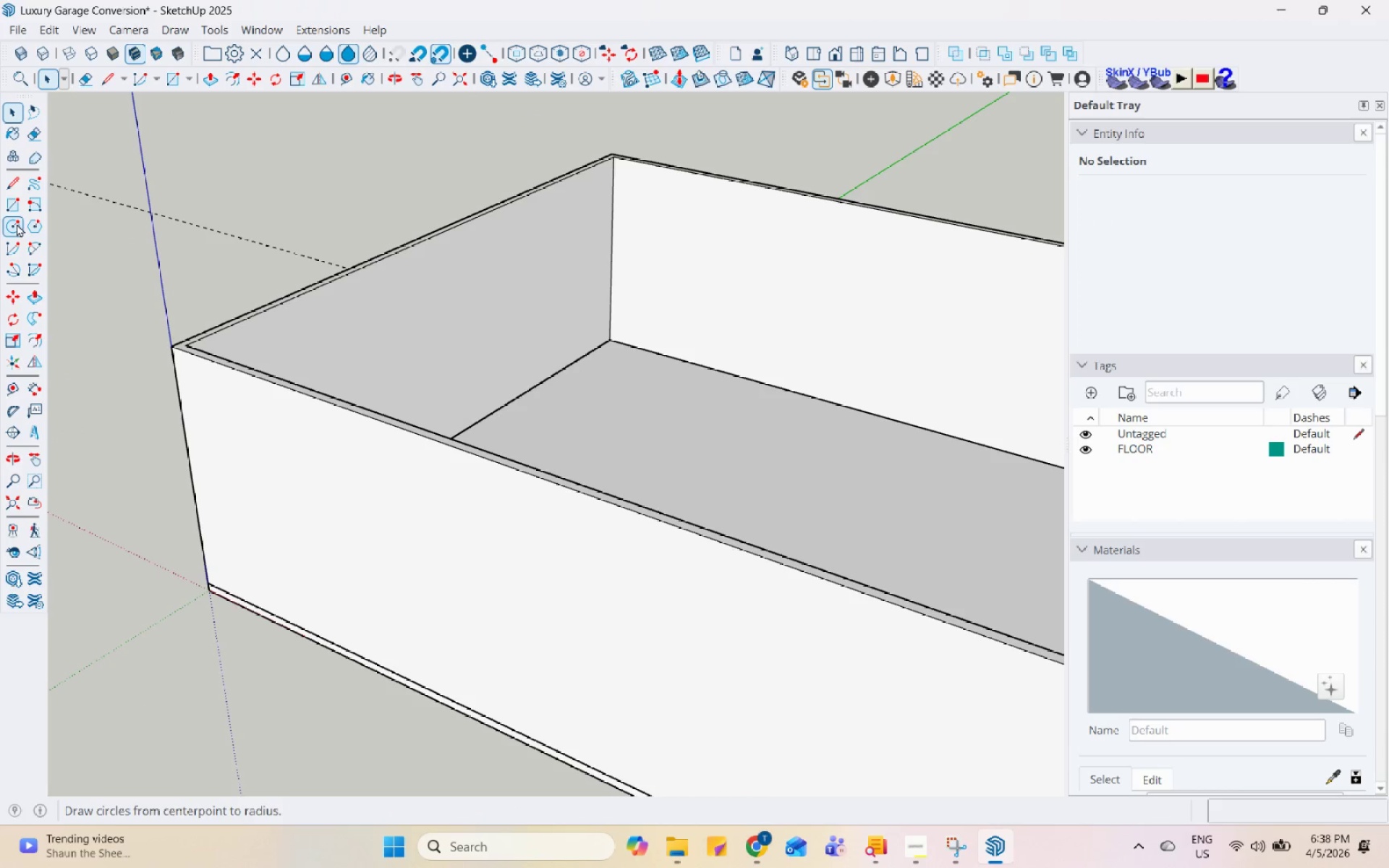 
left_click([17, 205])
 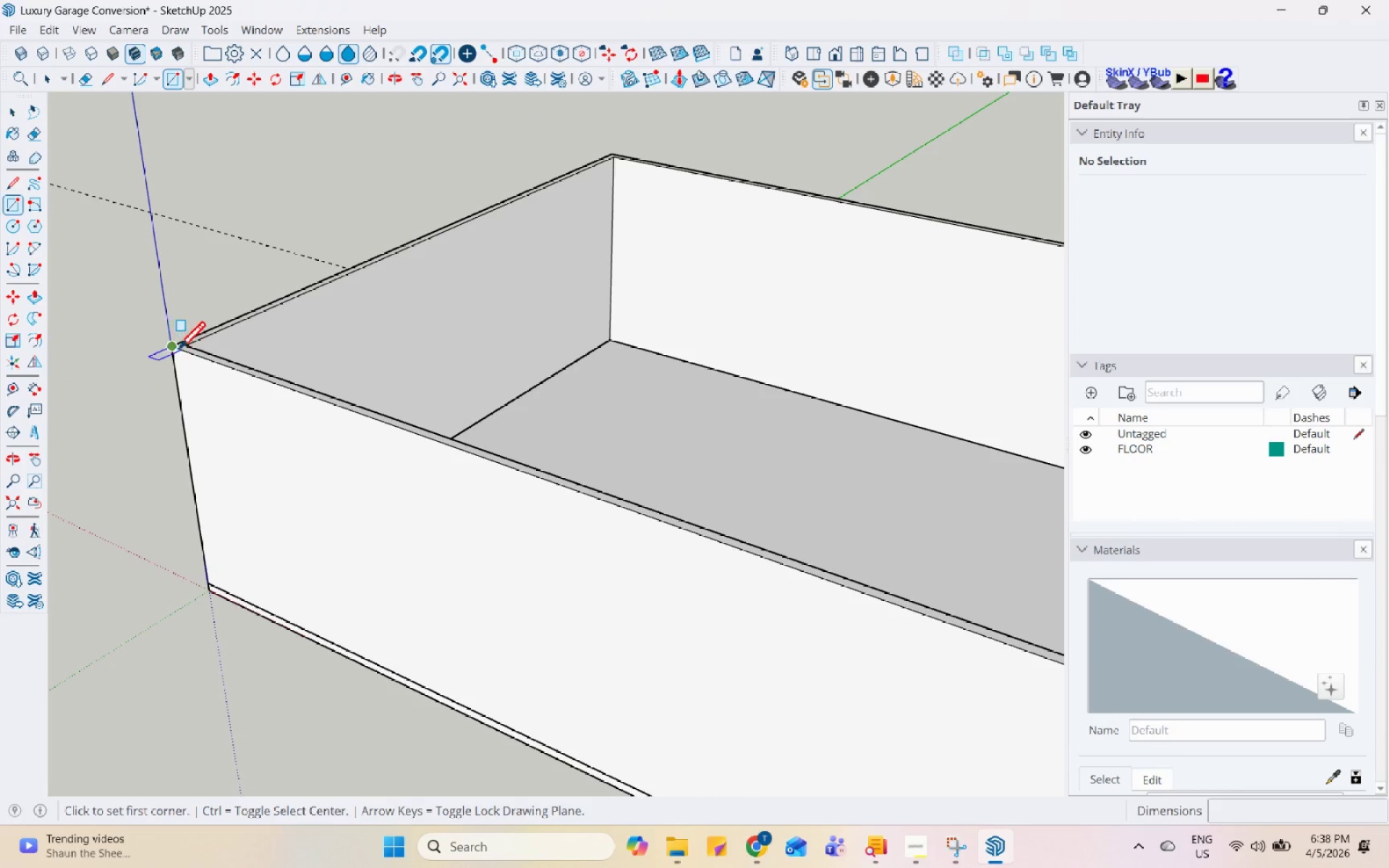 
left_click([178, 349])
 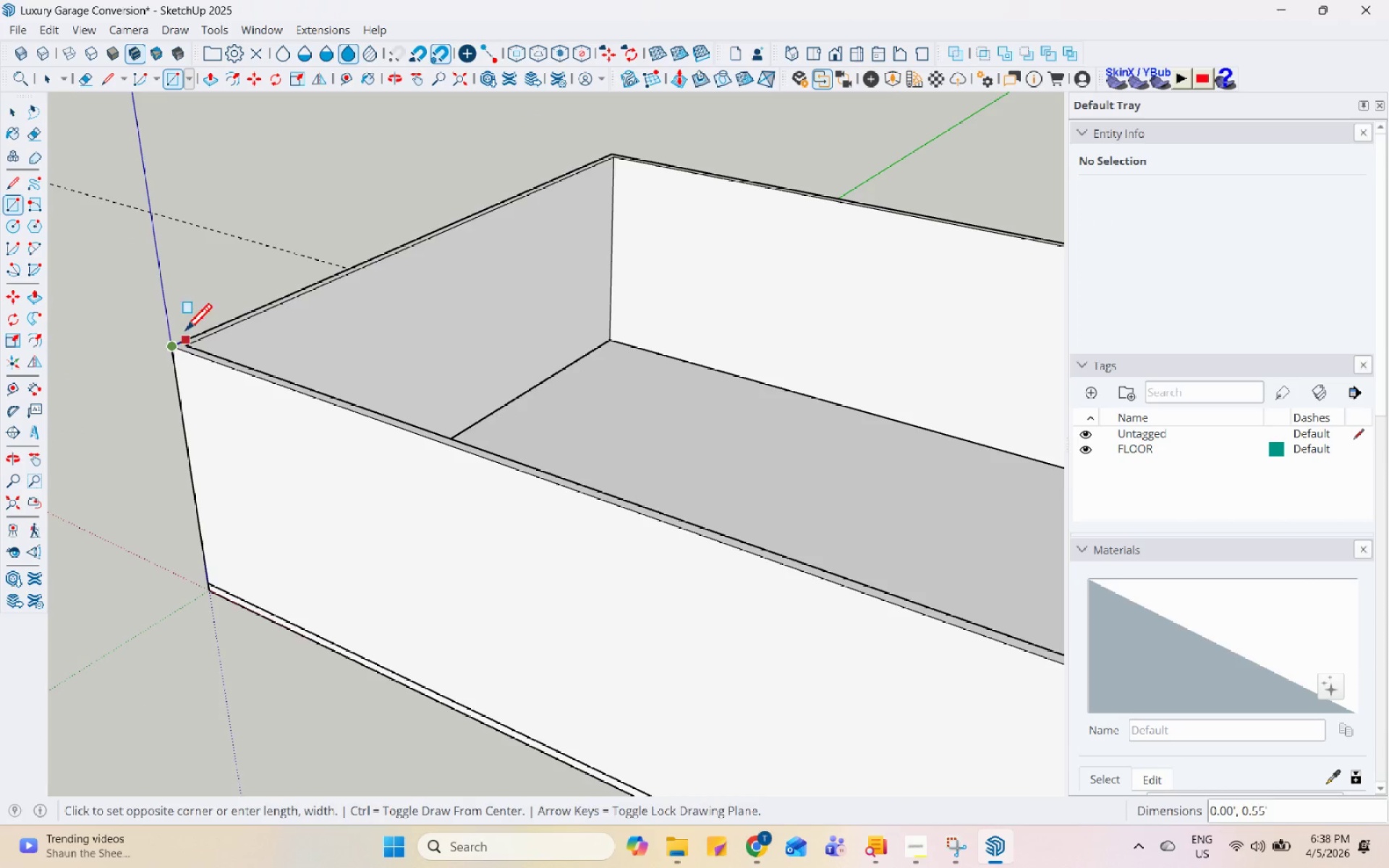 
scroll: coordinate [590, 310], scroll_direction: up, amount: 3.0
 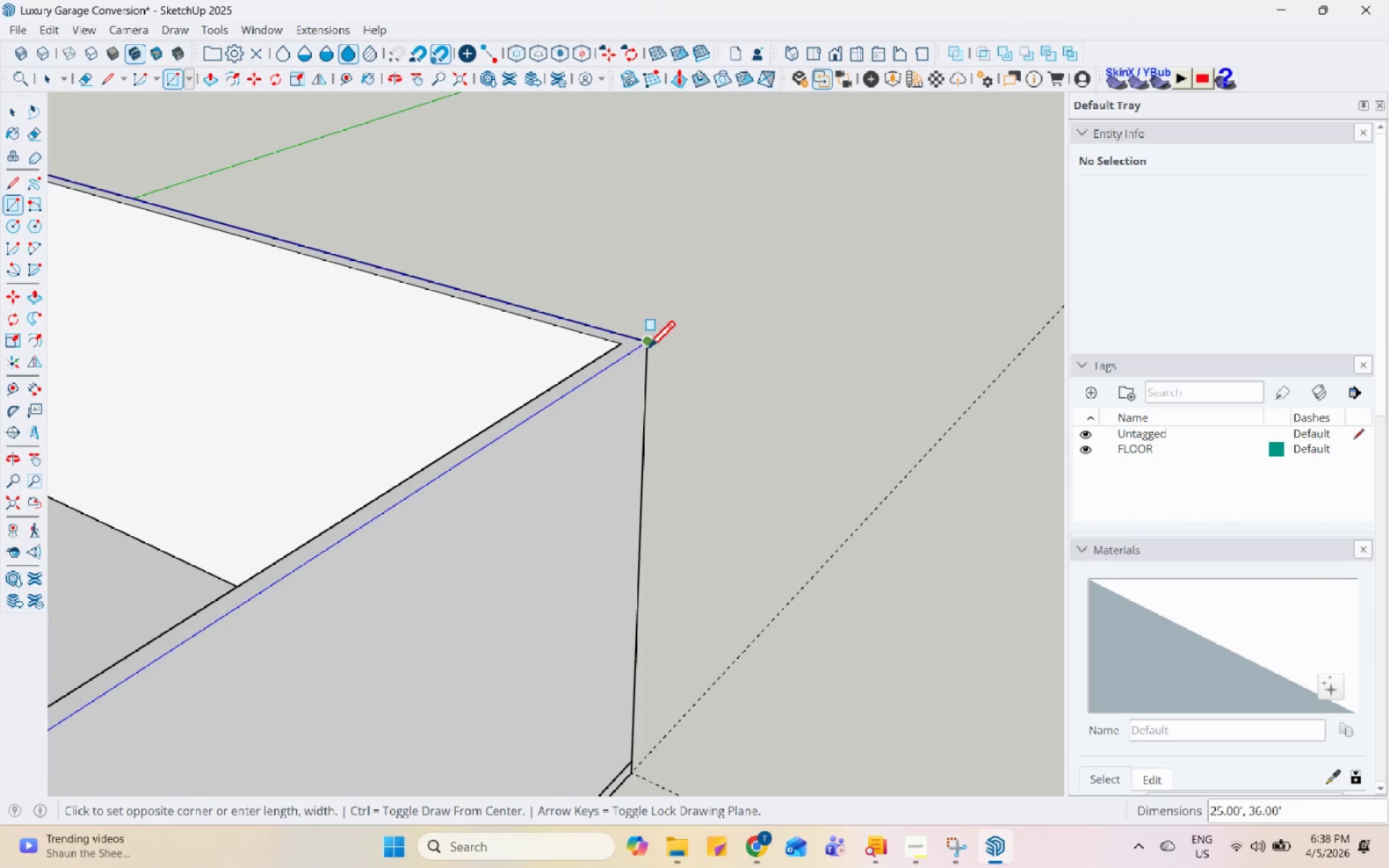 
left_click_drag(start_coordinate=[647, 350], to_coordinate=[649, 346])
 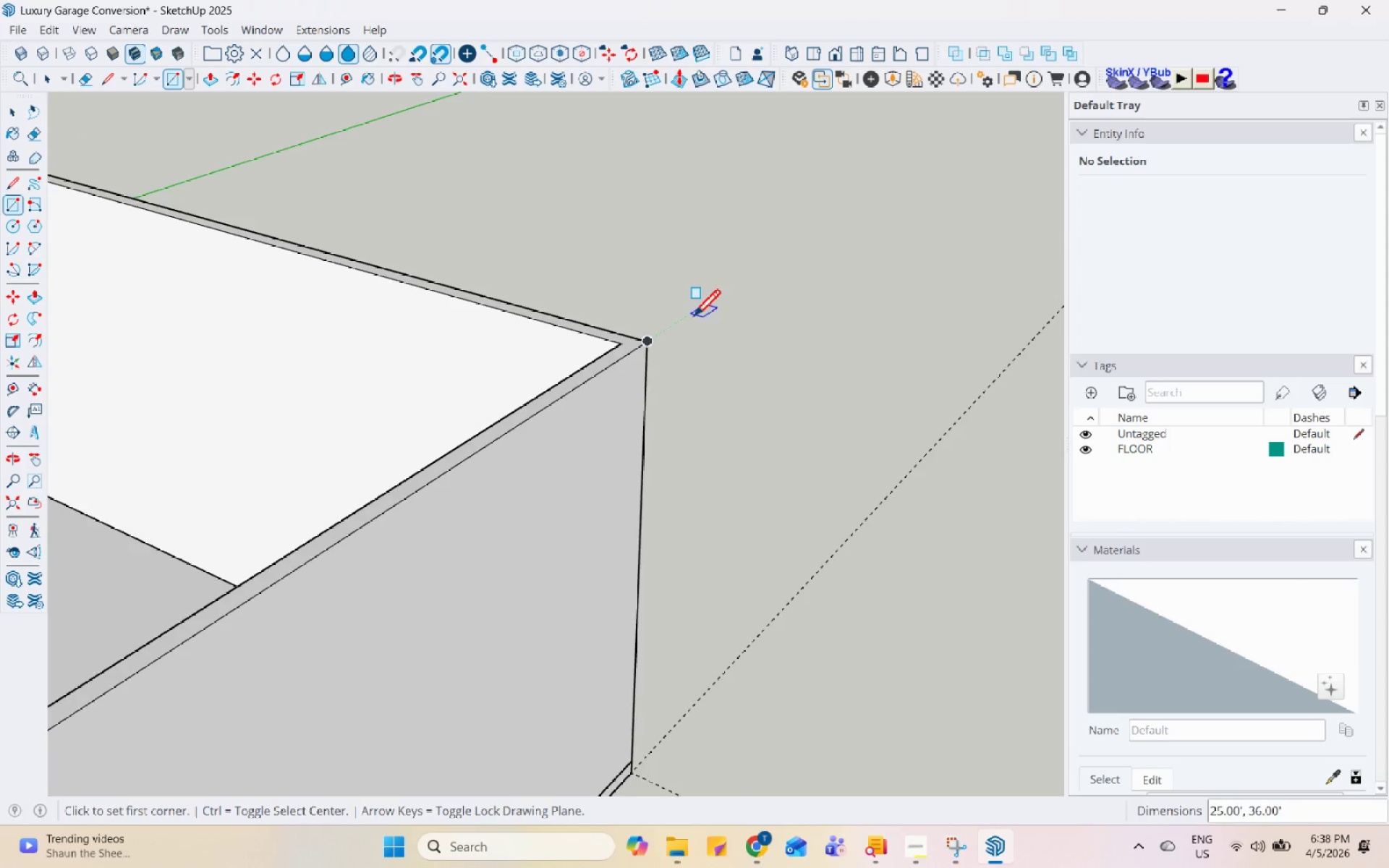 
scroll: coordinate [858, 458], scroll_direction: down, amount: 10.0
 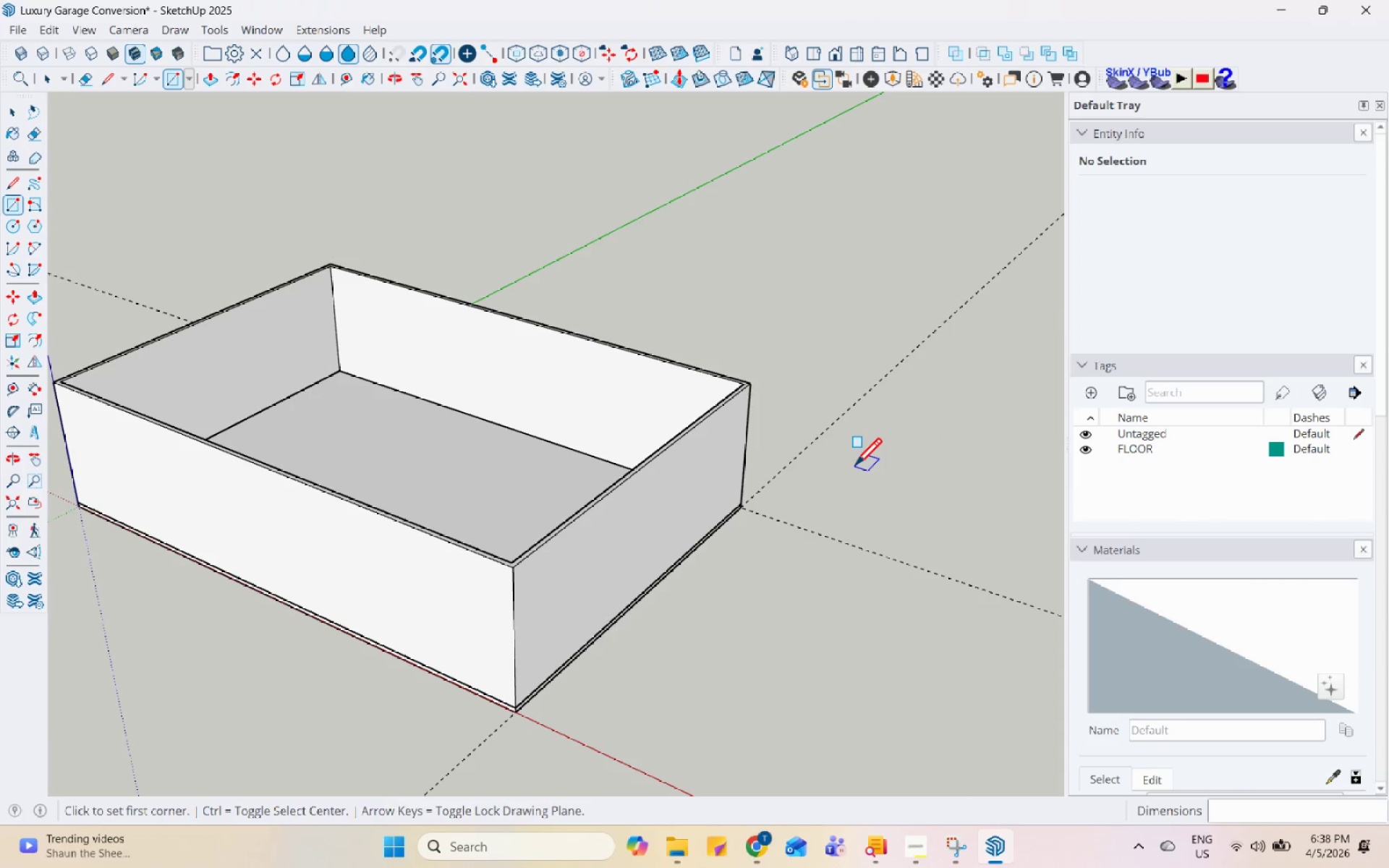 
key(Control+Z)
 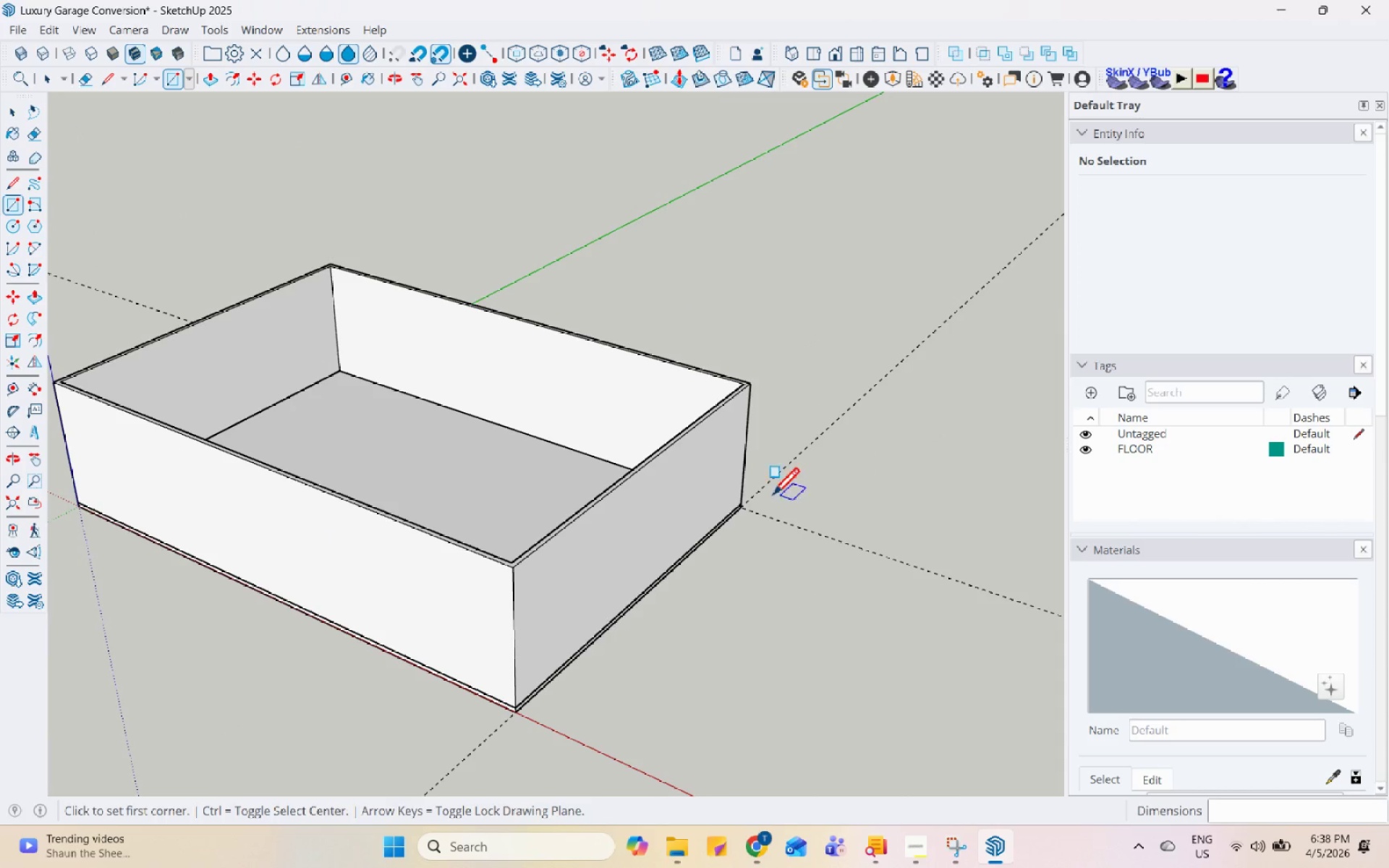 
key(Space)
 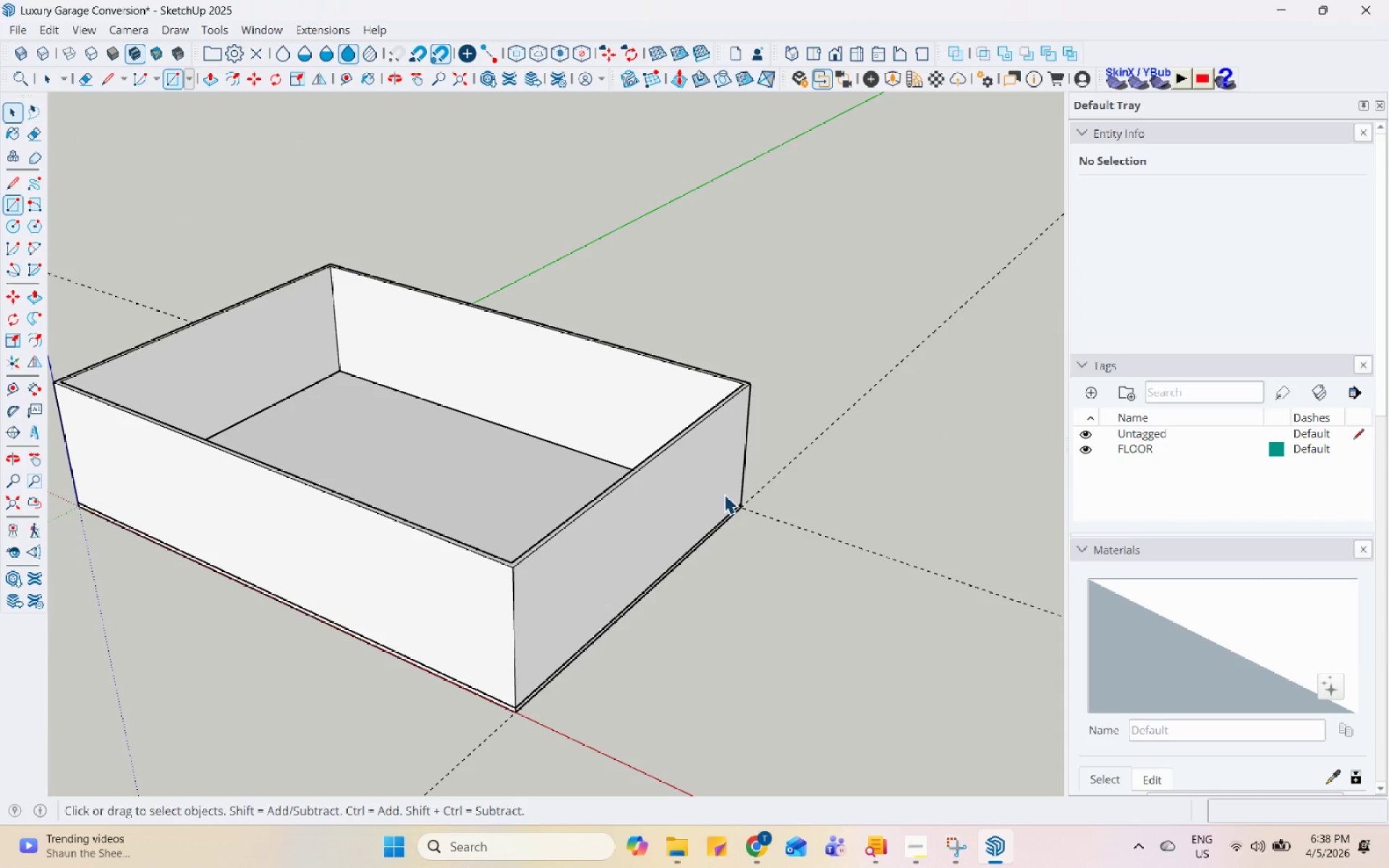 
double_click([724, 494])
 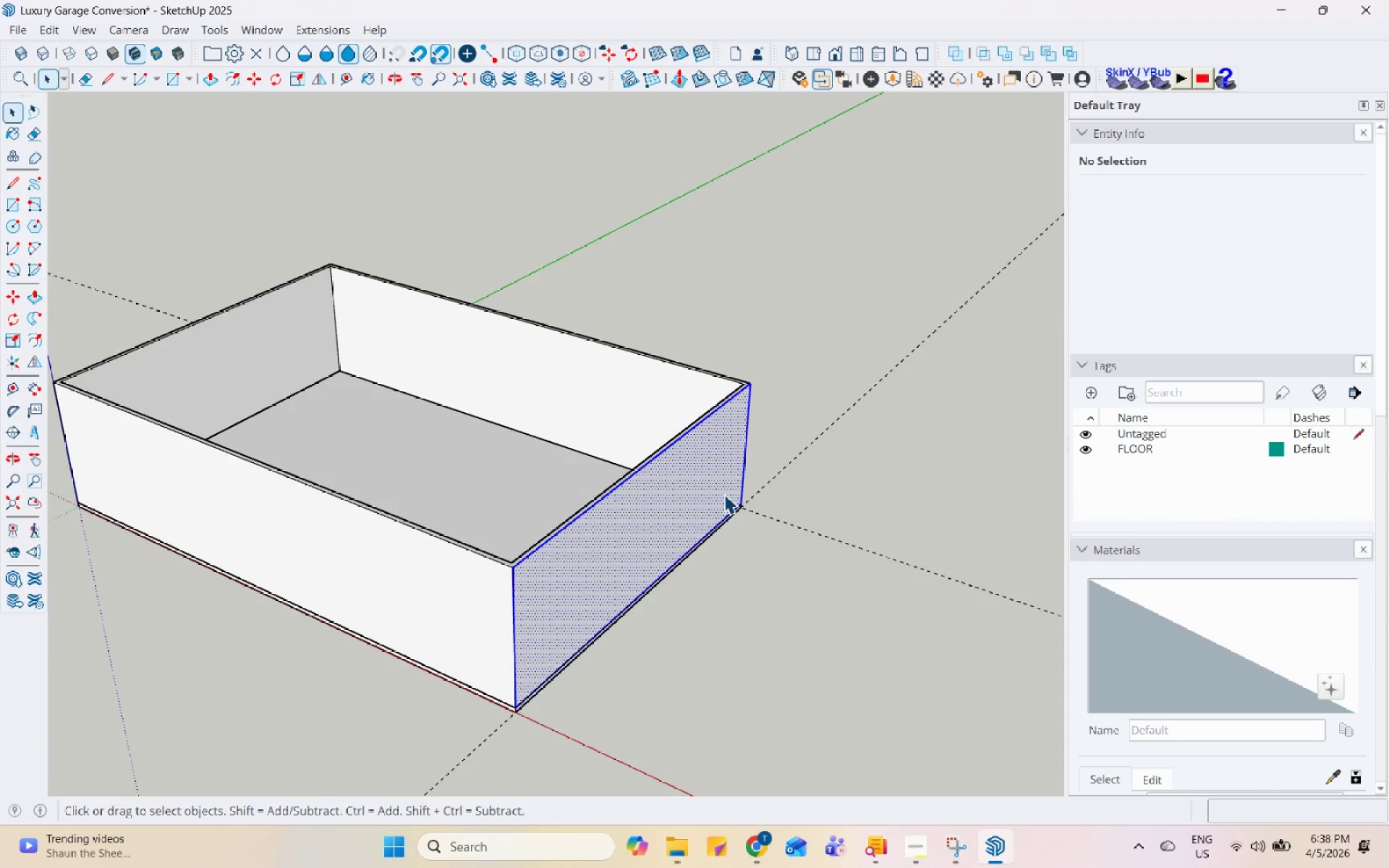 
triple_click([724, 494])
 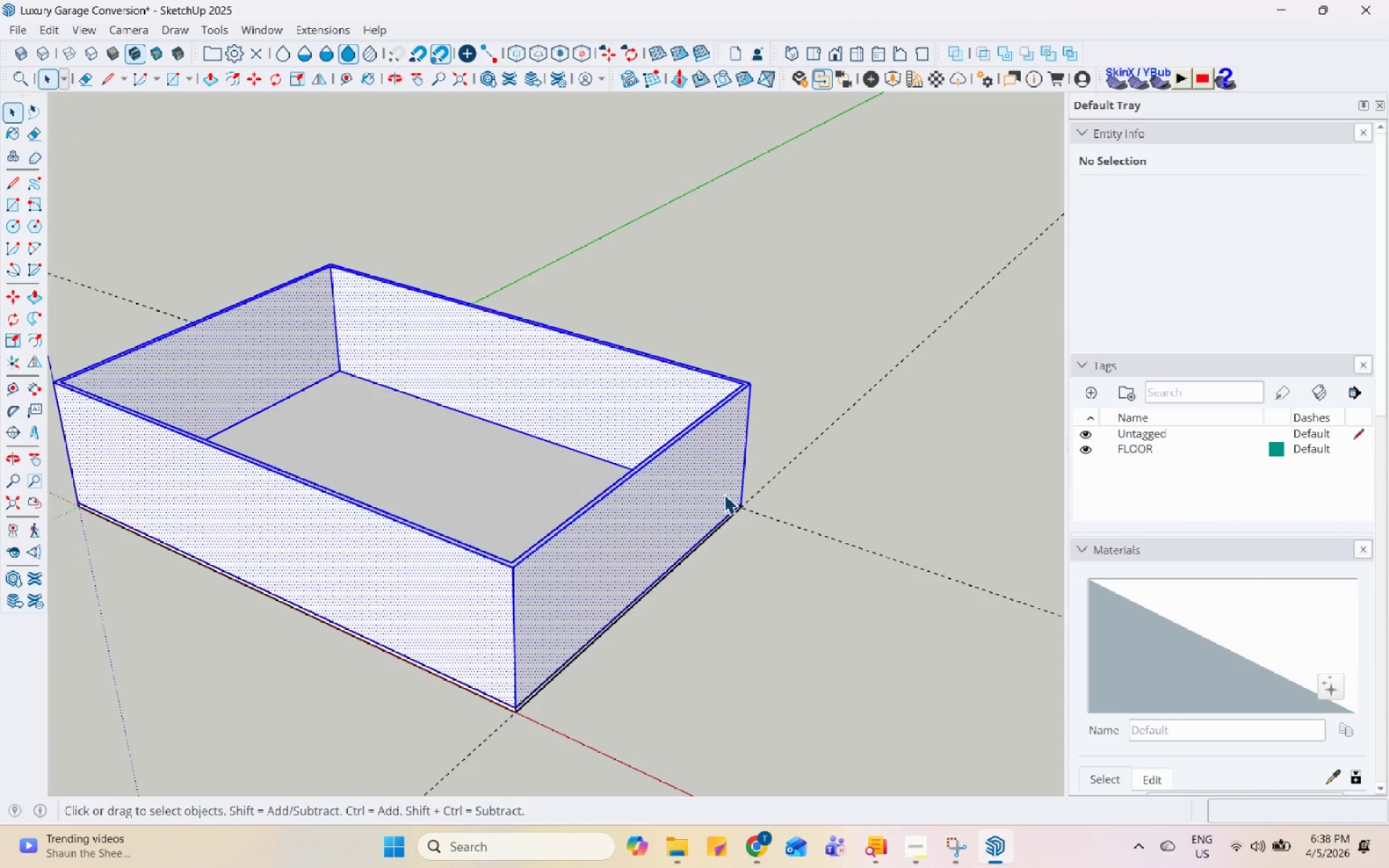 
right_click([724, 494])
 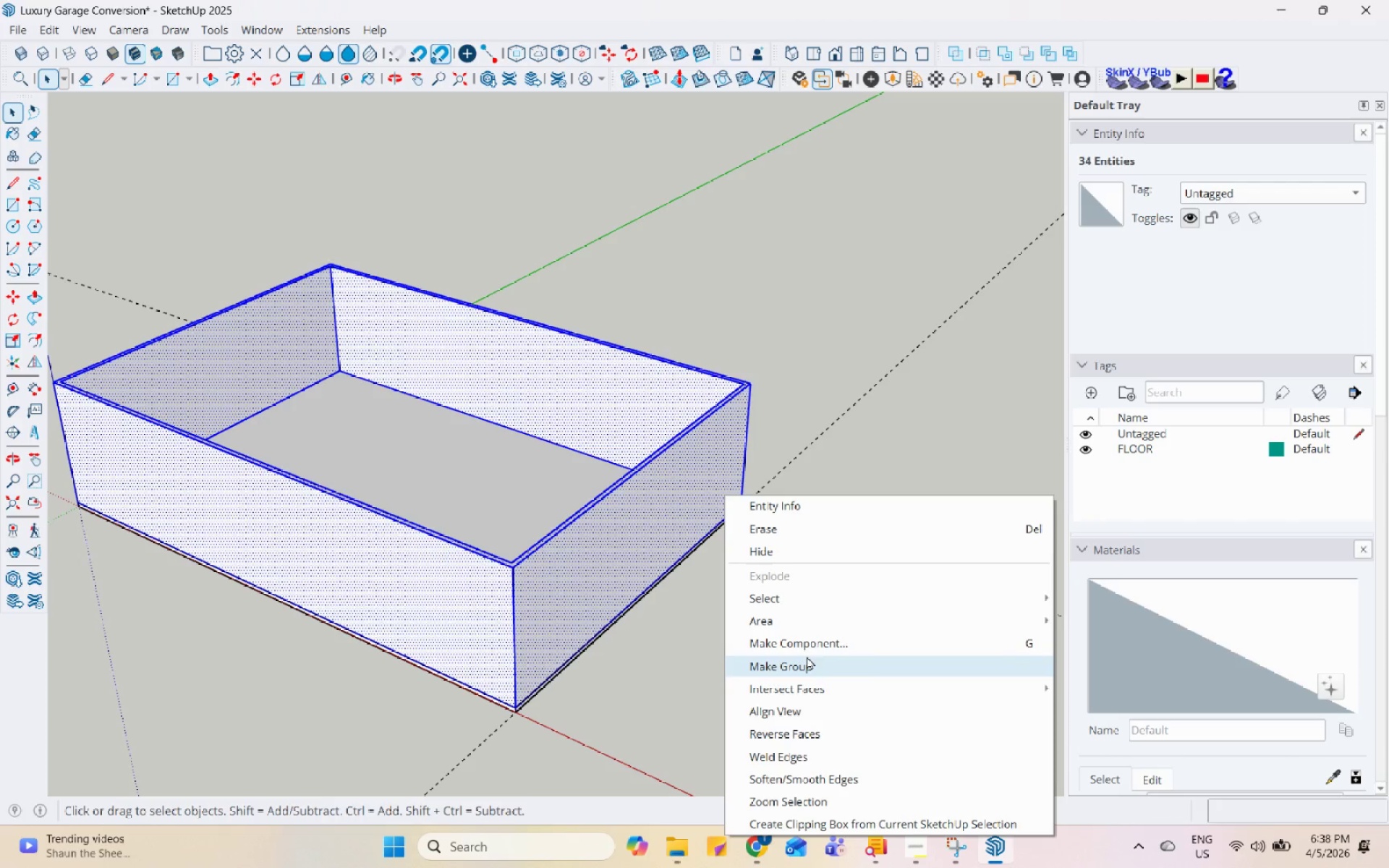 
left_click([807, 658])
 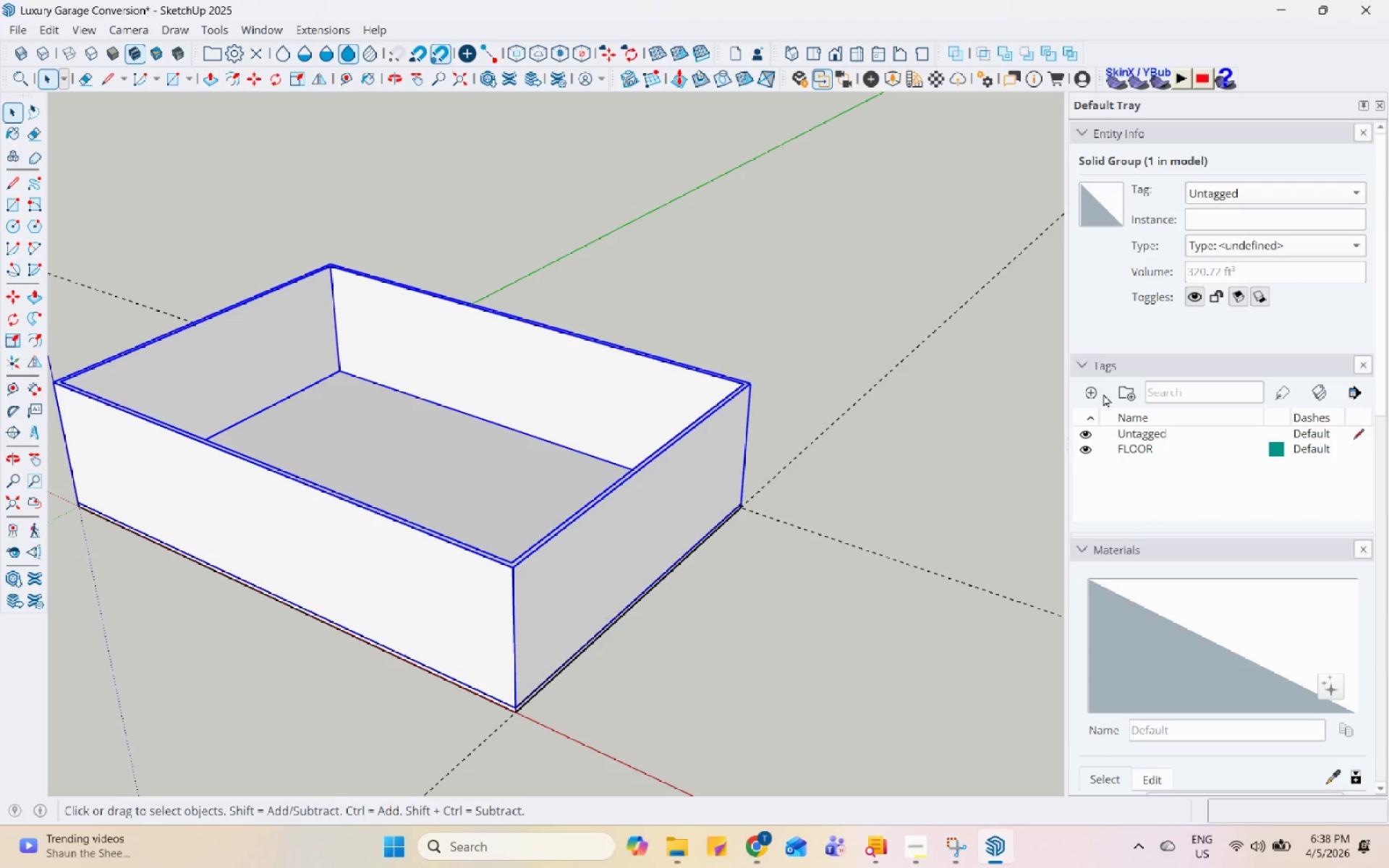 
left_click([1090, 389])
 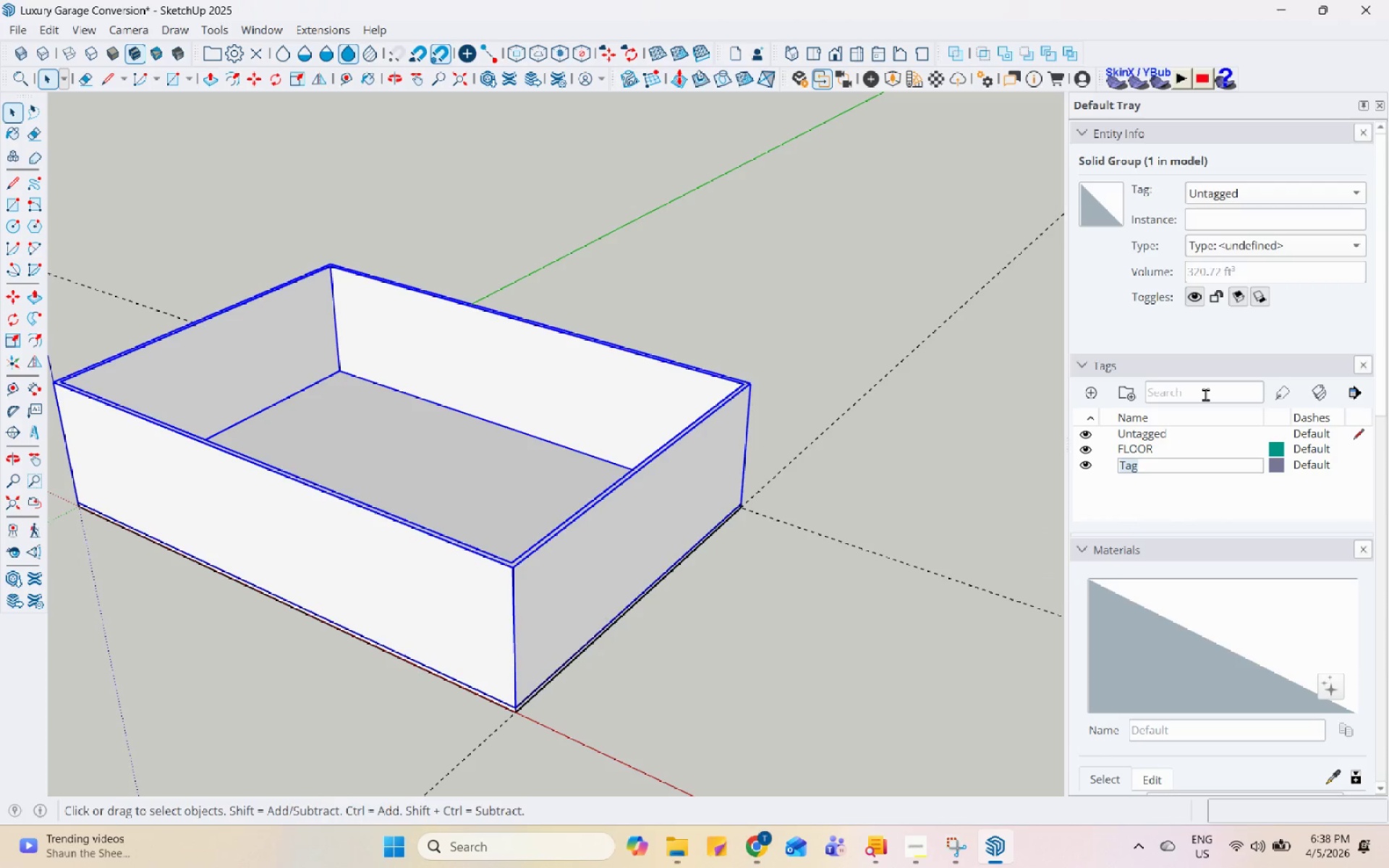 
type(WALL)
 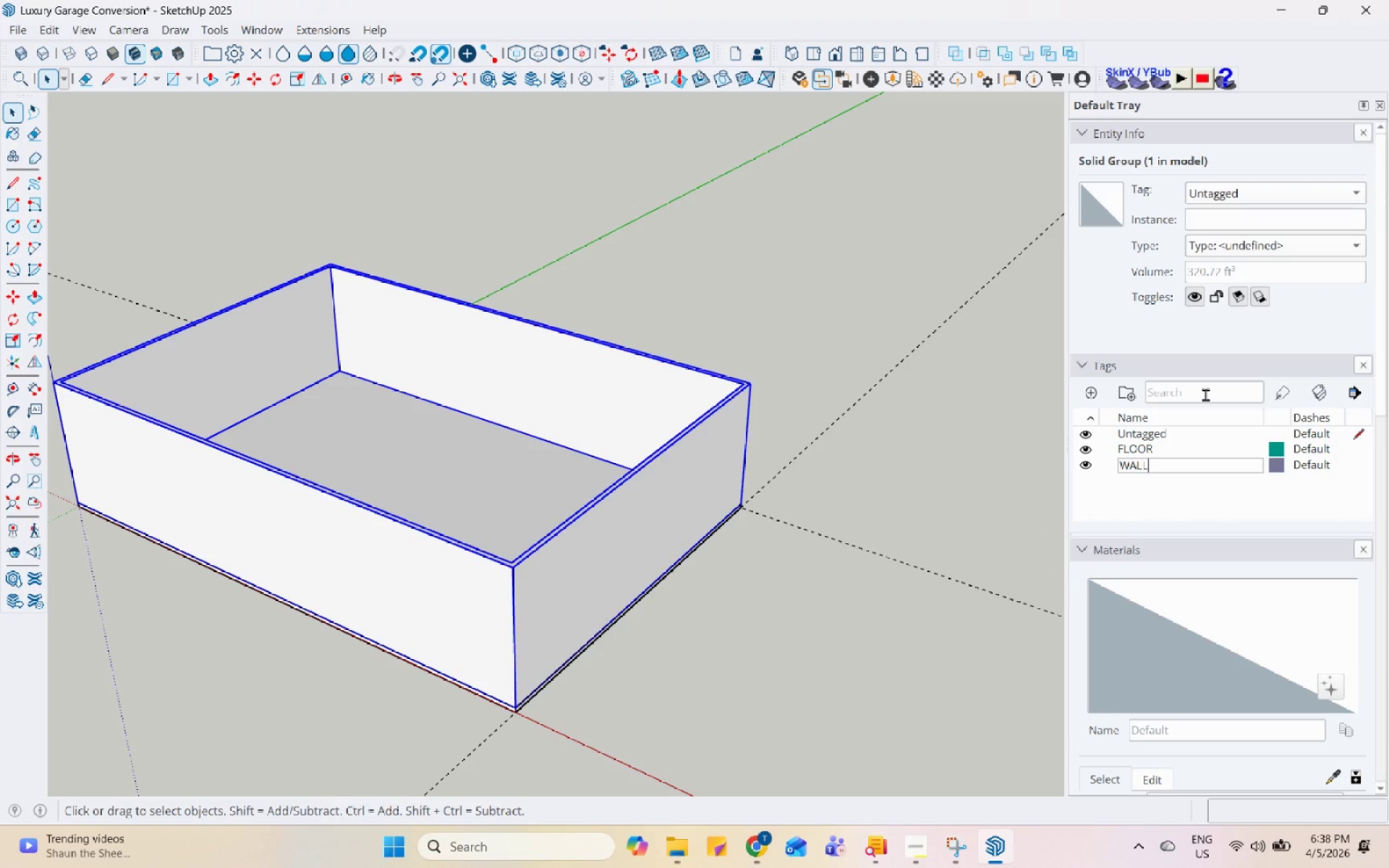 
key(Enter)
 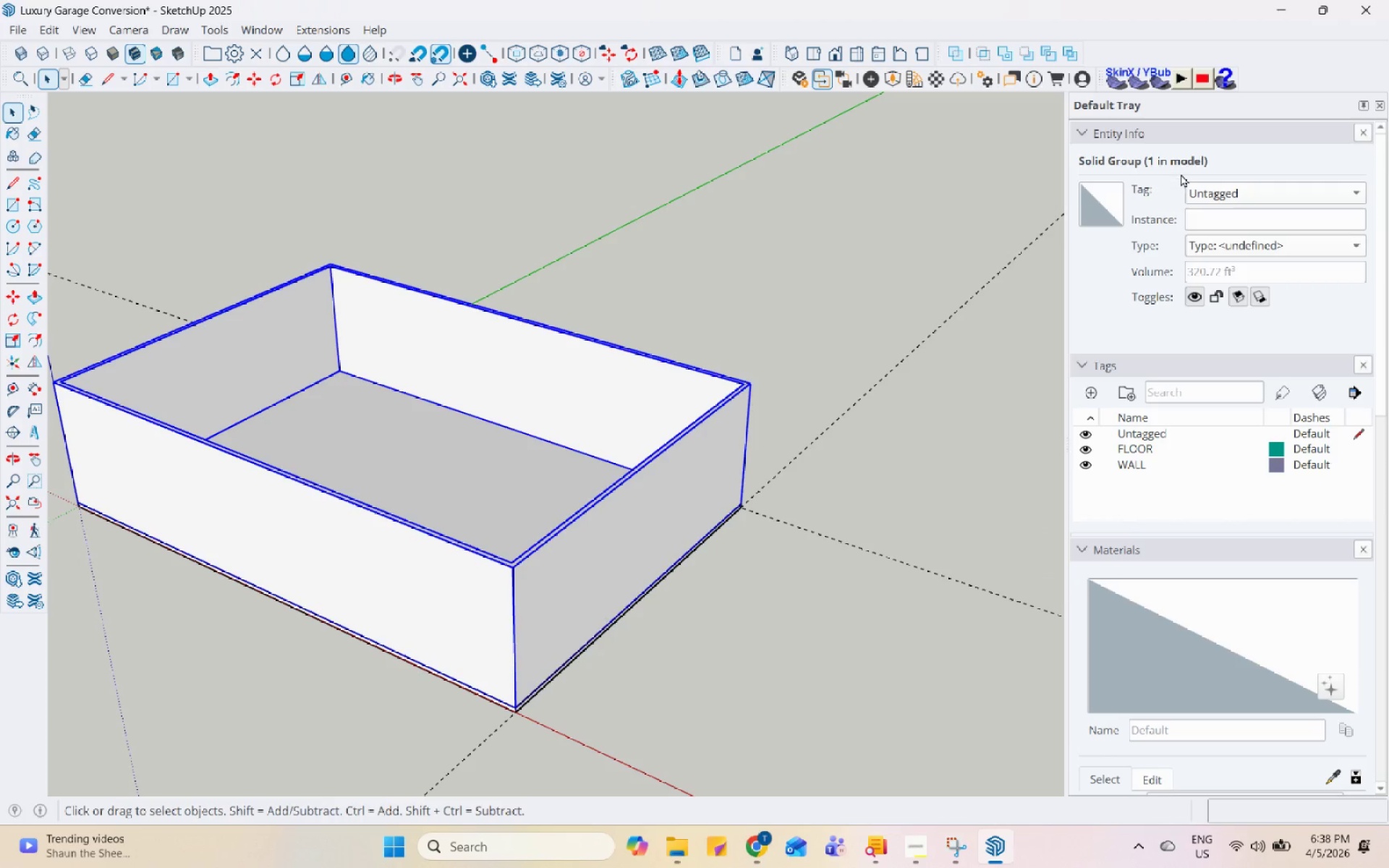 
left_click([1267, 196])
 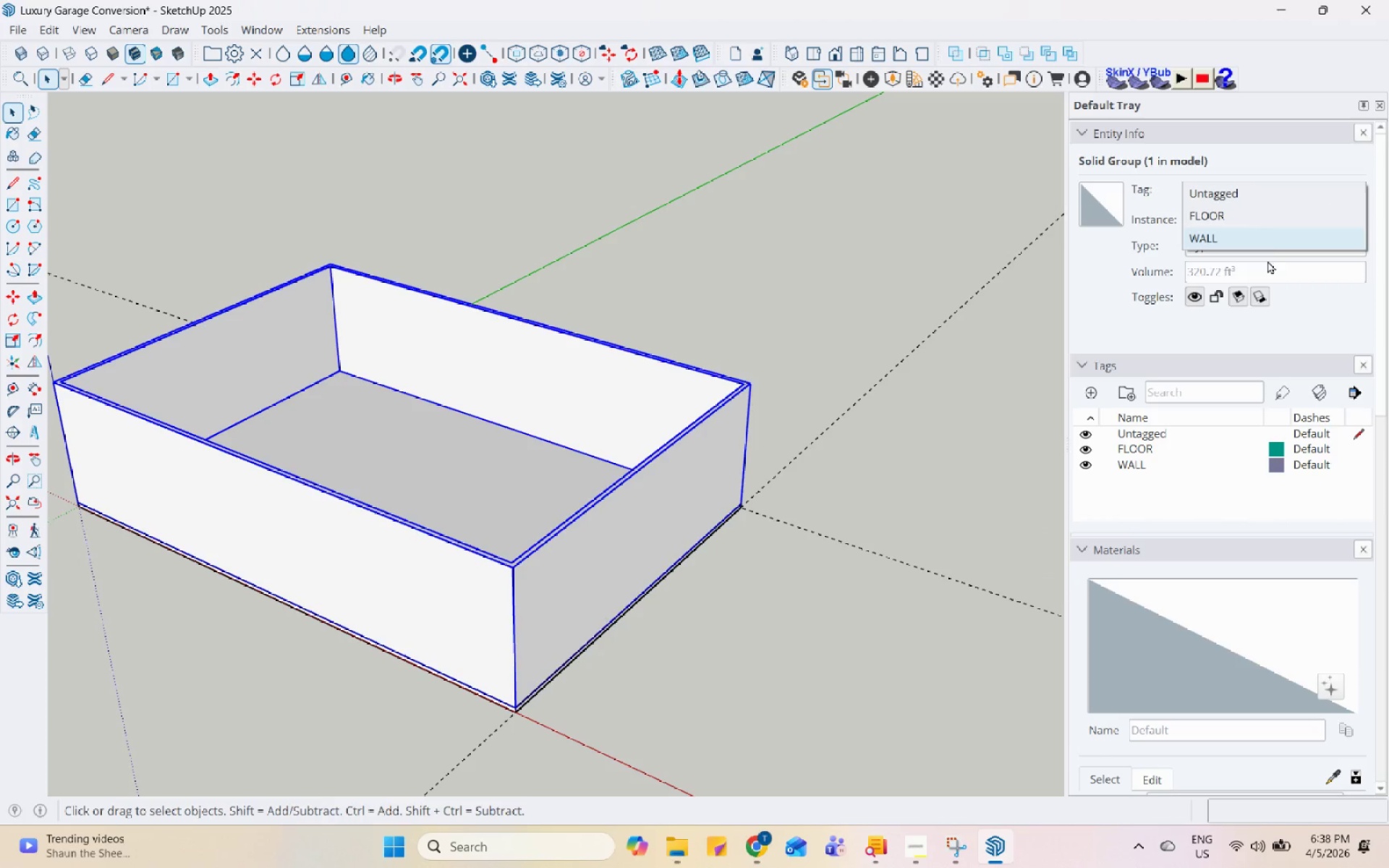 
left_click([1274, 239])
 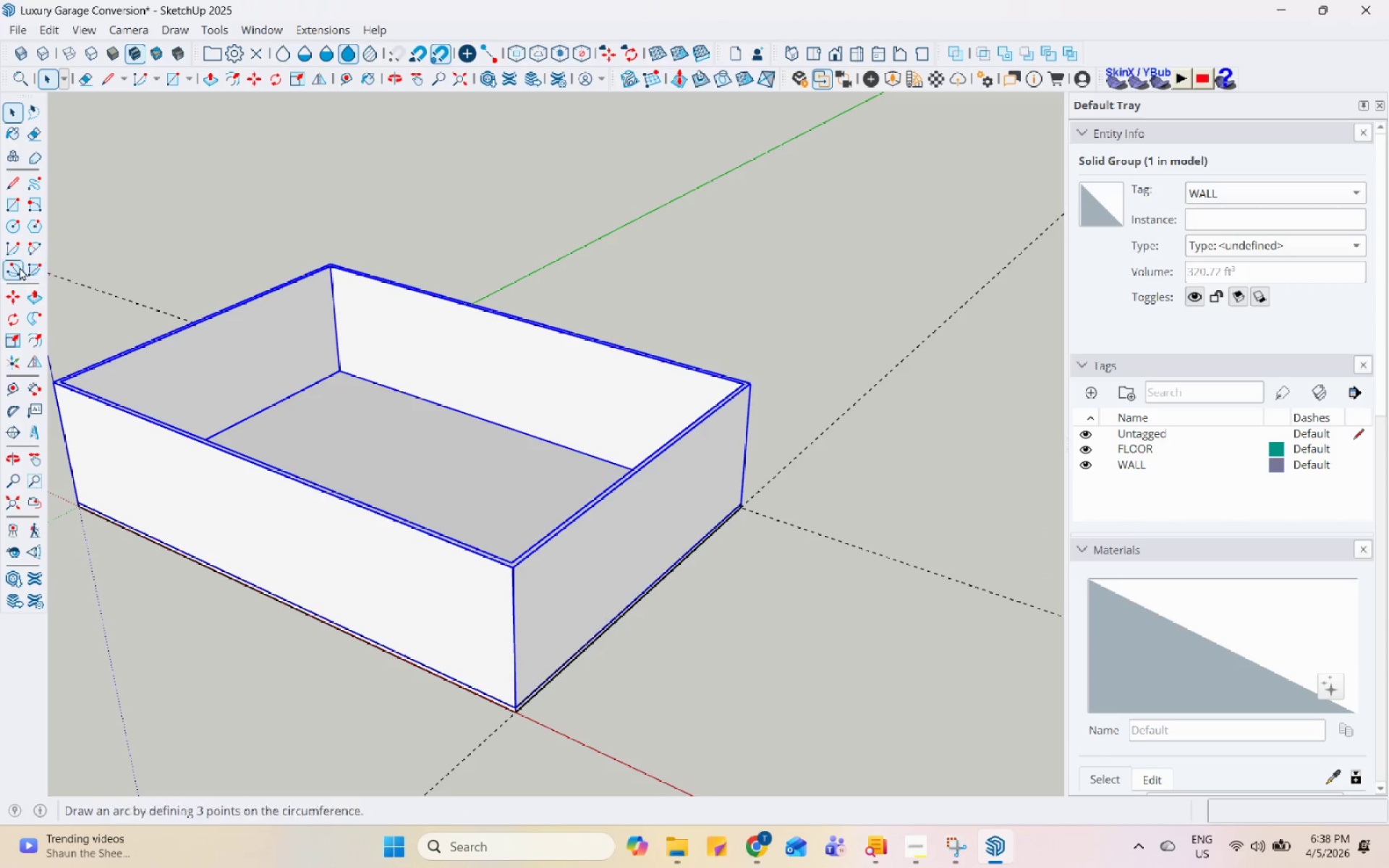 
left_click([14, 210])
 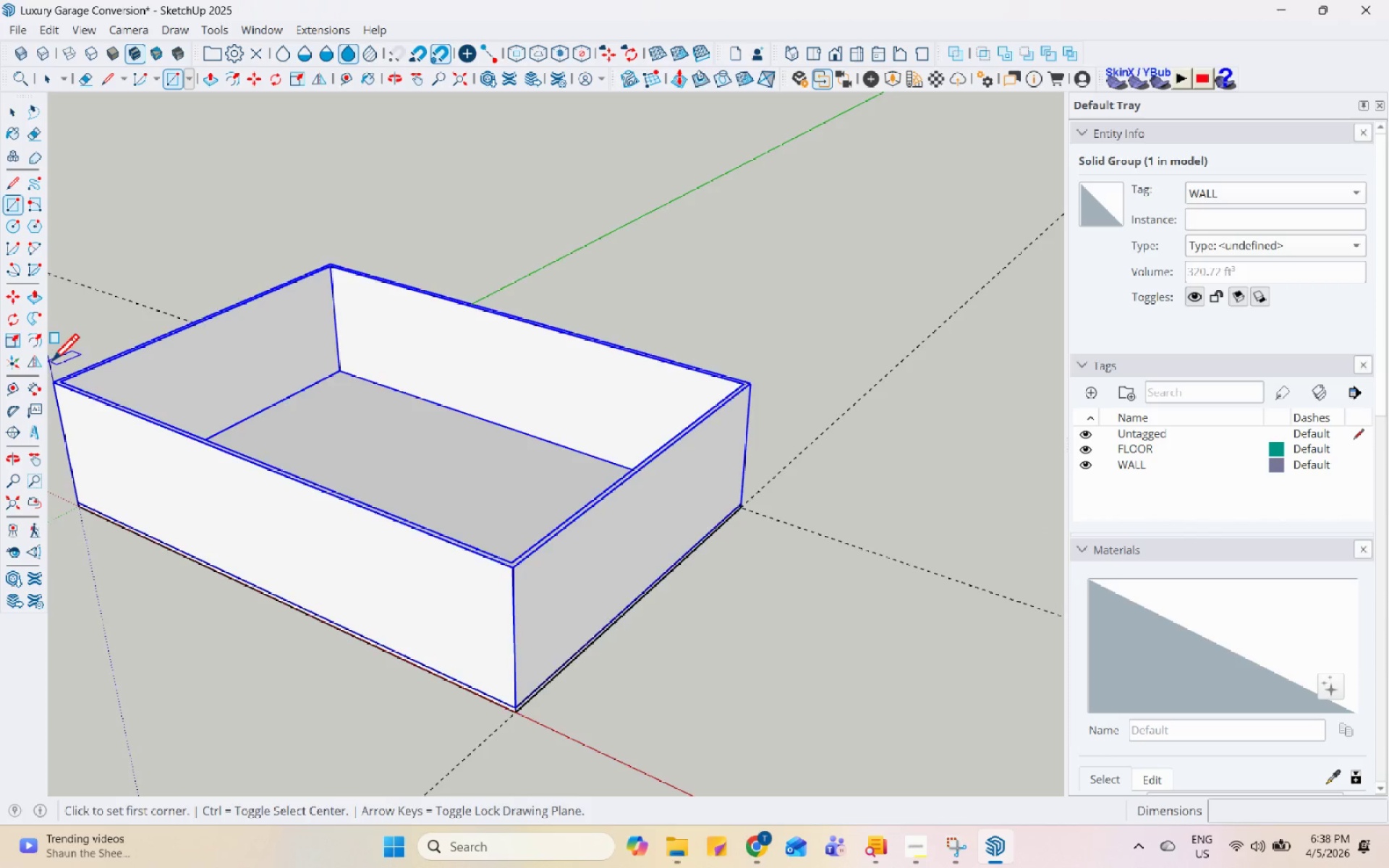 
scroll: coordinate [122, 422], scroll_direction: up, amount: 7.0
 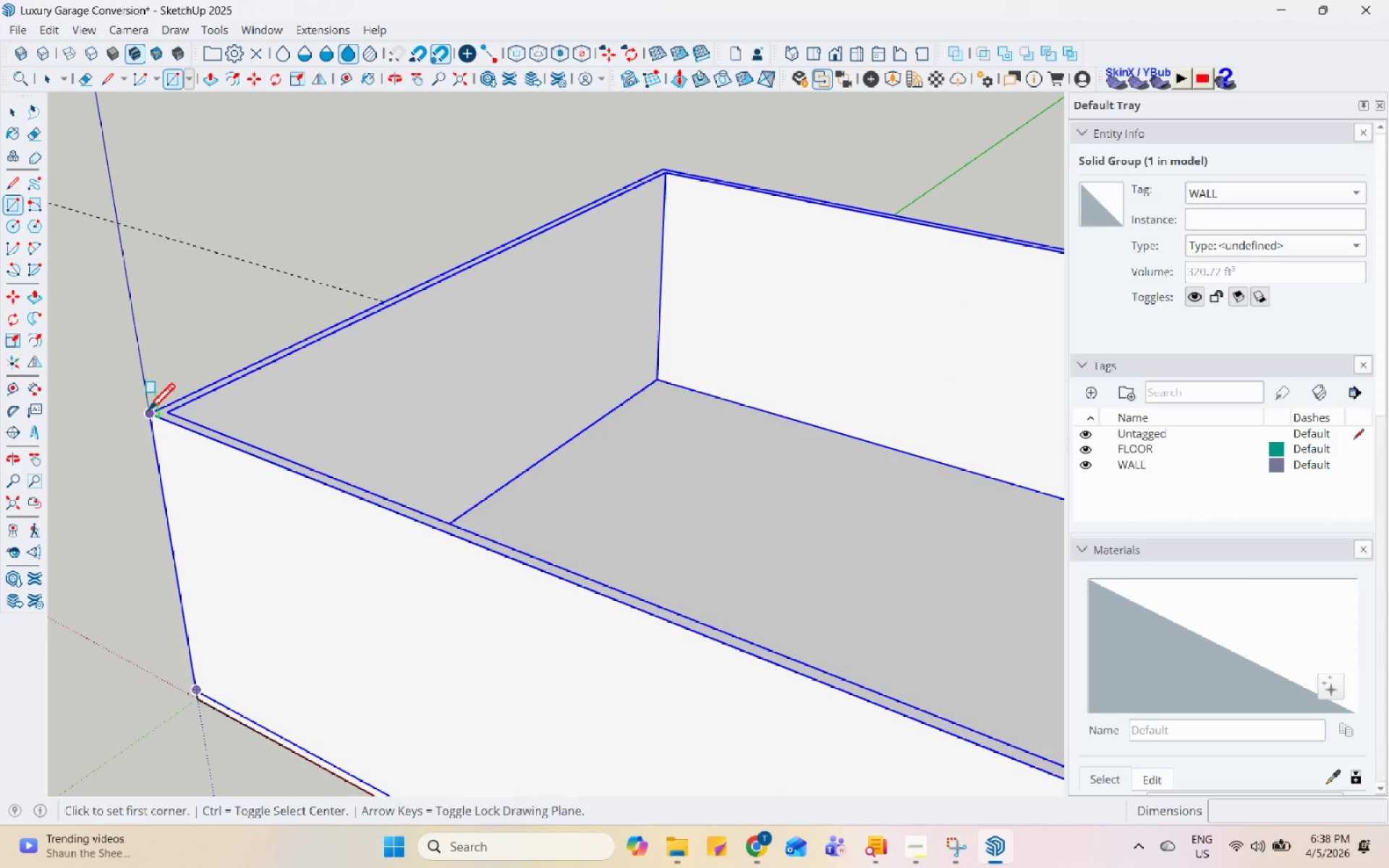 
left_click([148, 412])
 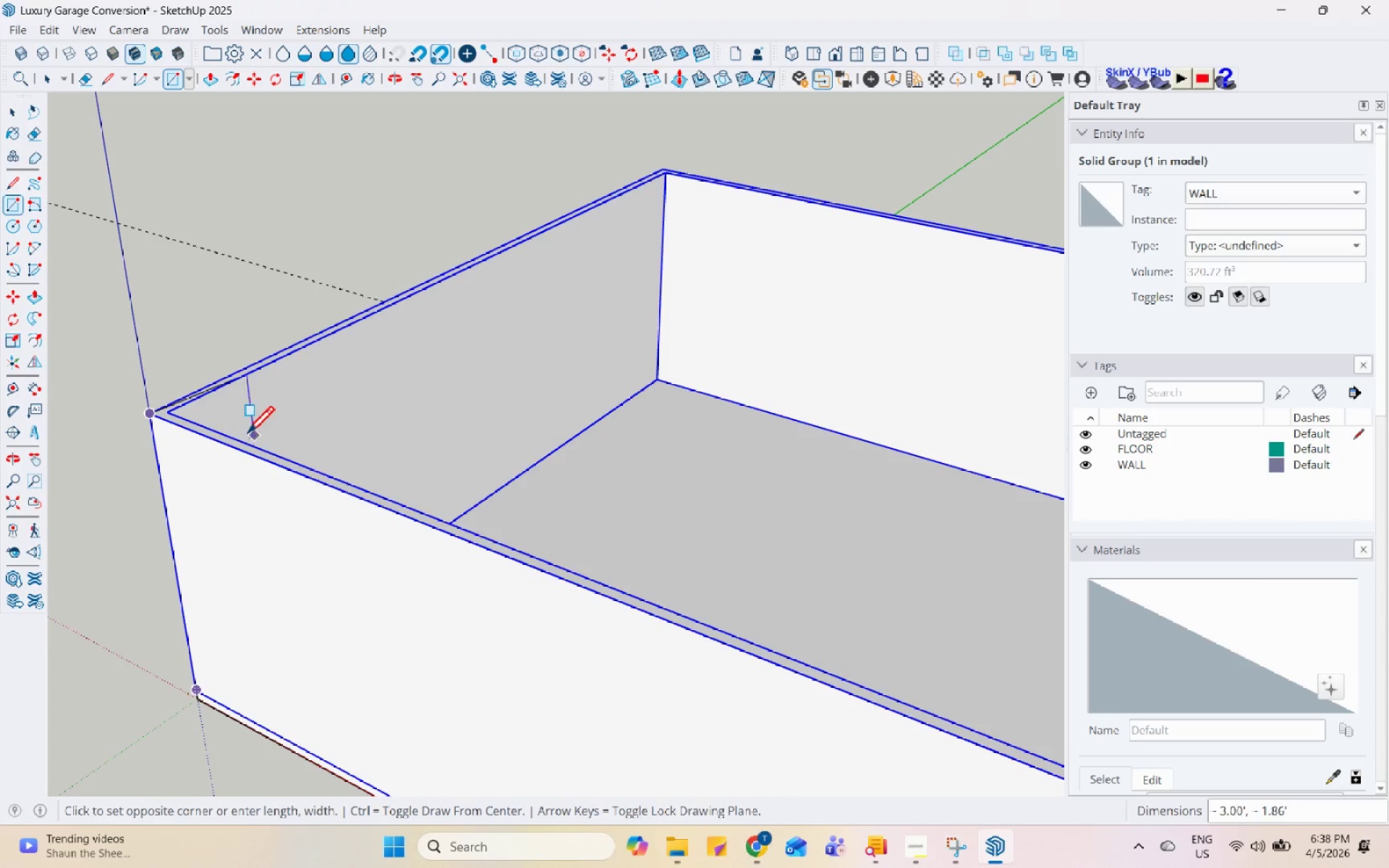 
scroll: coordinate [882, 379], scroll_direction: down, amount: 8.0
 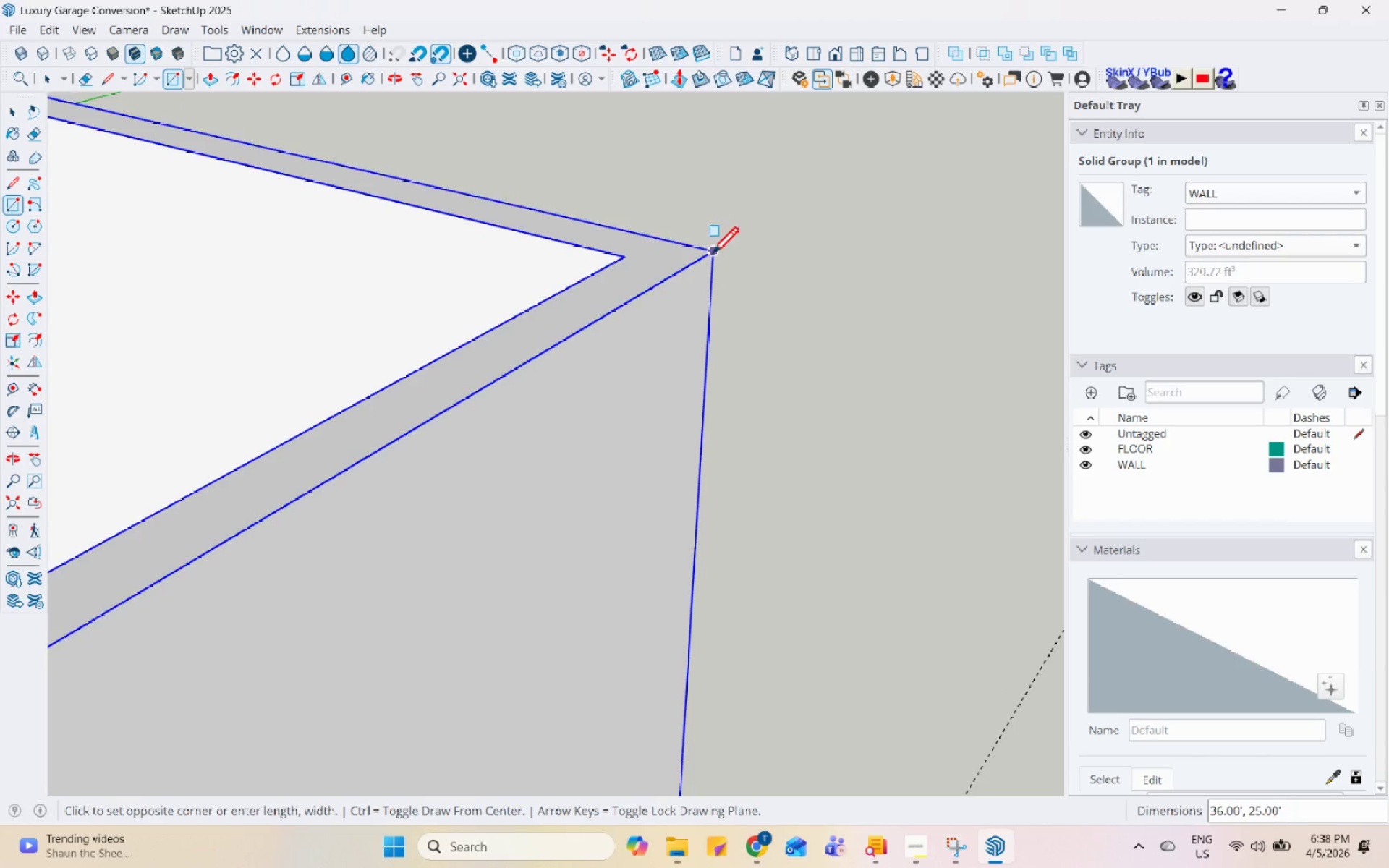 
left_click([710, 256])
 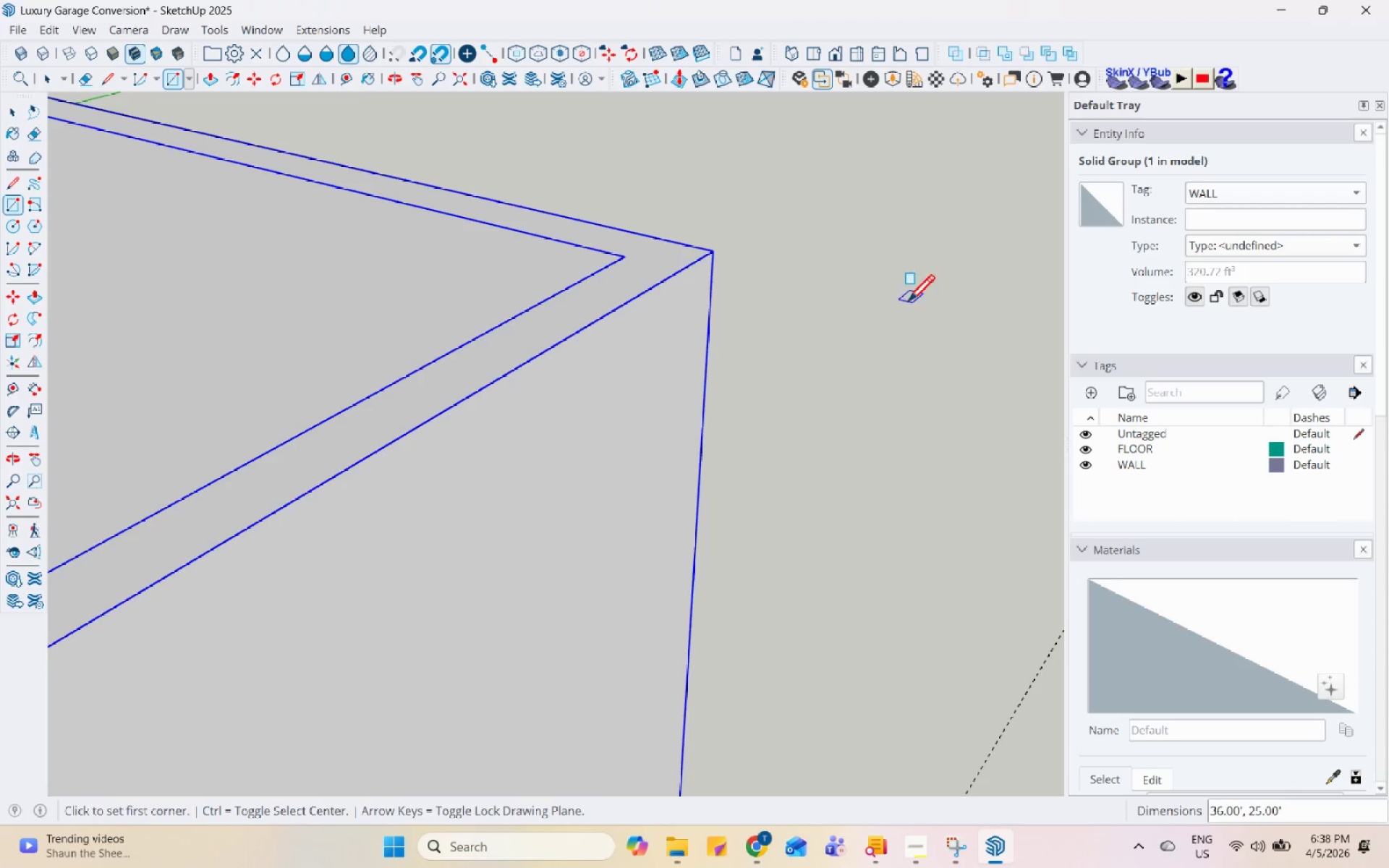 
key(Space)
 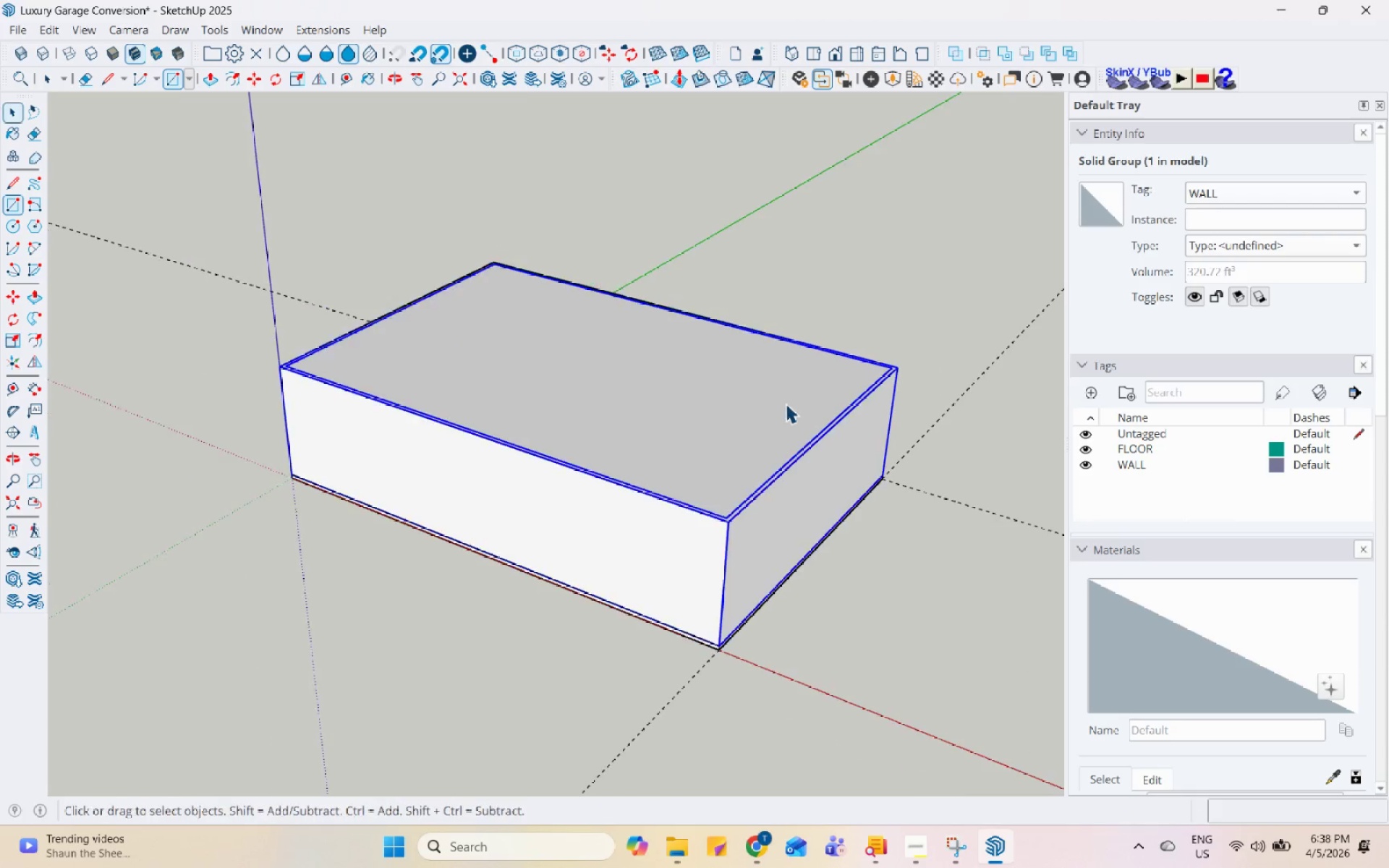 
left_click([785, 404])
 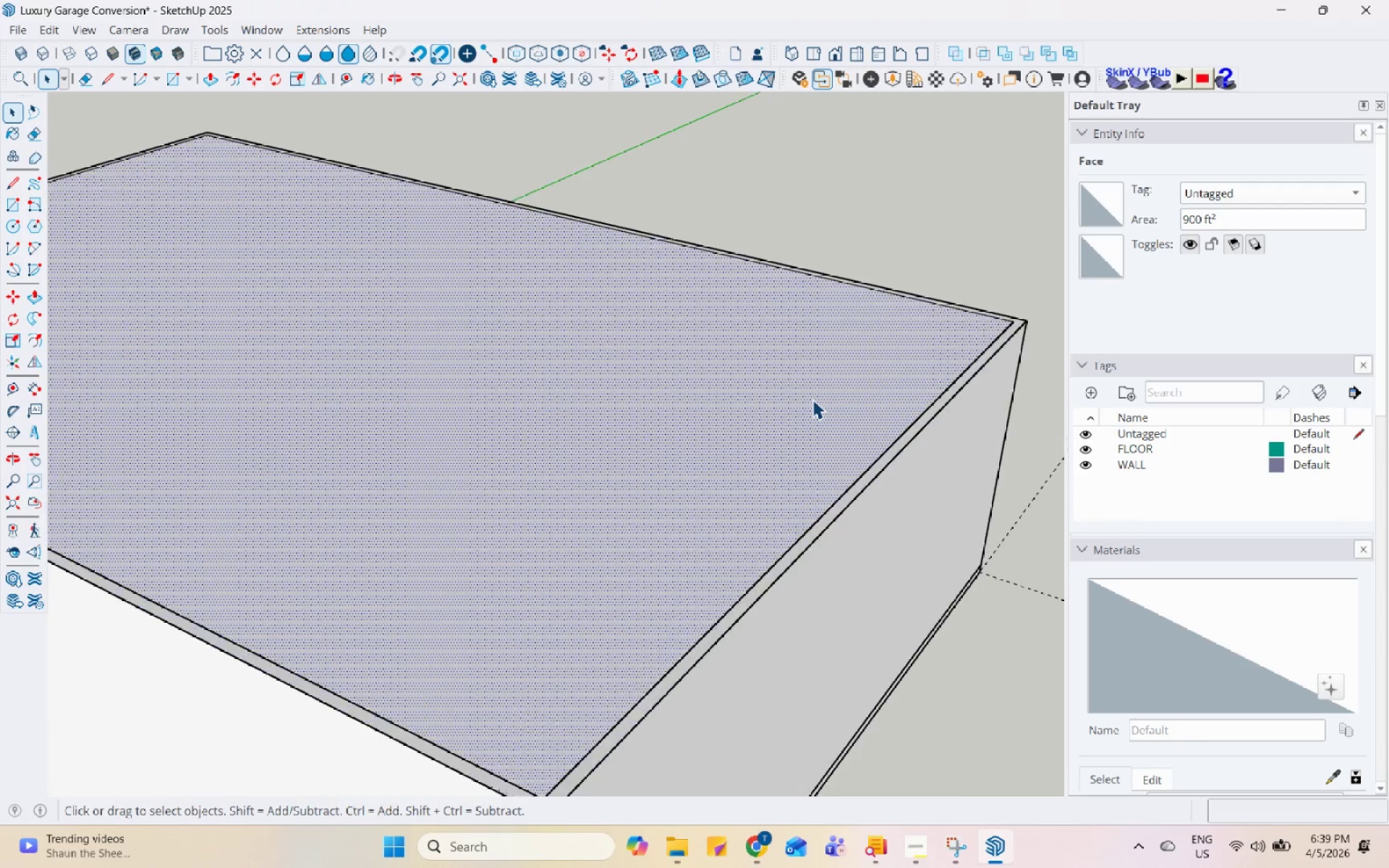 
key(P)
 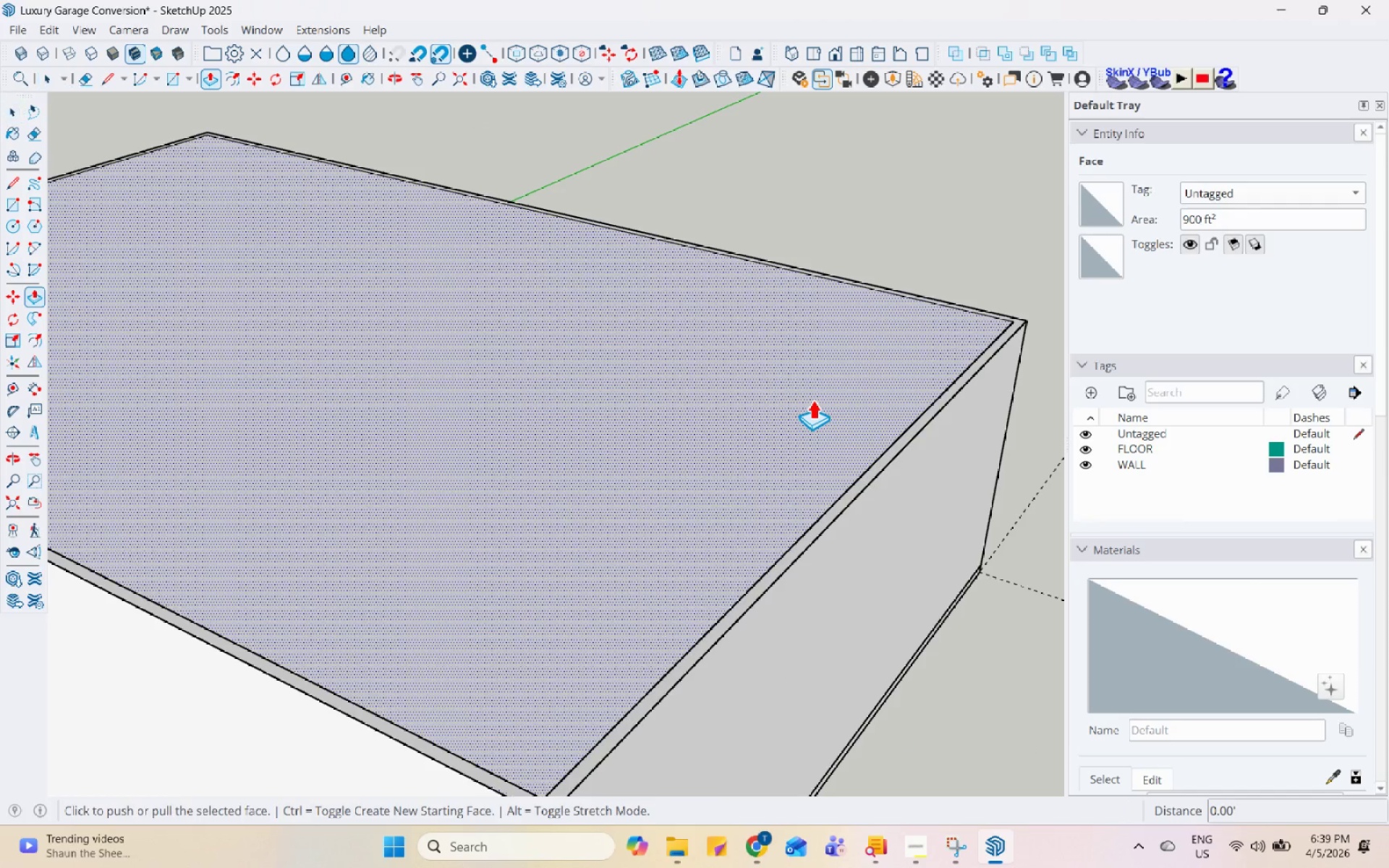 
scroll: coordinate [812, 399], scroll_direction: down, amount: 7.0
 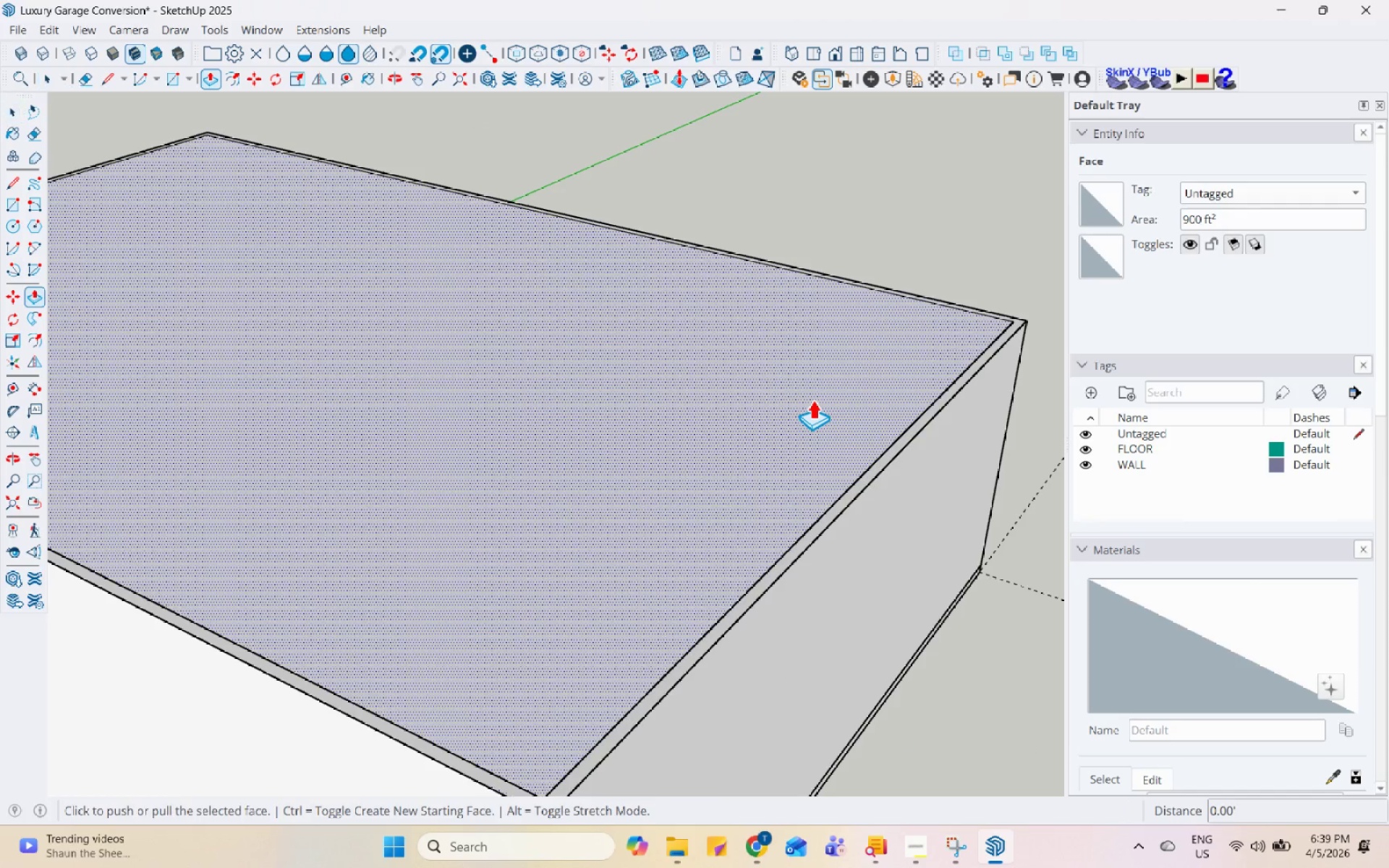 
left_click([812, 399])
 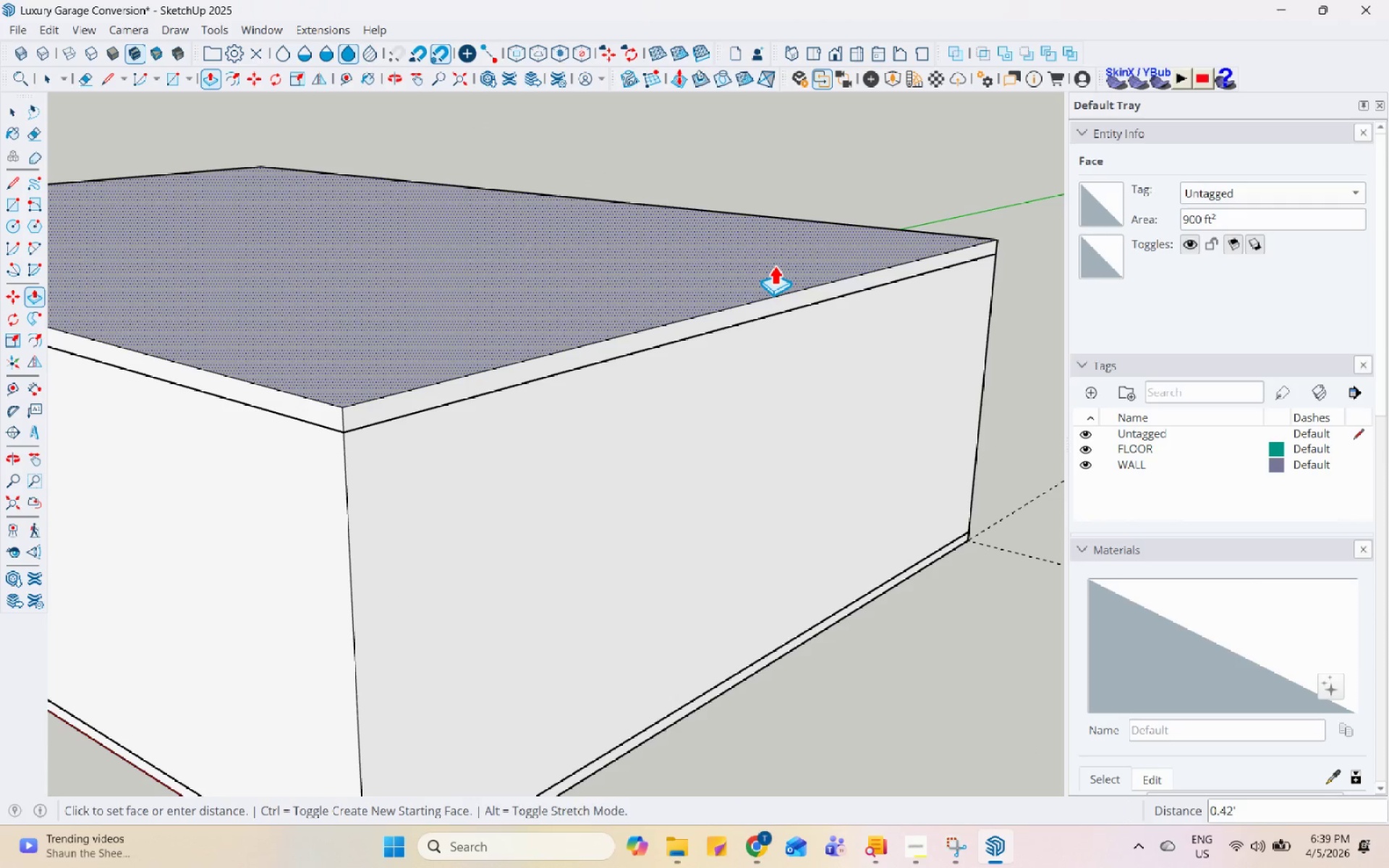 
key(Numpad0)
 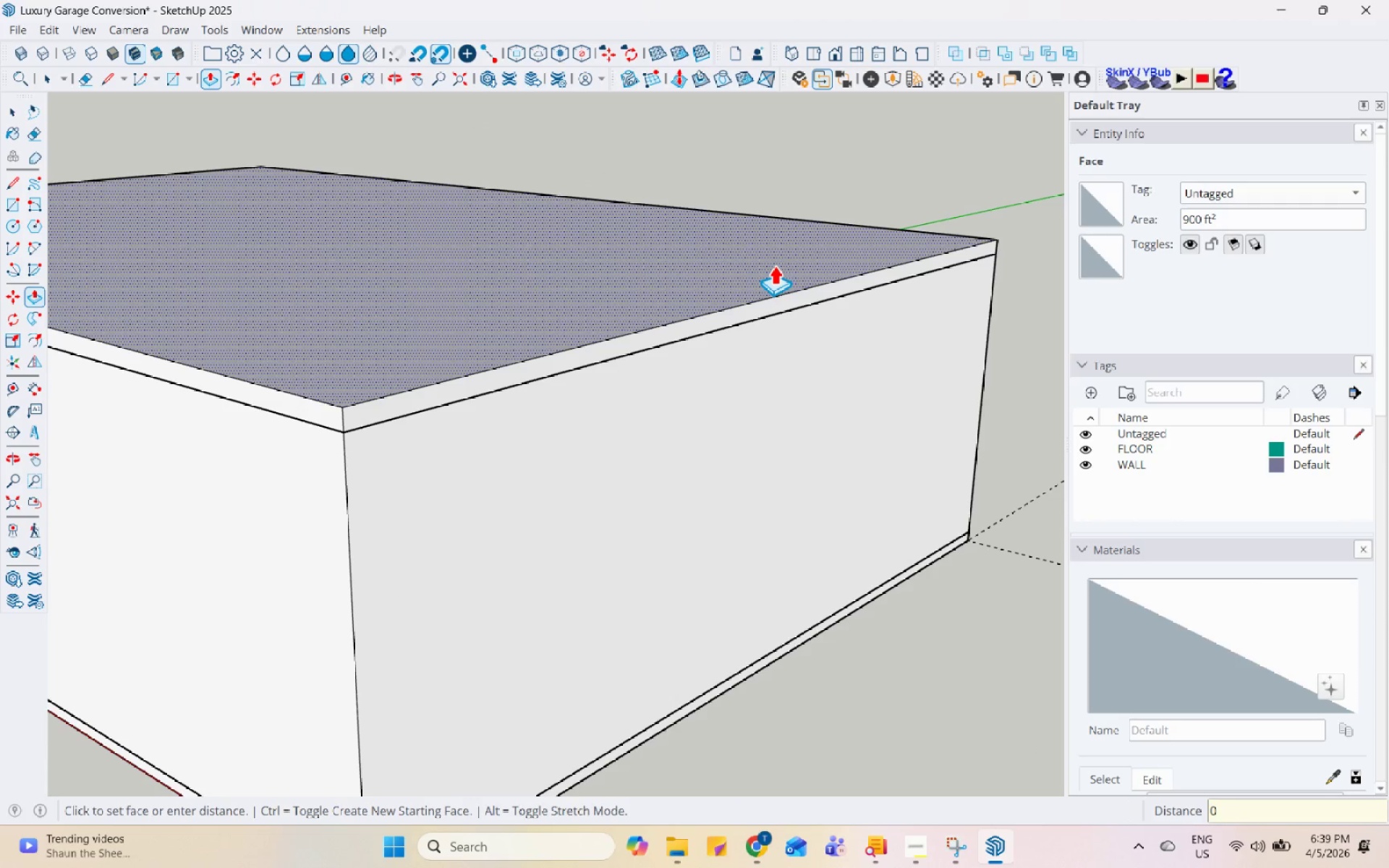 
key(NumpadDecimal)
 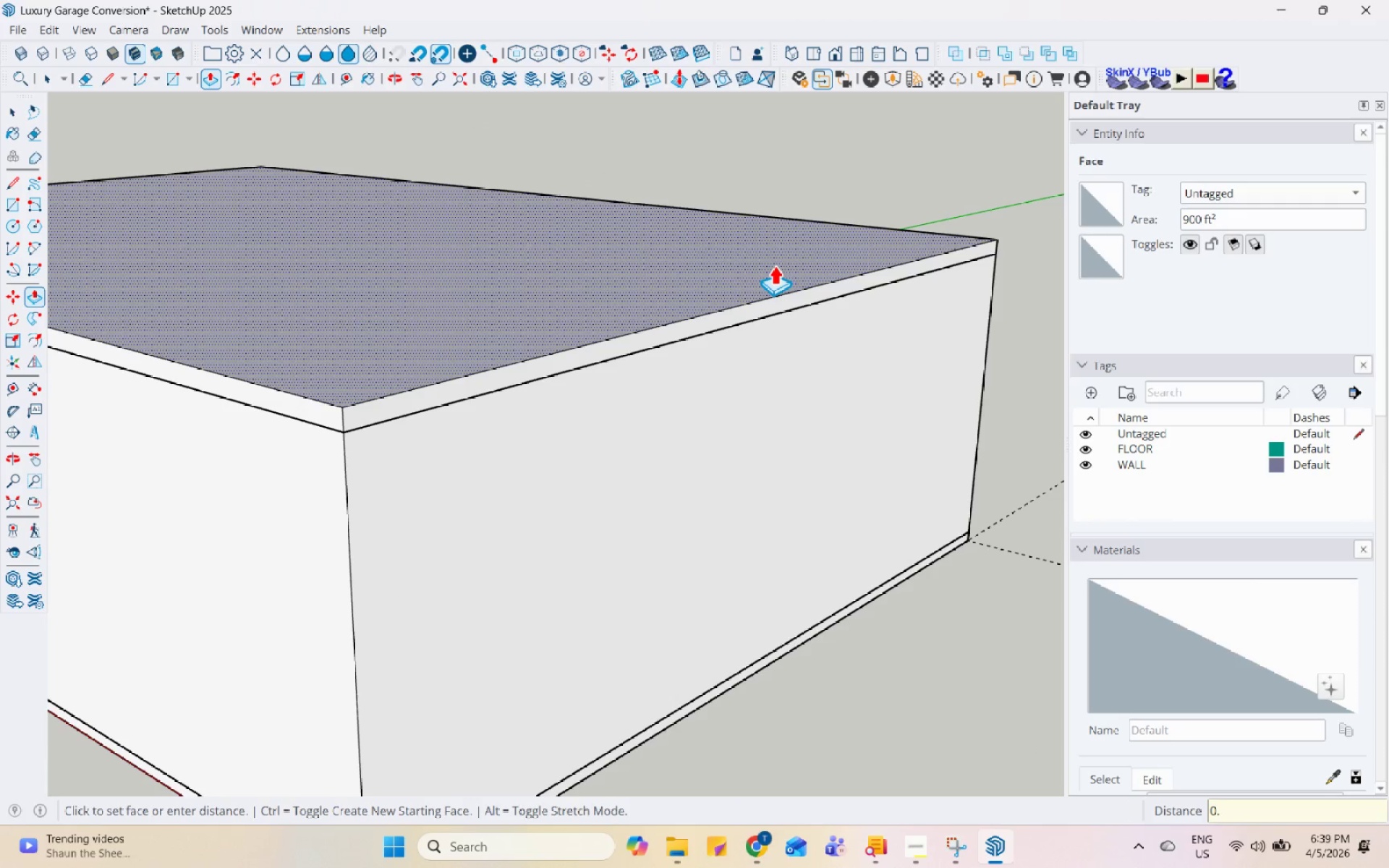 
key(Numpad6)
 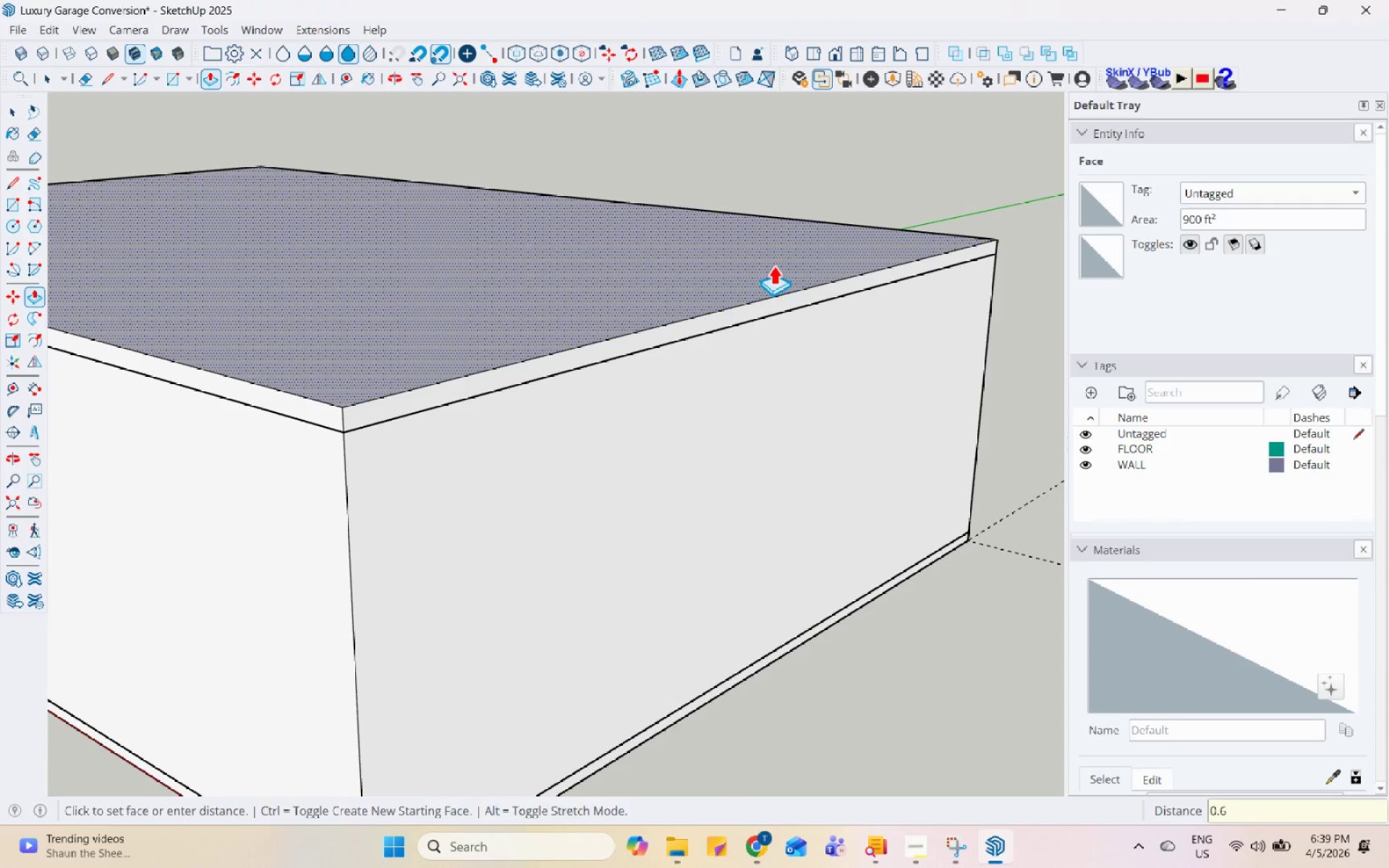 
key(Enter)
 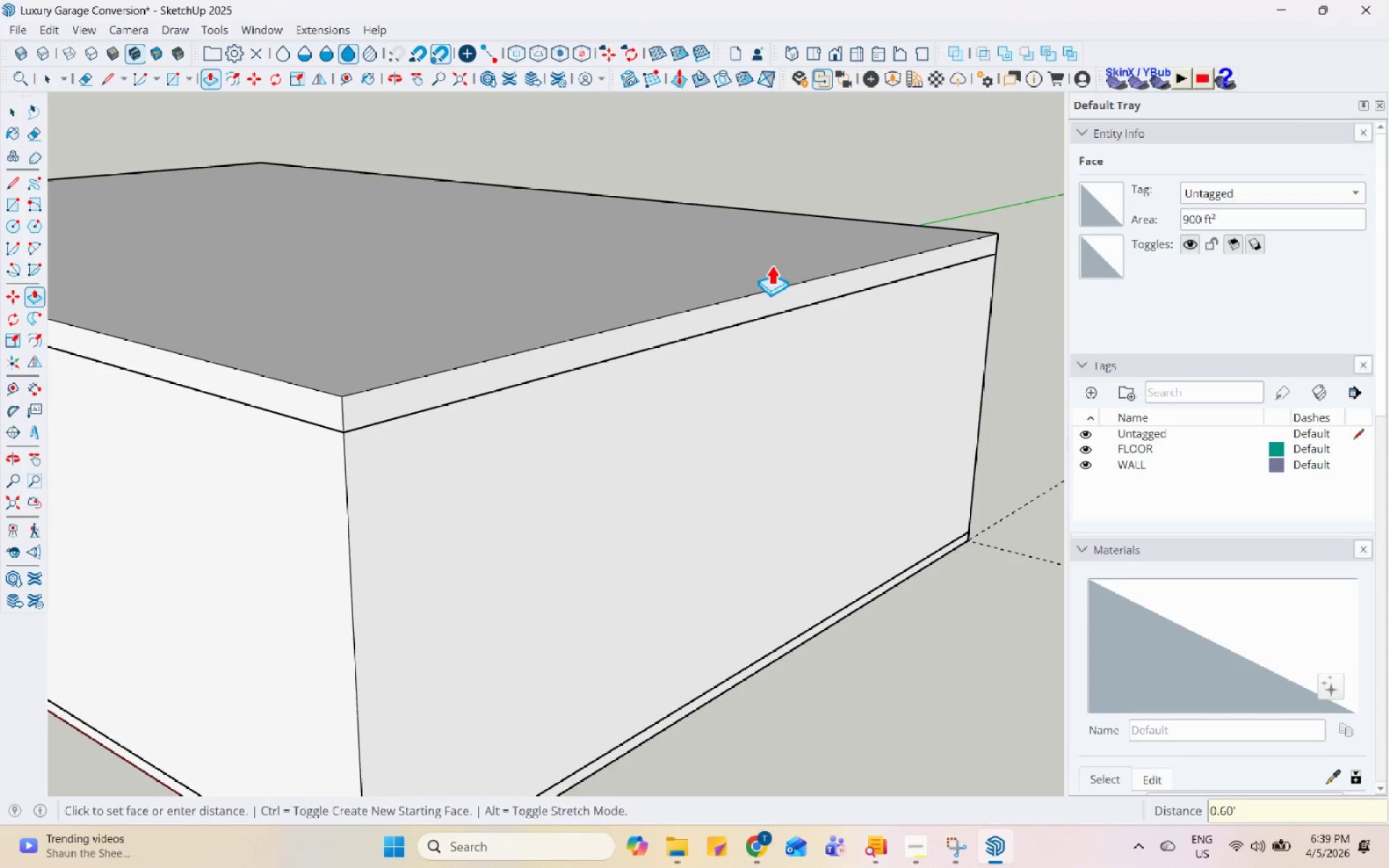 
key(Space)
 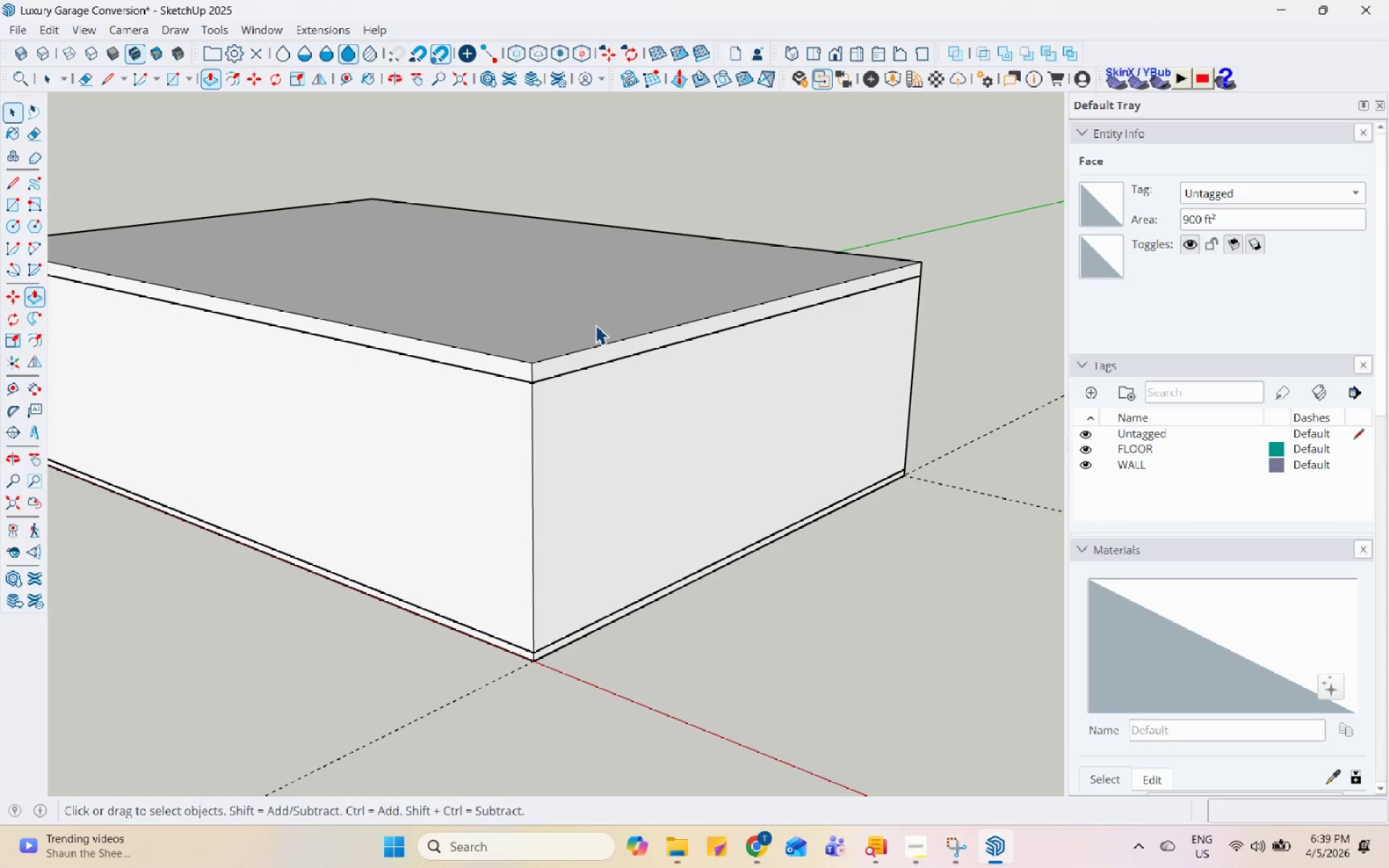 
scroll: coordinate [755, 326], scroll_direction: down, amount: 5.0
 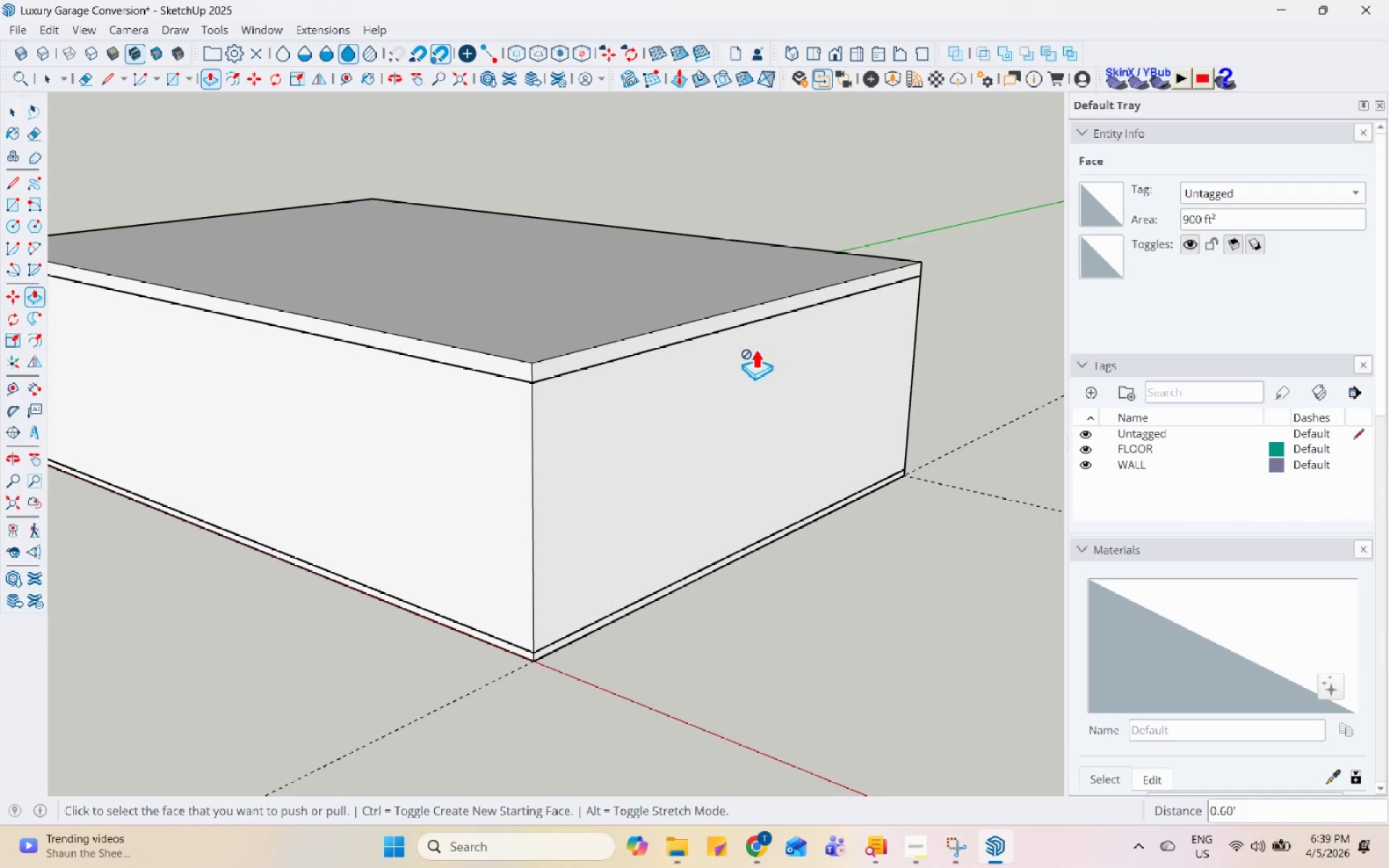 
double_click([595, 325])
 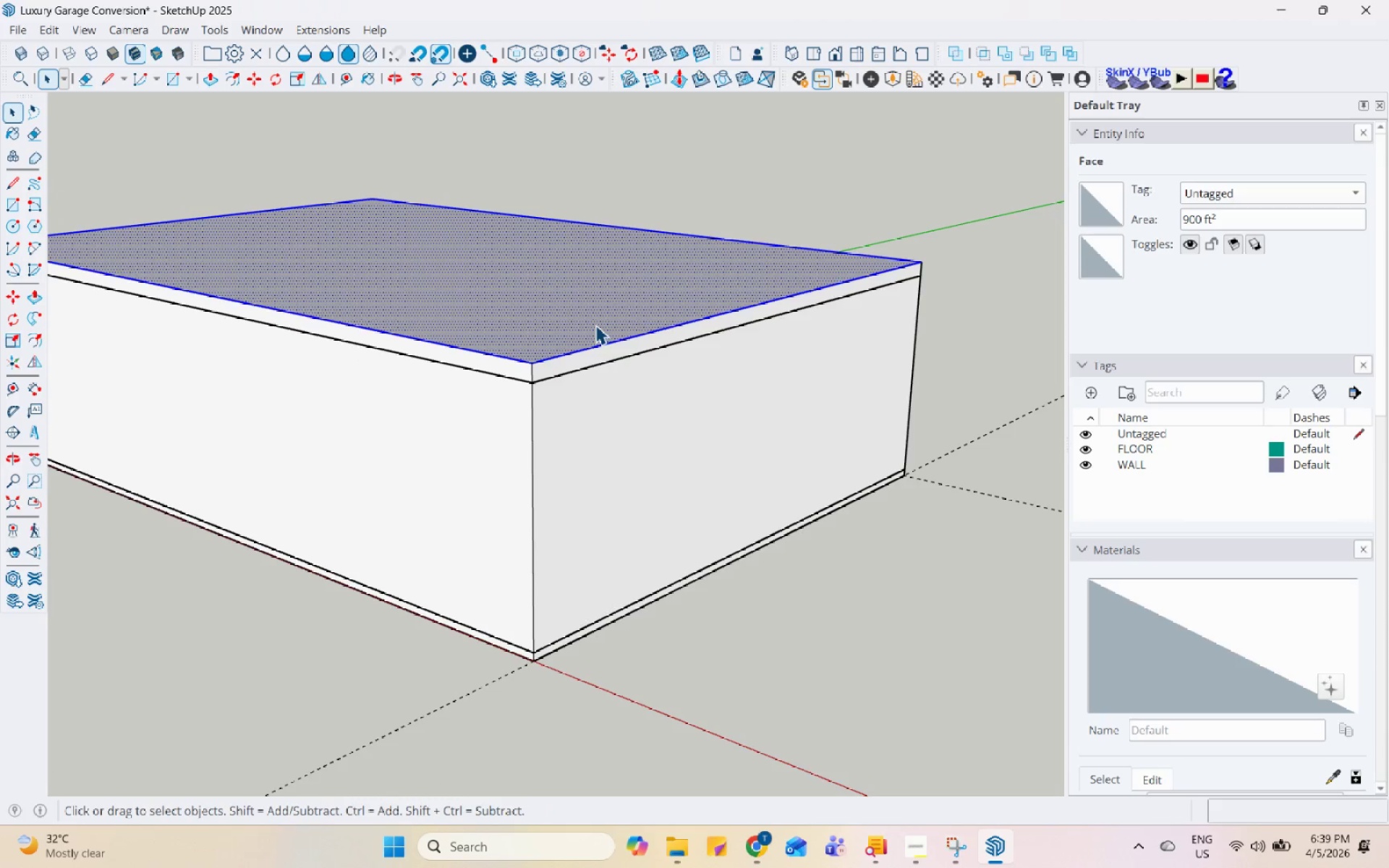 
triple_click([596, 325])
 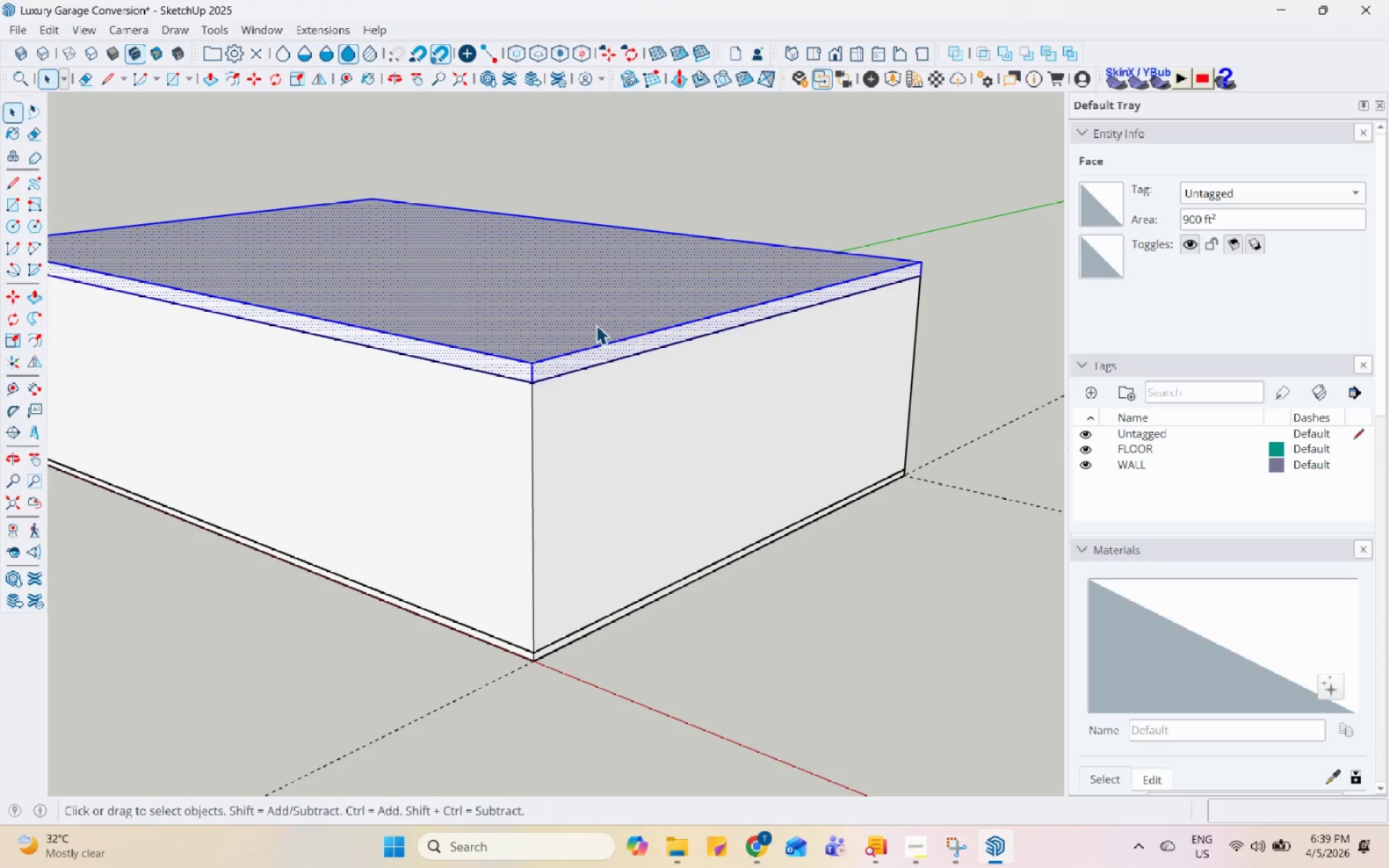 
triple_click([596, 325])
 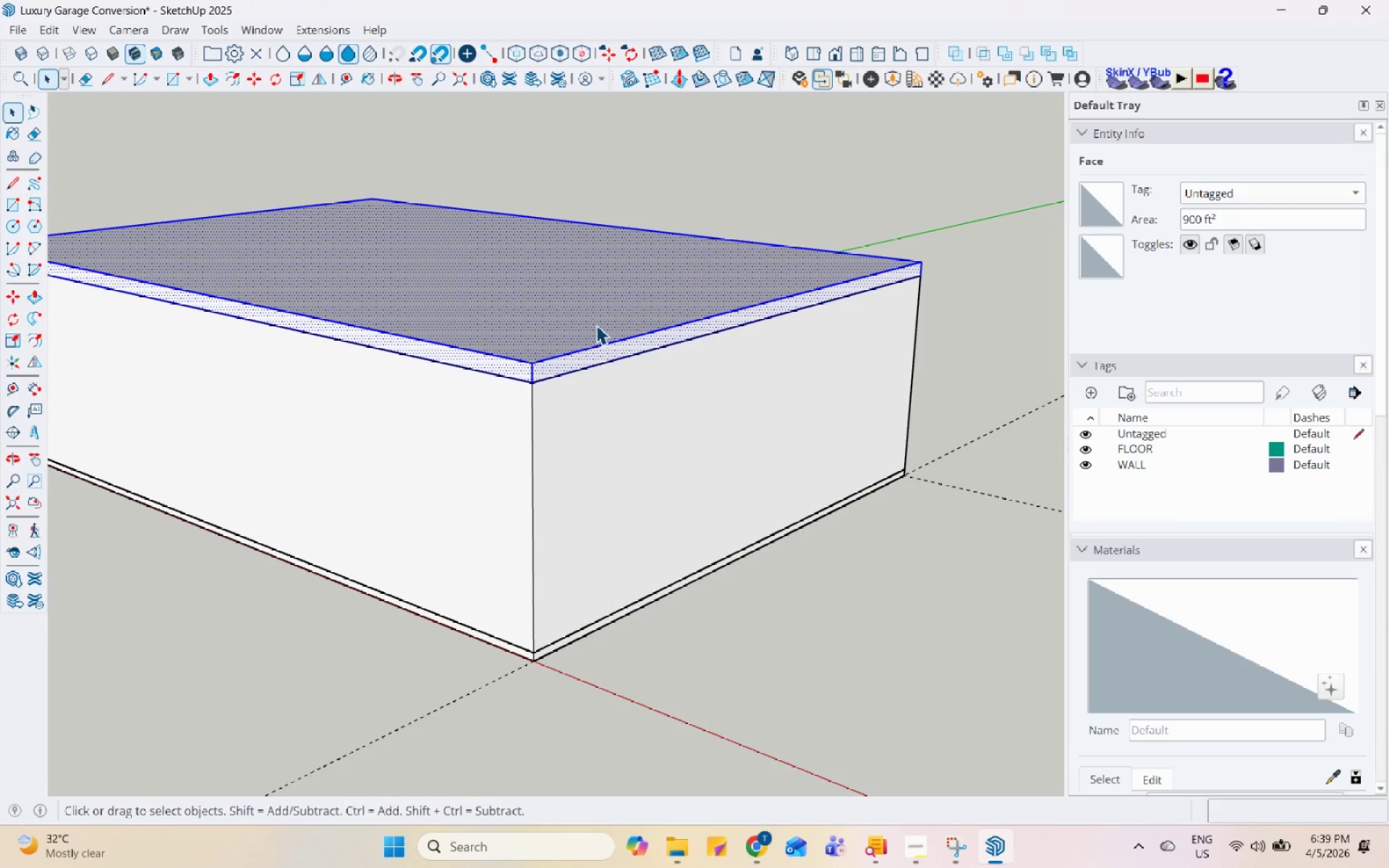 
right_click([596, 325])
 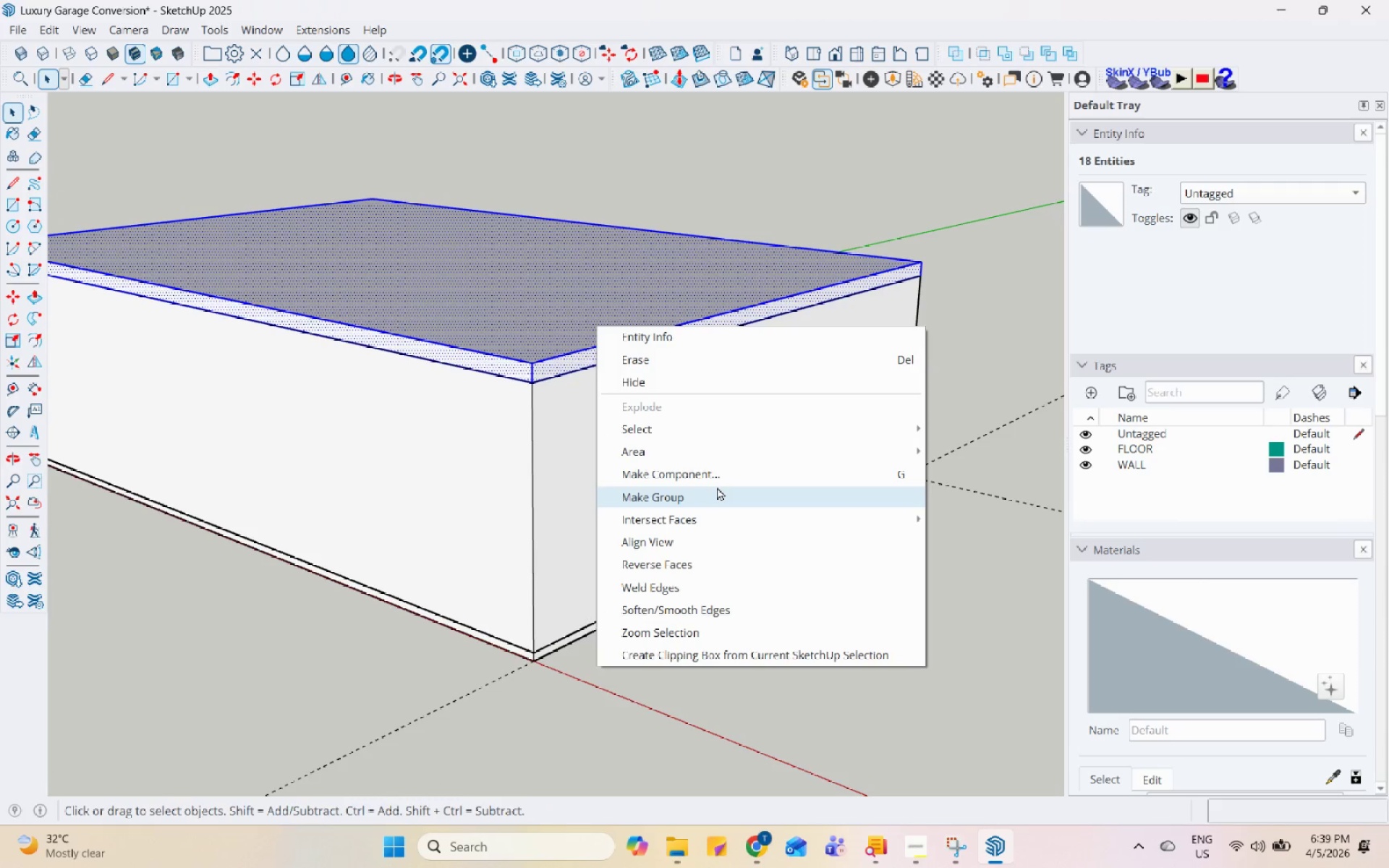 
left_click([717, 487])
 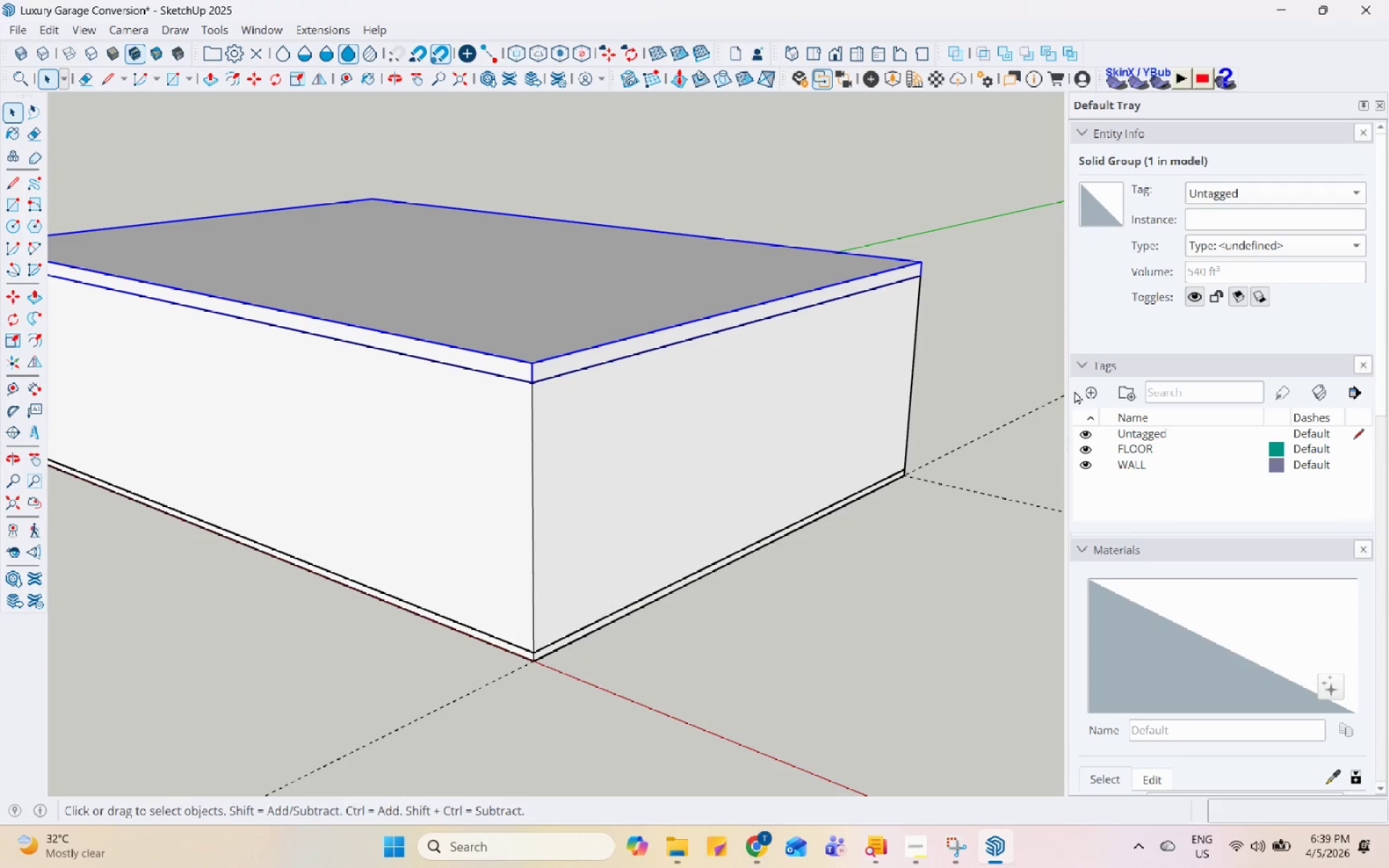 
left_click([1076, 389])
 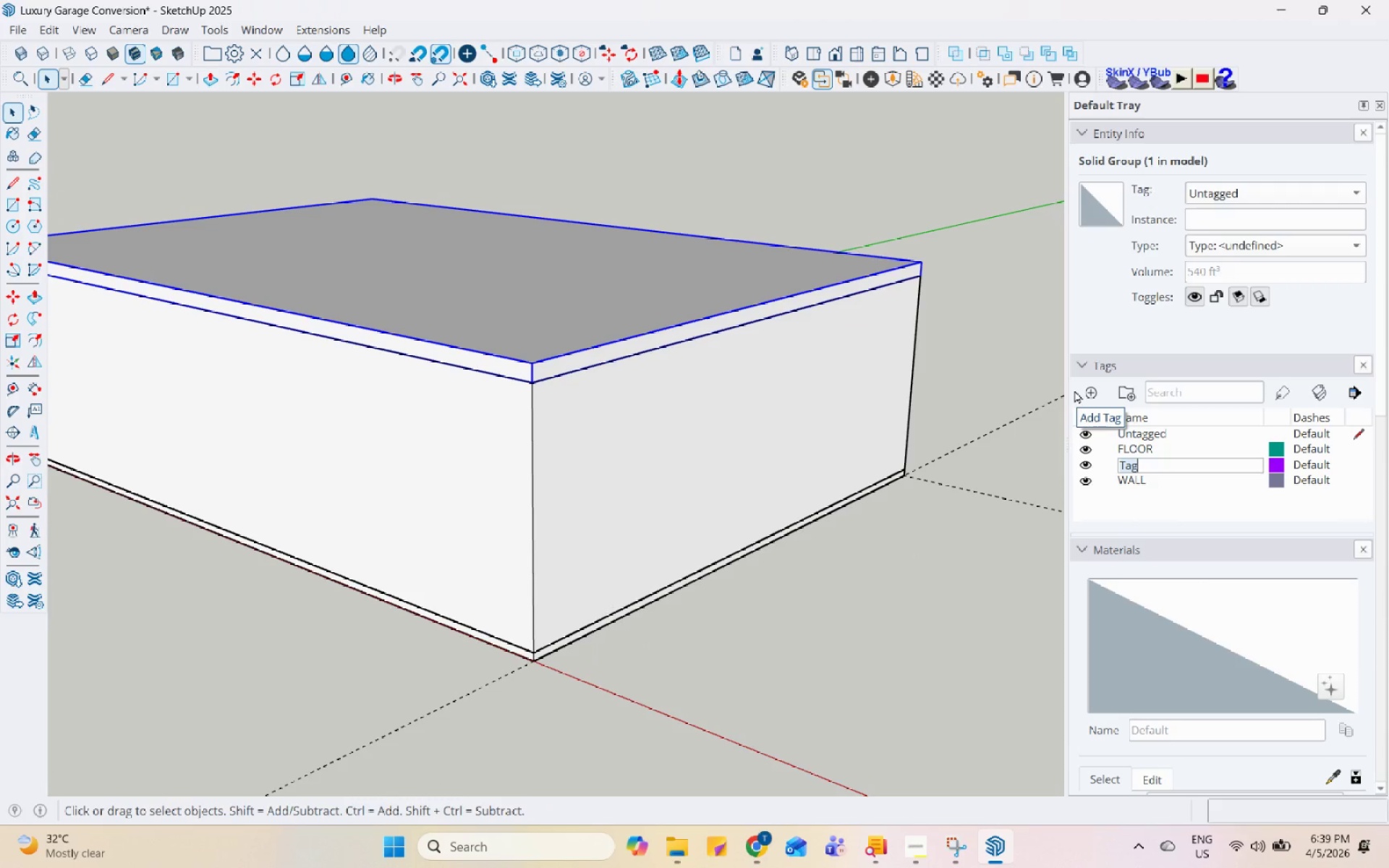 
type(CEILING)
 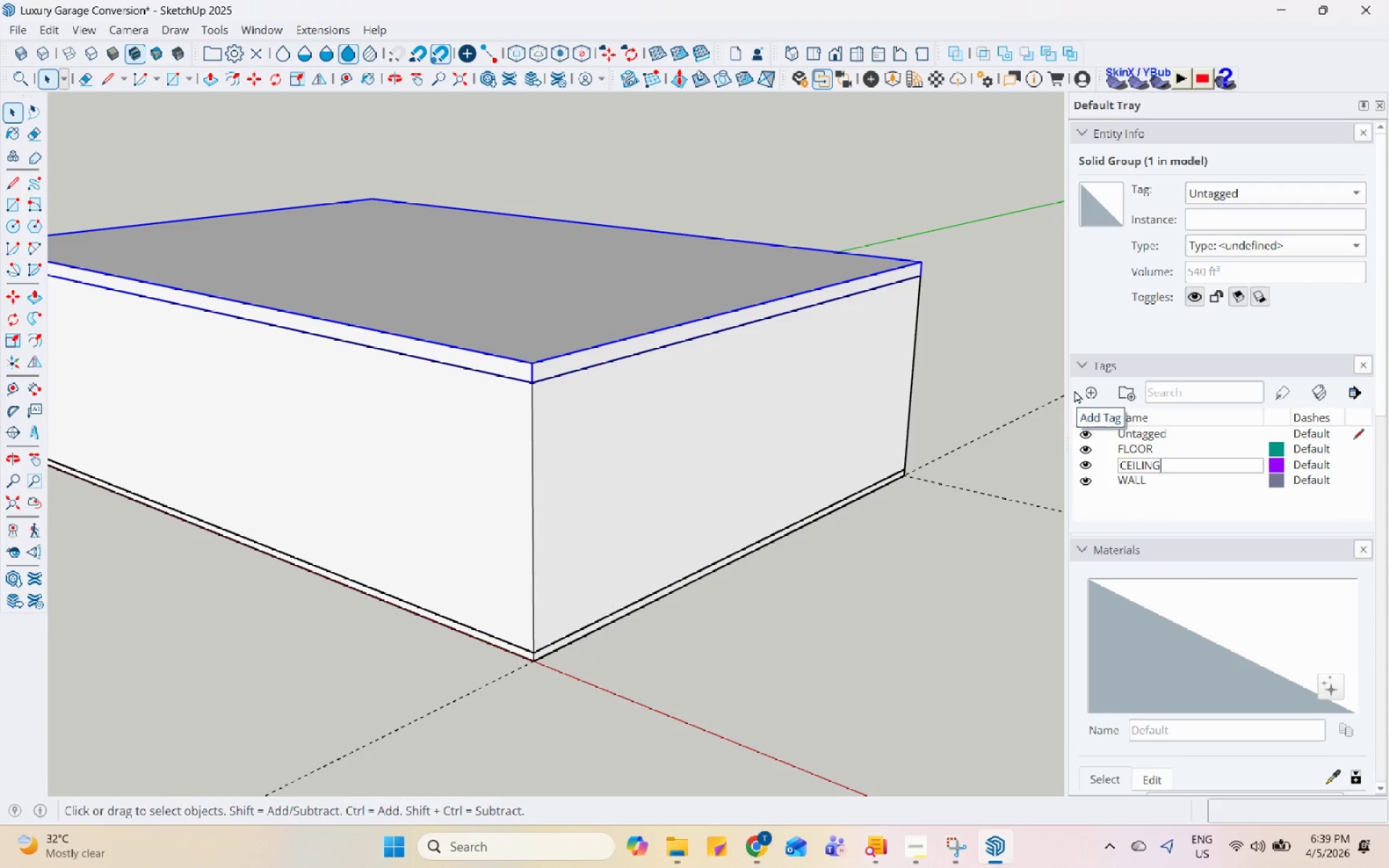 
key(Enter)
 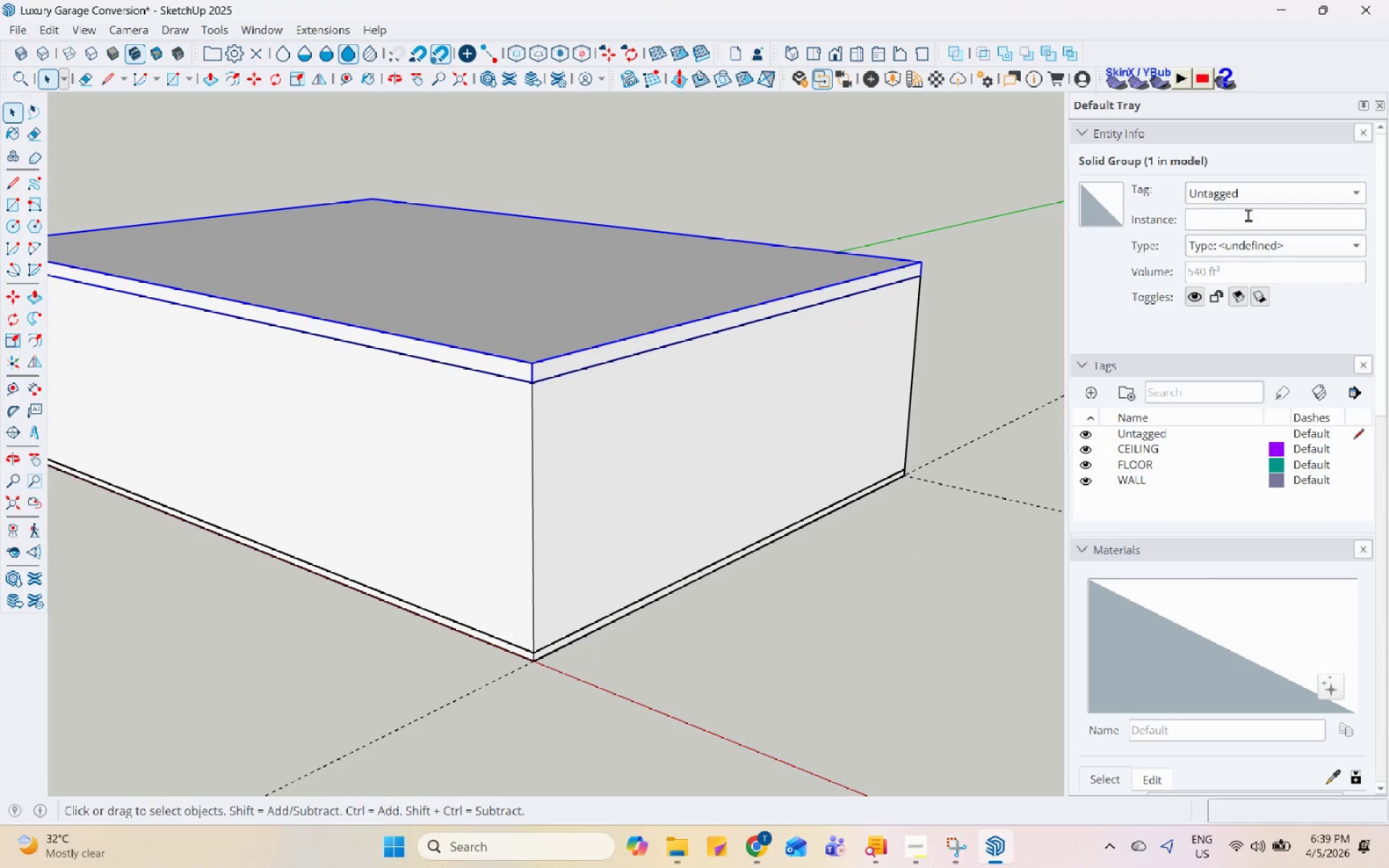 
left_click([1268, 182])
 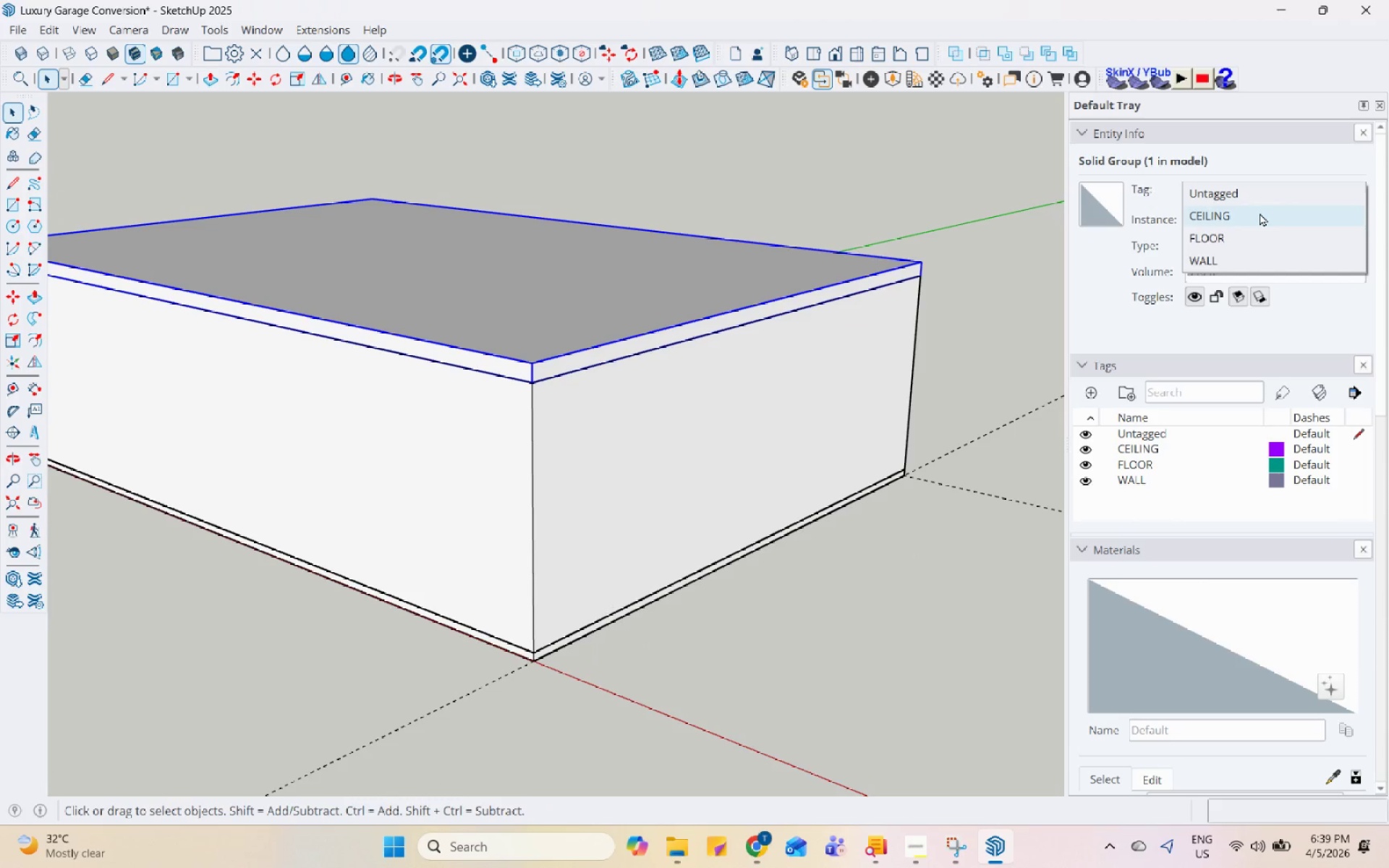 
left_click([1259, 213])
 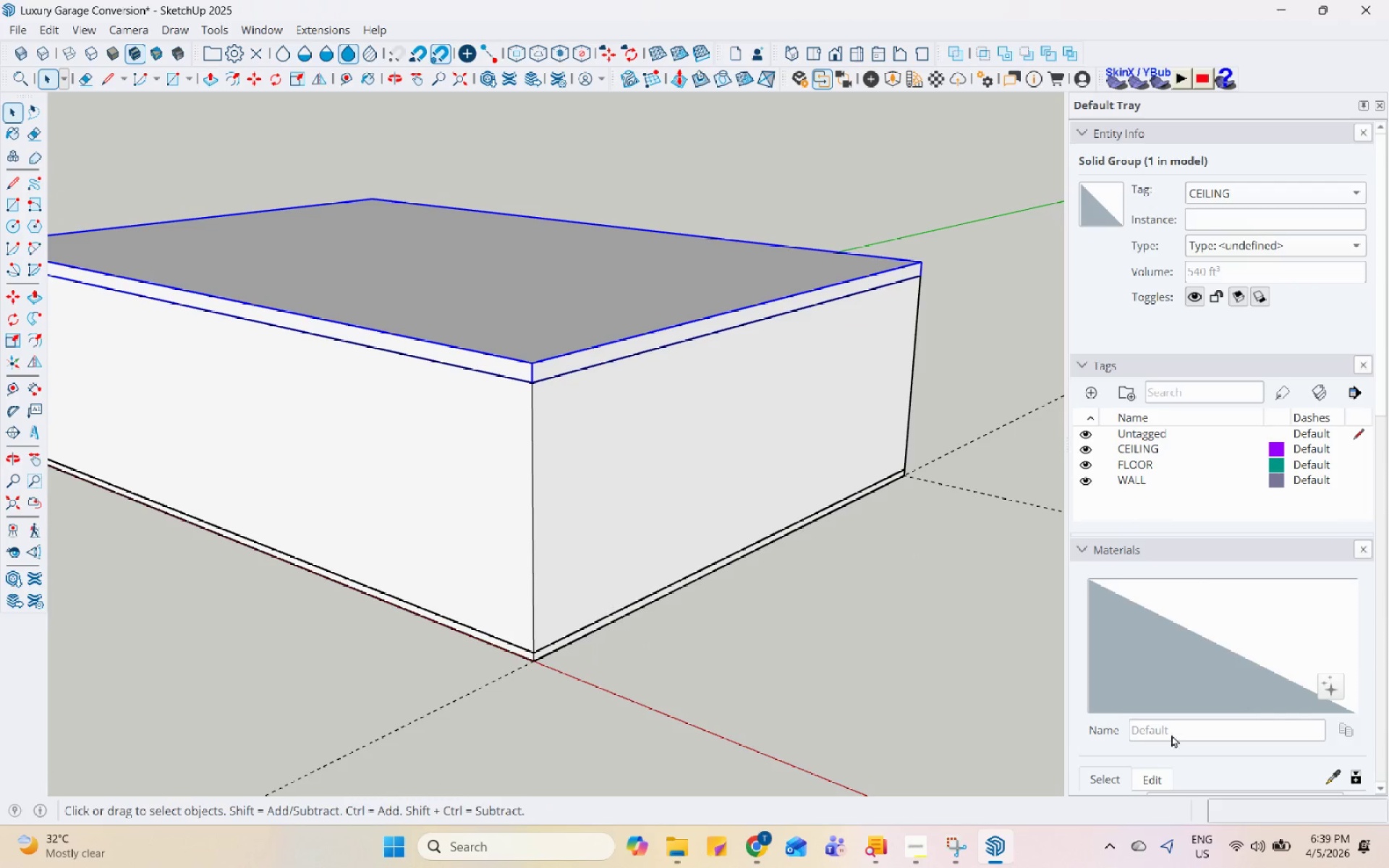 
scroll: coordinate [1146, 529], scroll_direction: down, amount: 2.0
 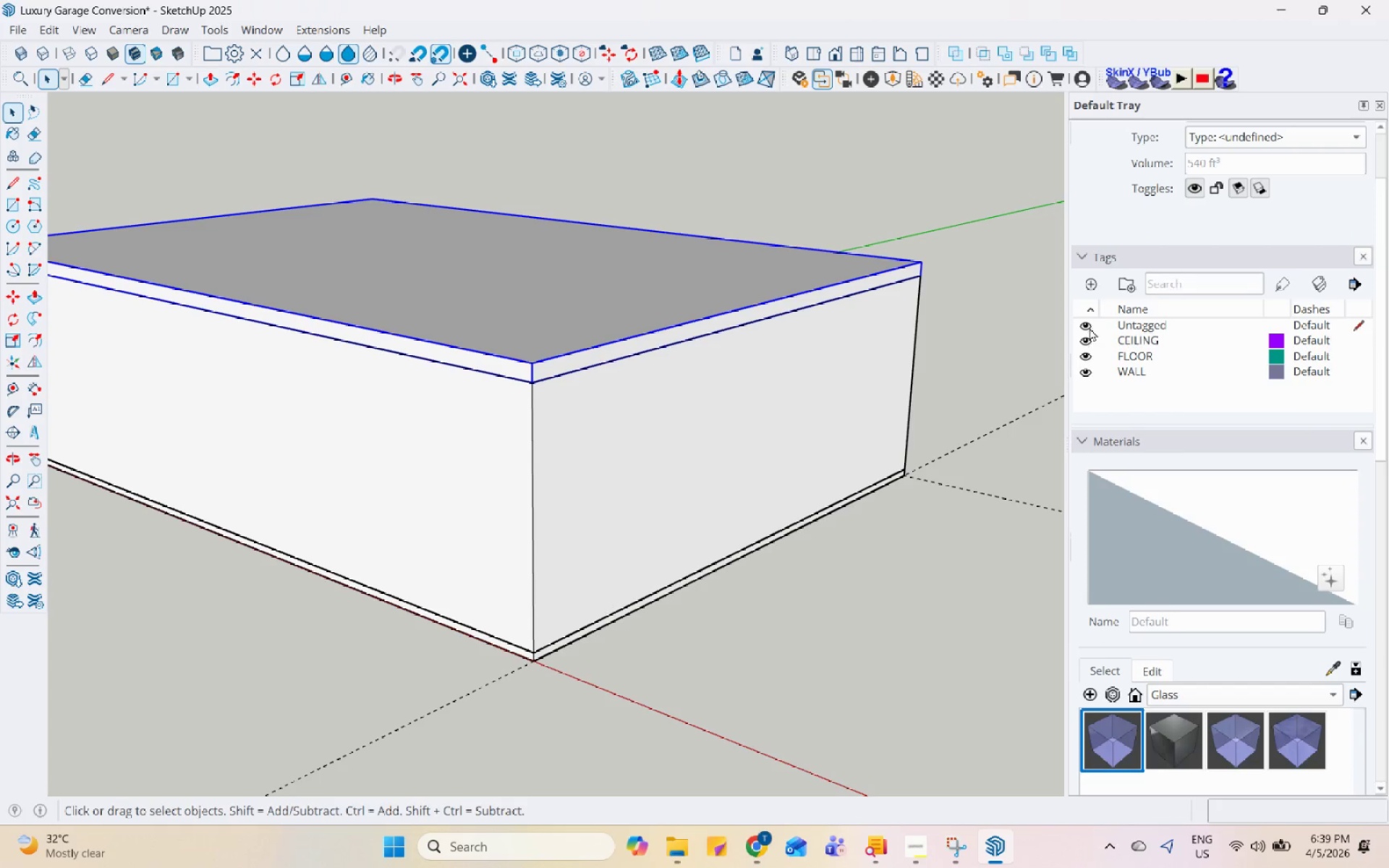 
left_click([1084, 346])
 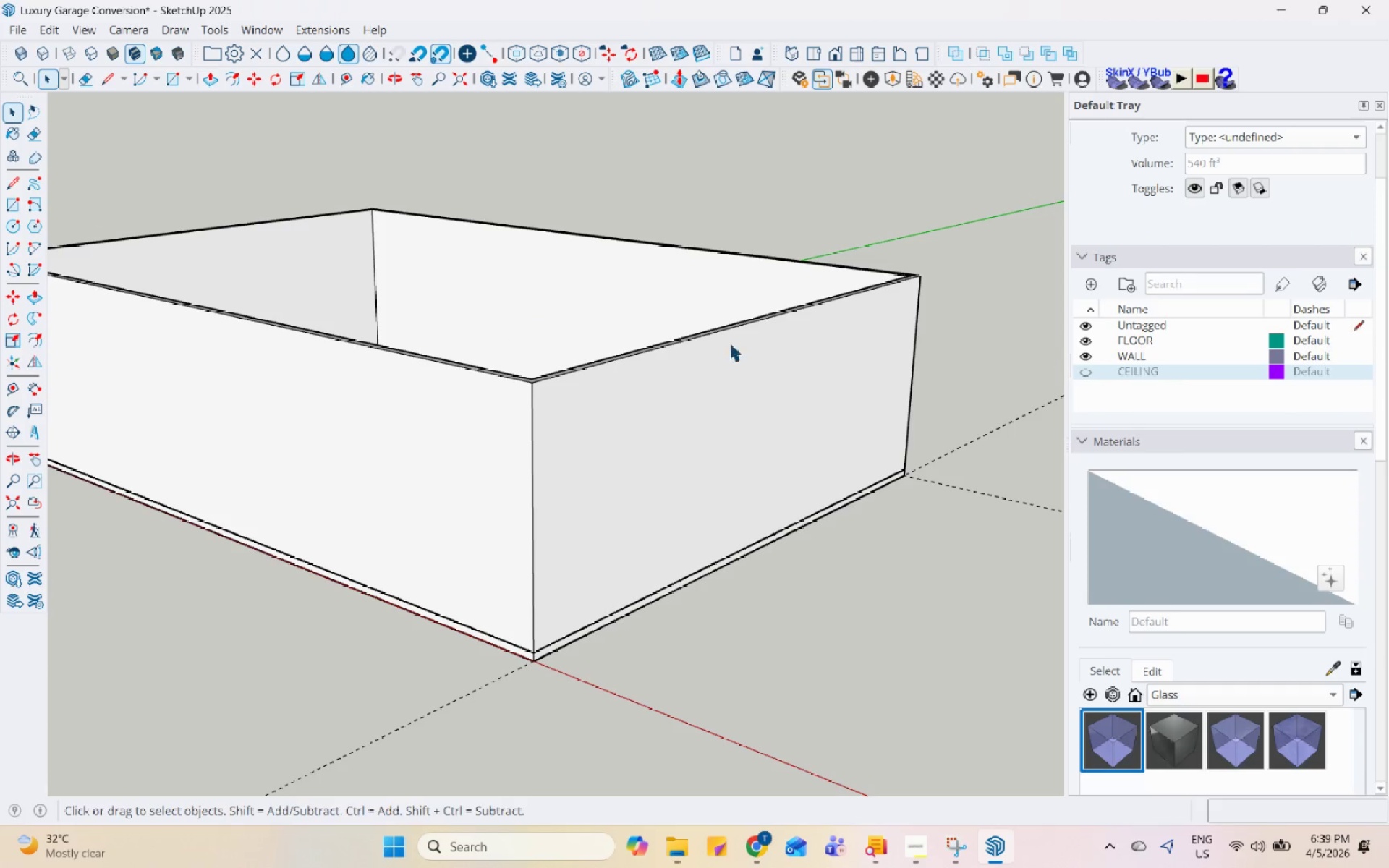 
scroll: coordinate [489, 612], scroll_direction: down, amount: 3.0
 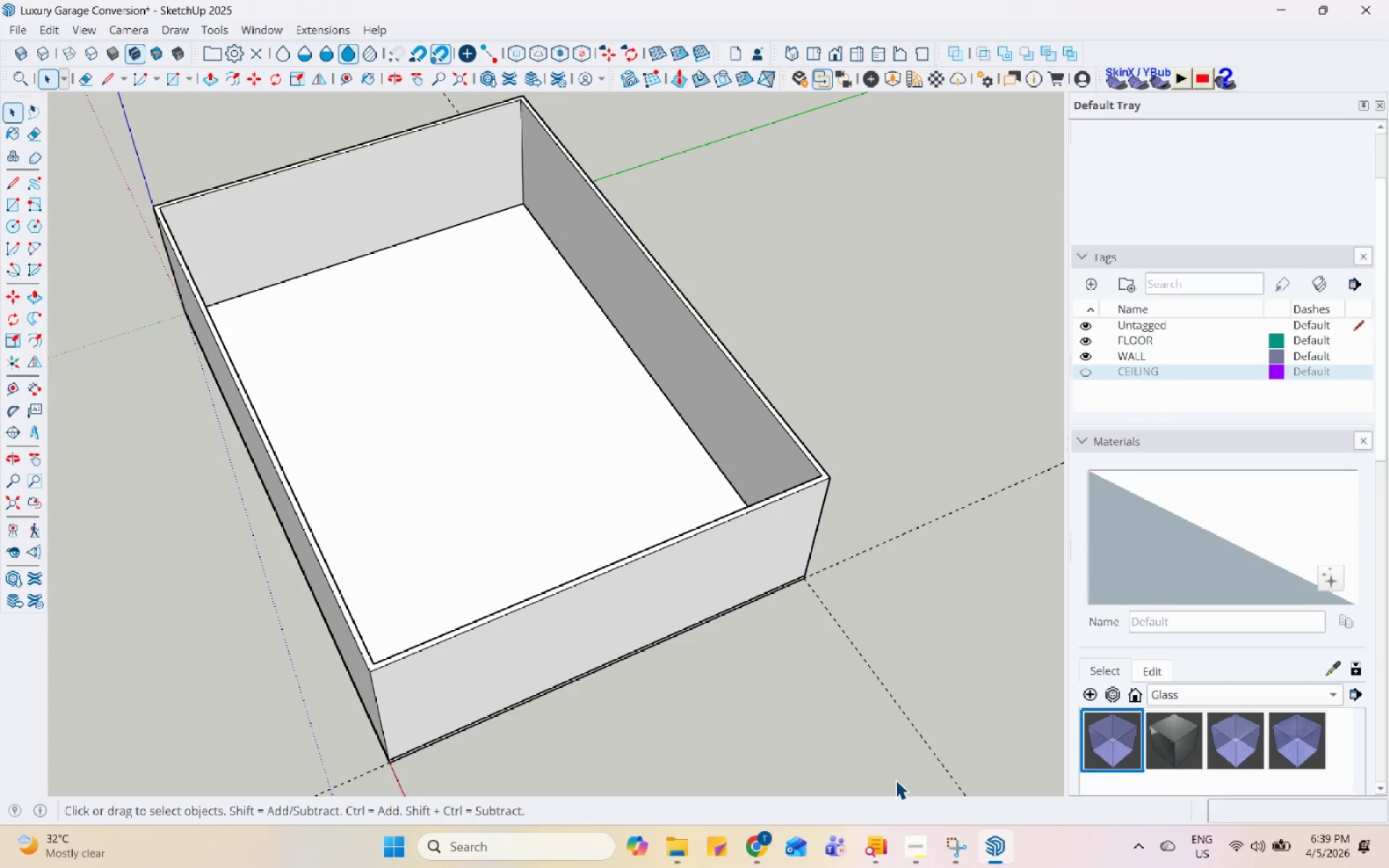 
wait(10.36)
 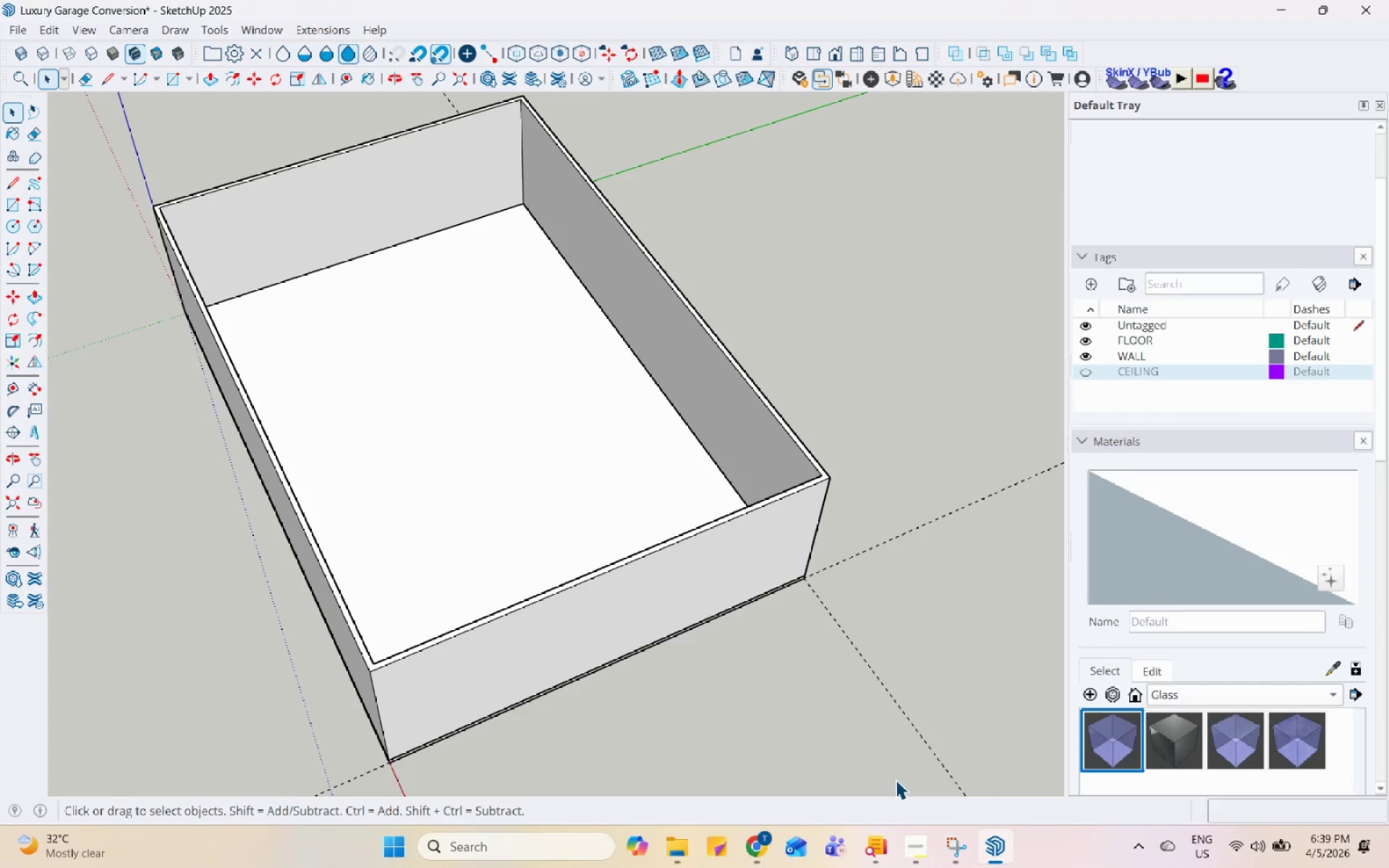 
scroll: coordinate [896, 778], scroll_direction: down, amount: 2.0
 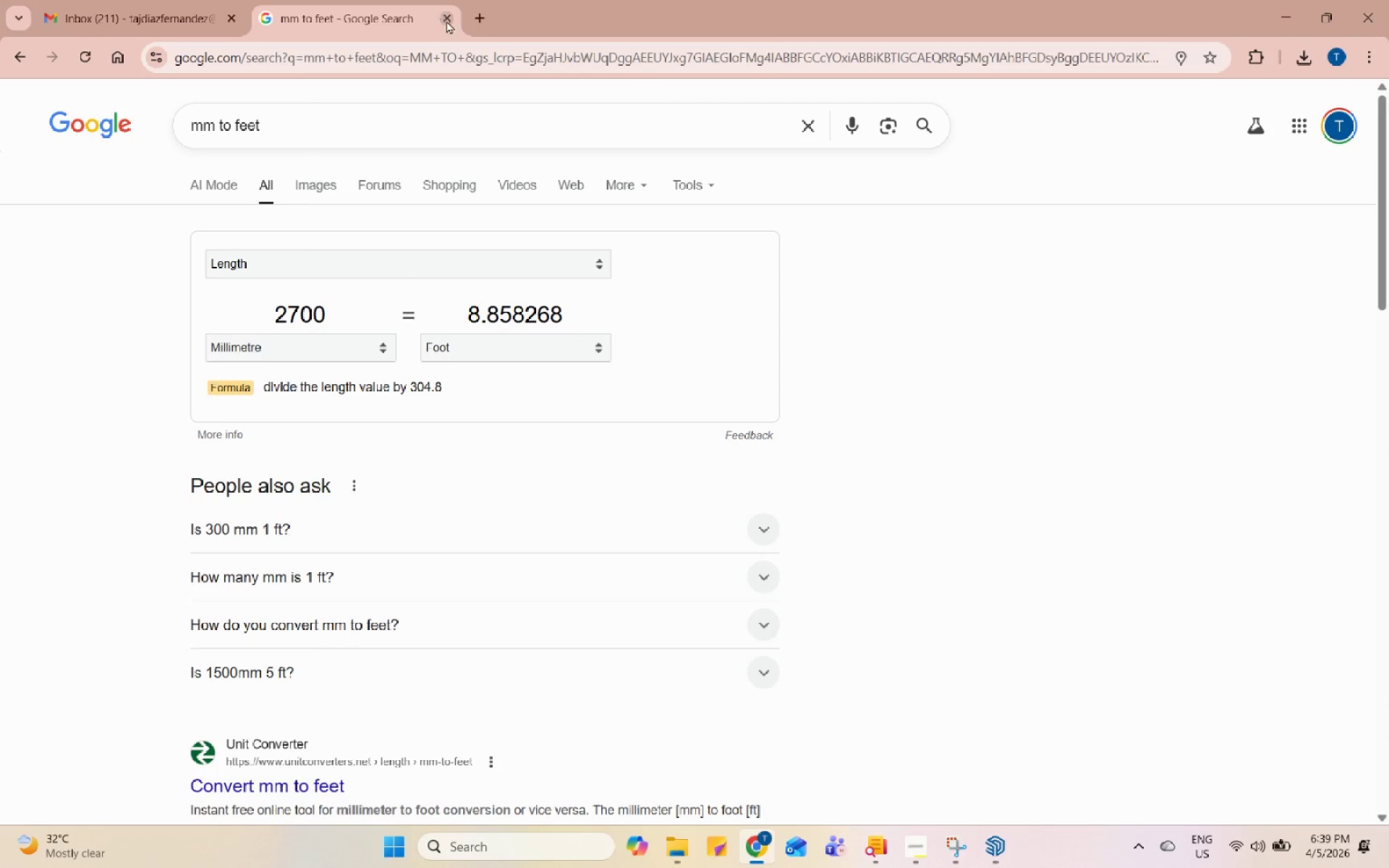 
double_click([477, 54])
 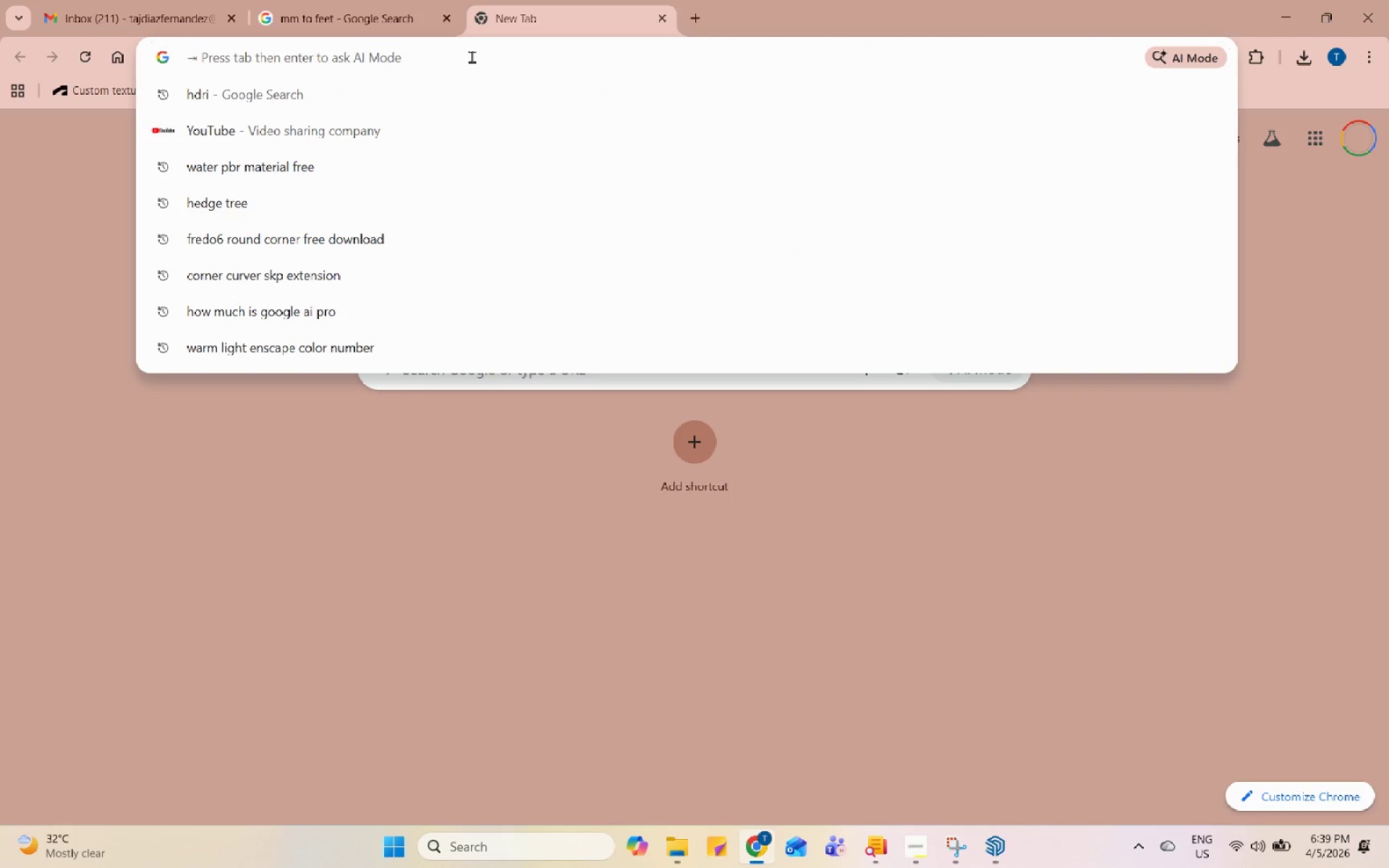 
type(3D A)
key(Backspace)
type(WAREHOUSE)
 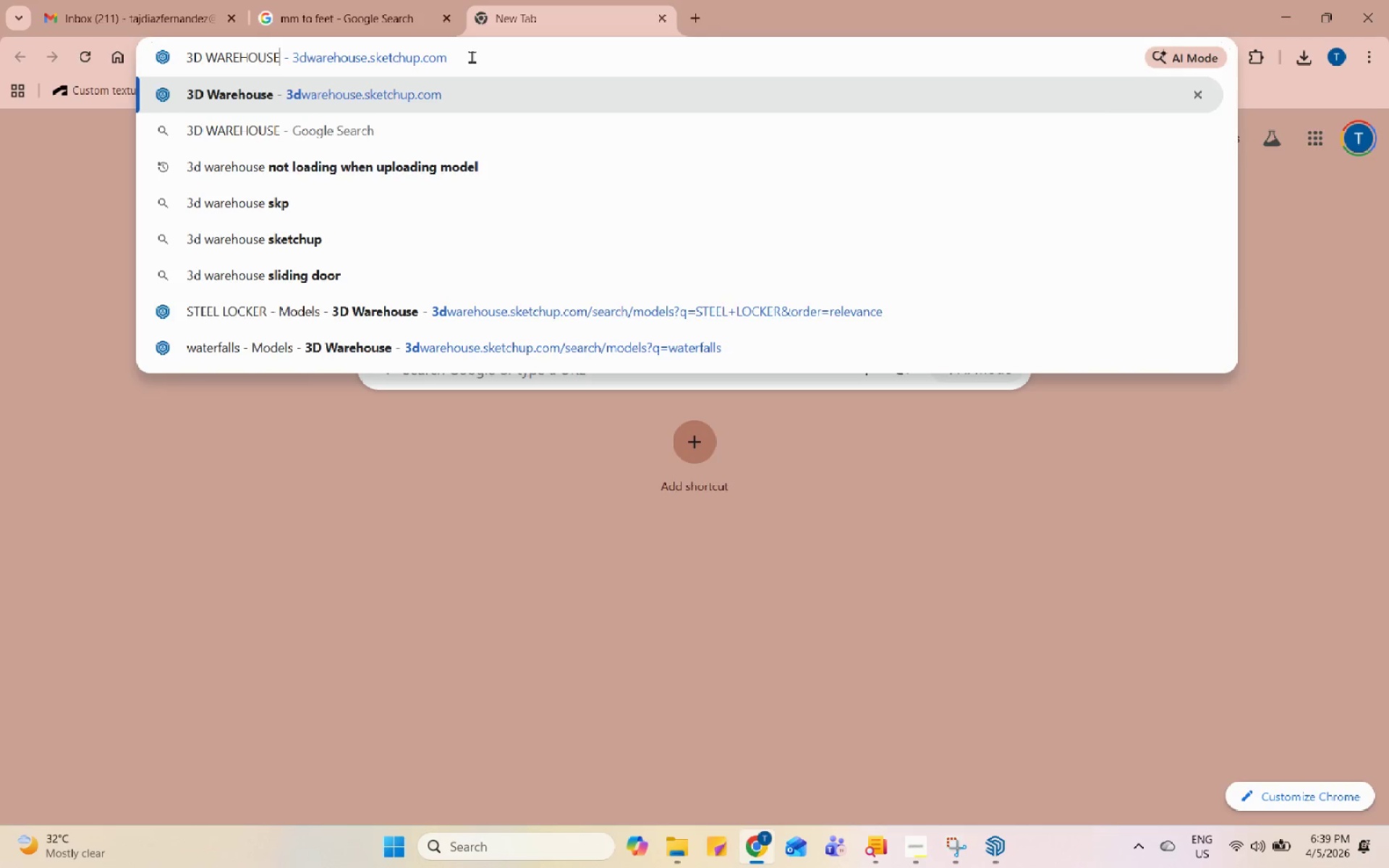 
key(Enter)
 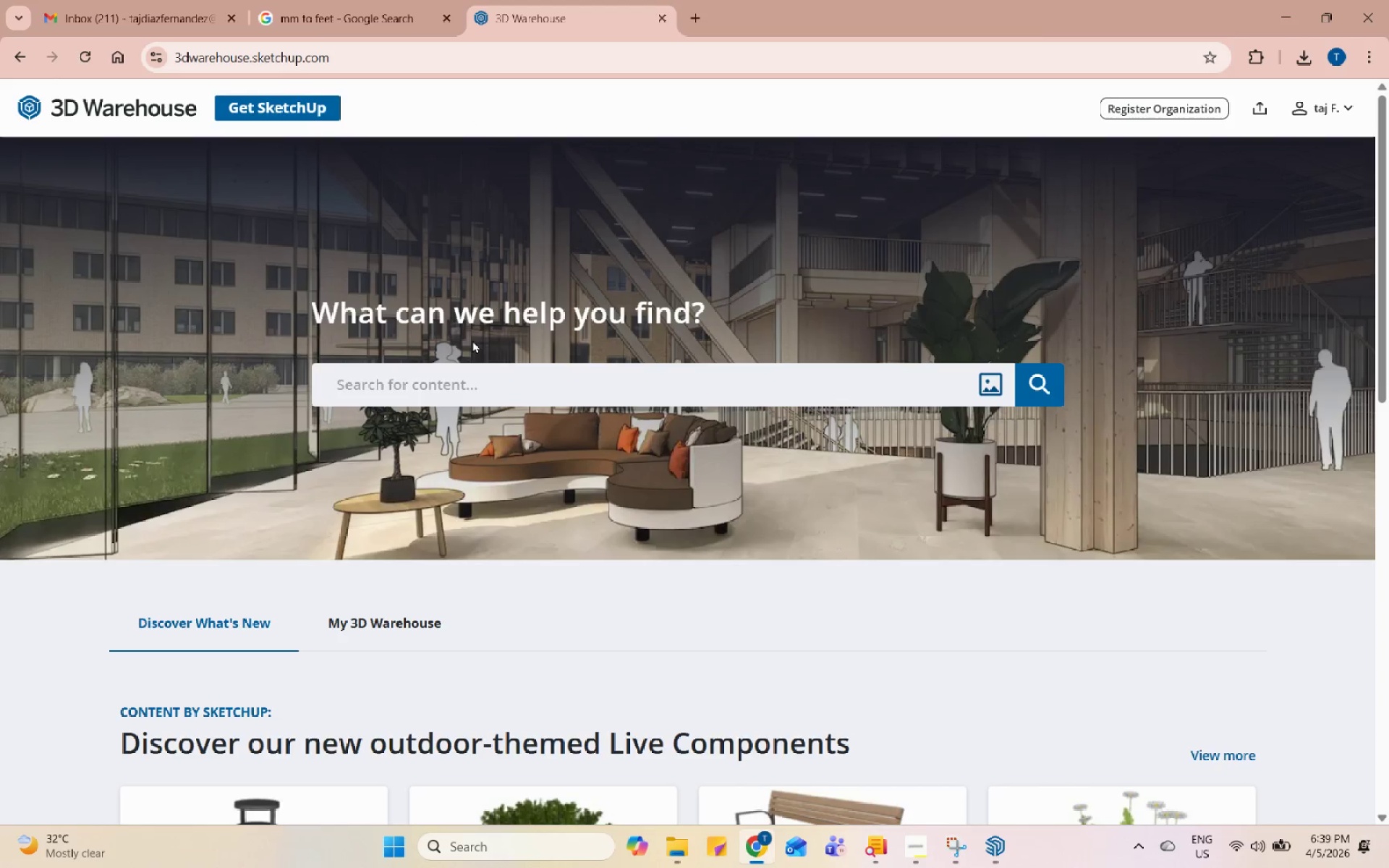 
left_click([459, 380])
 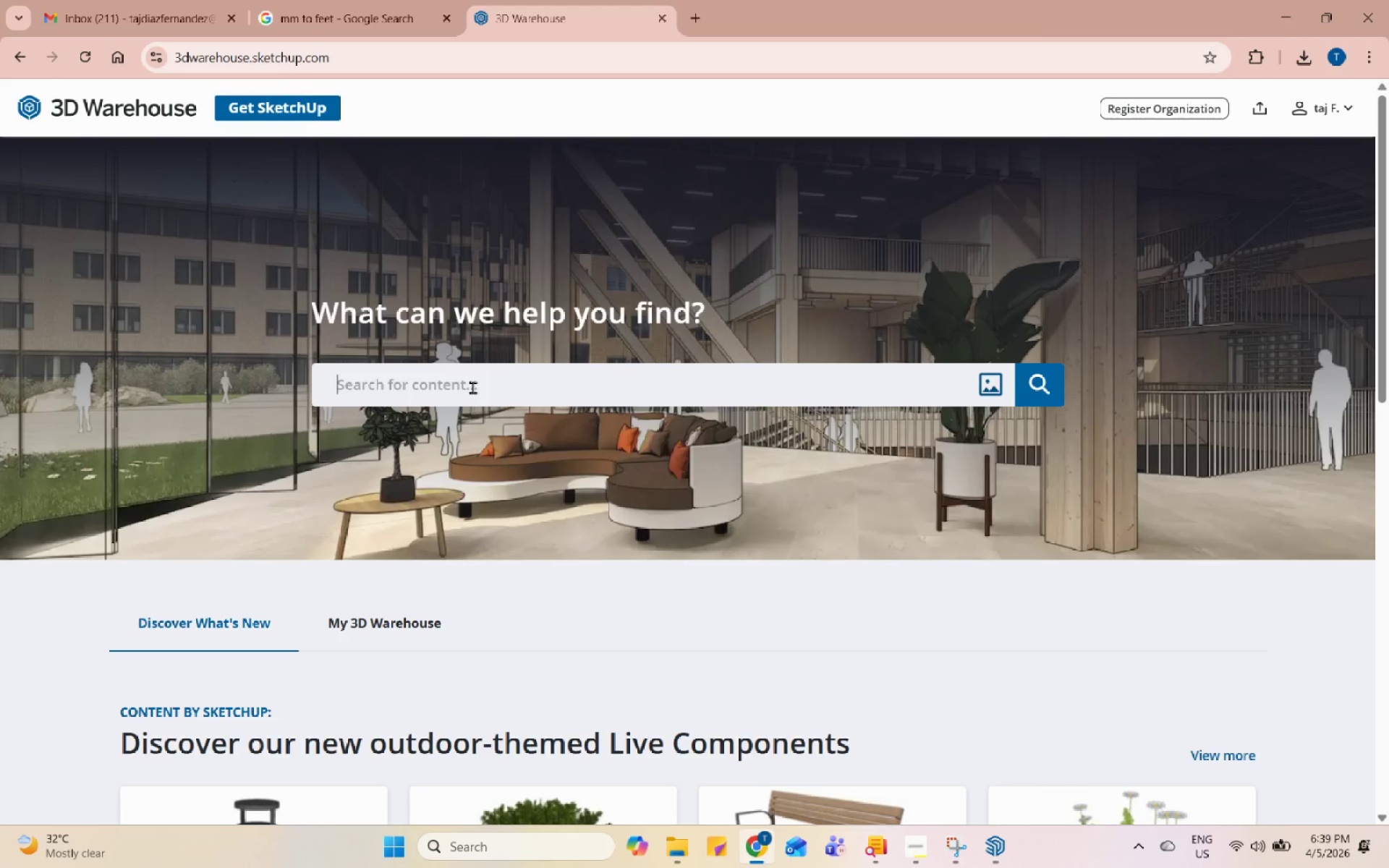 
type(THREE CAR GARAGE)
 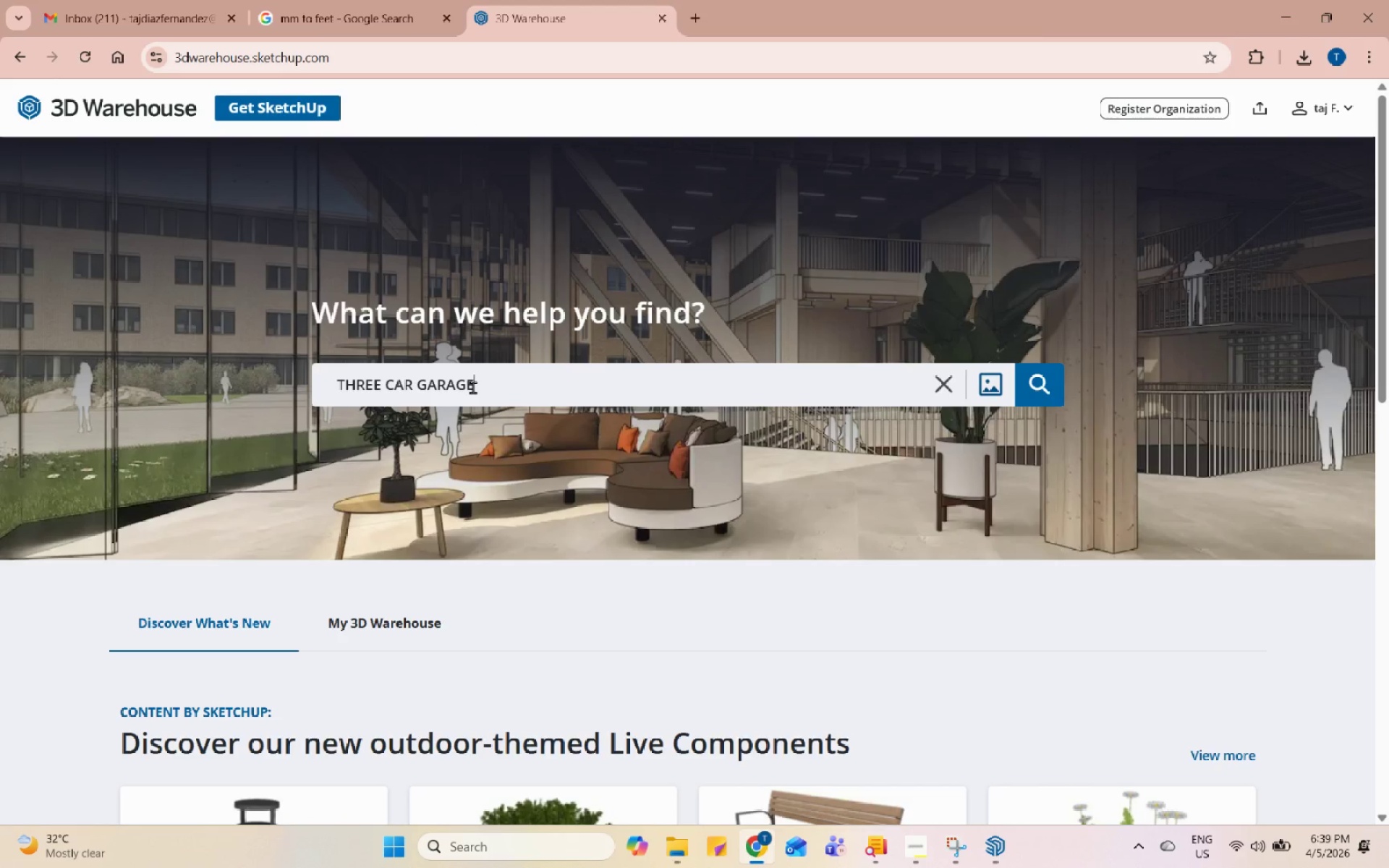 
key(Enter)
 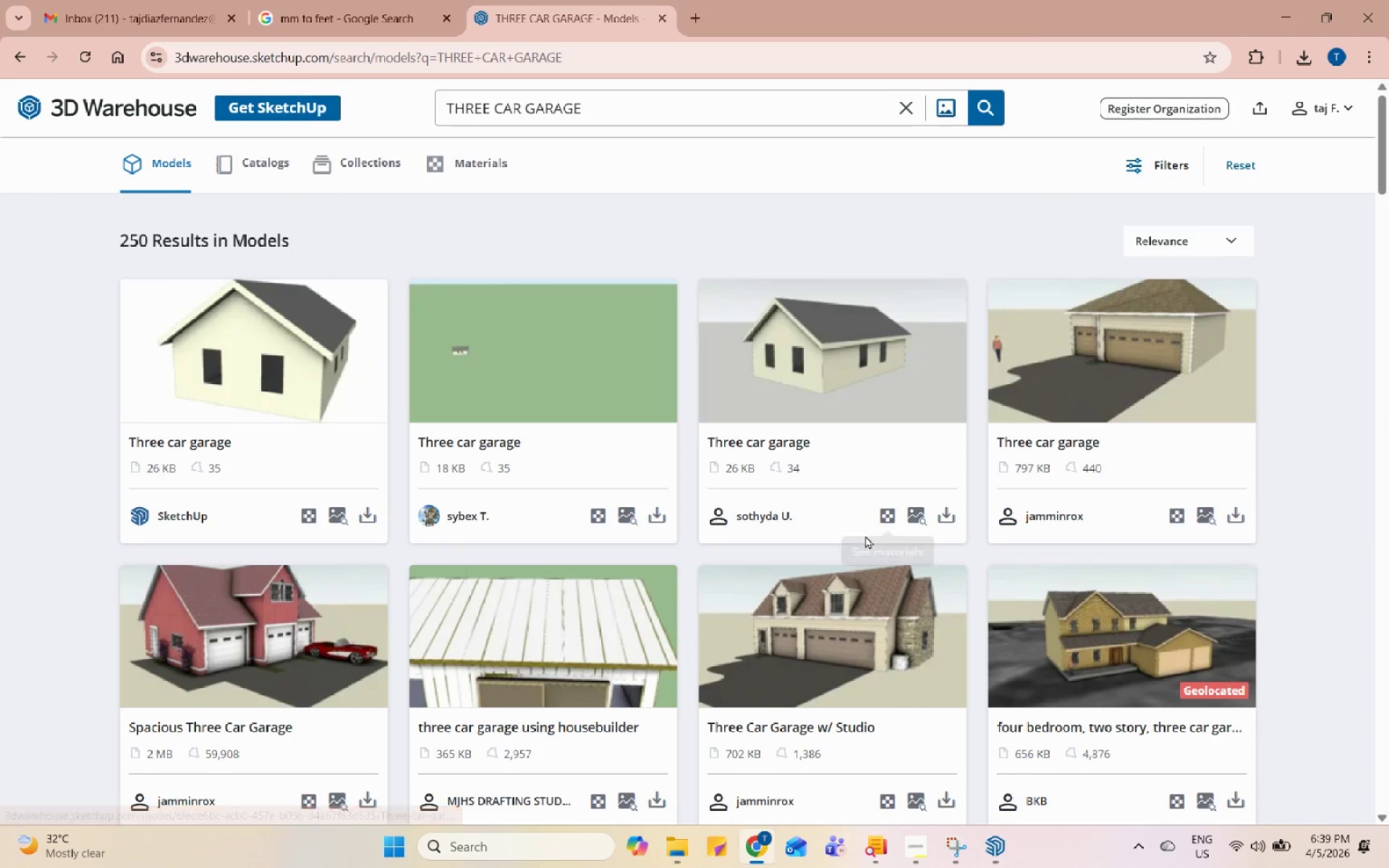 
scroll: coordinate [647, 521], scroll_direction: down, amount: 14.0
 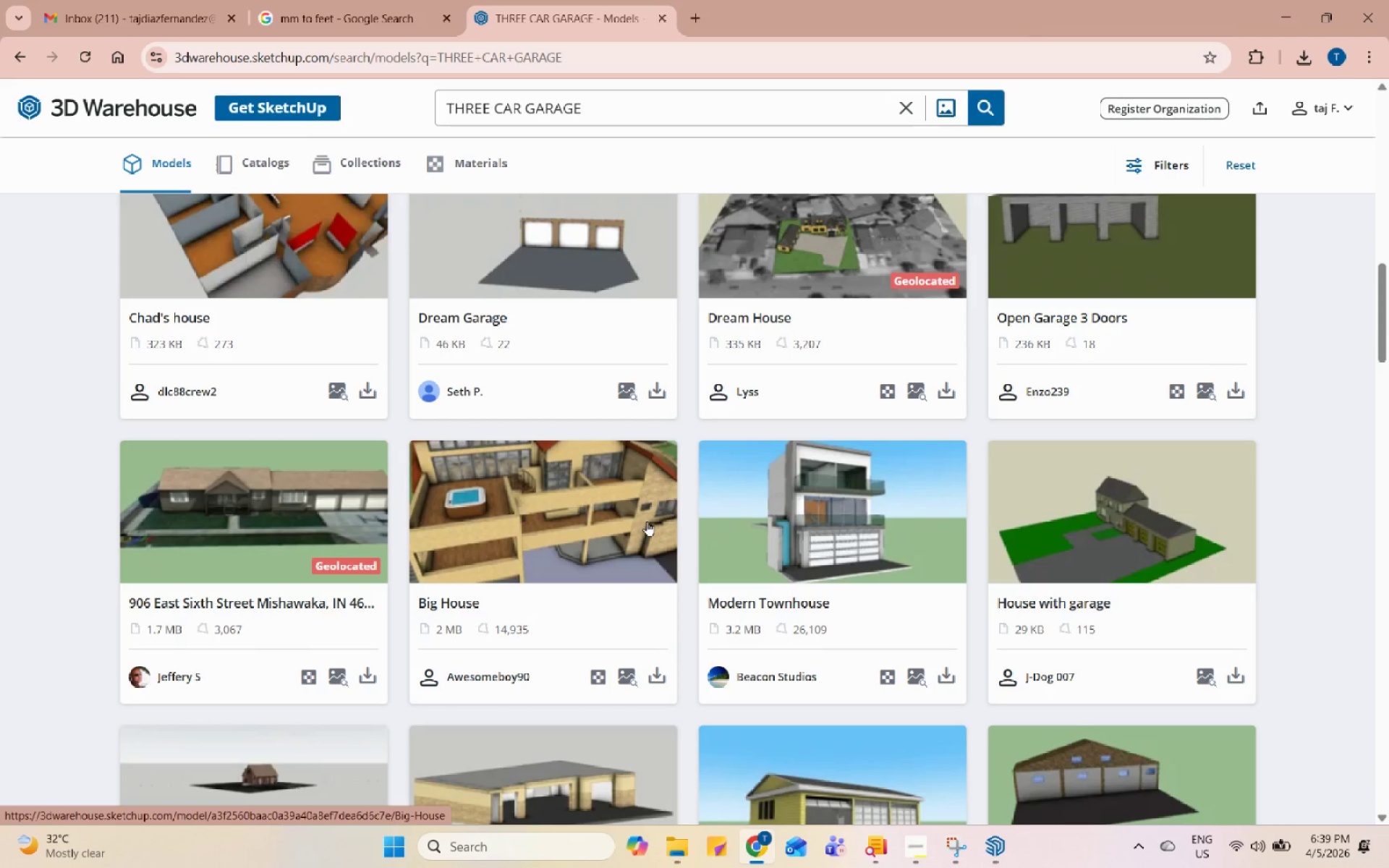 
scroll: coordinate [346, 440], scroll_direction: down, amount: 8.0
 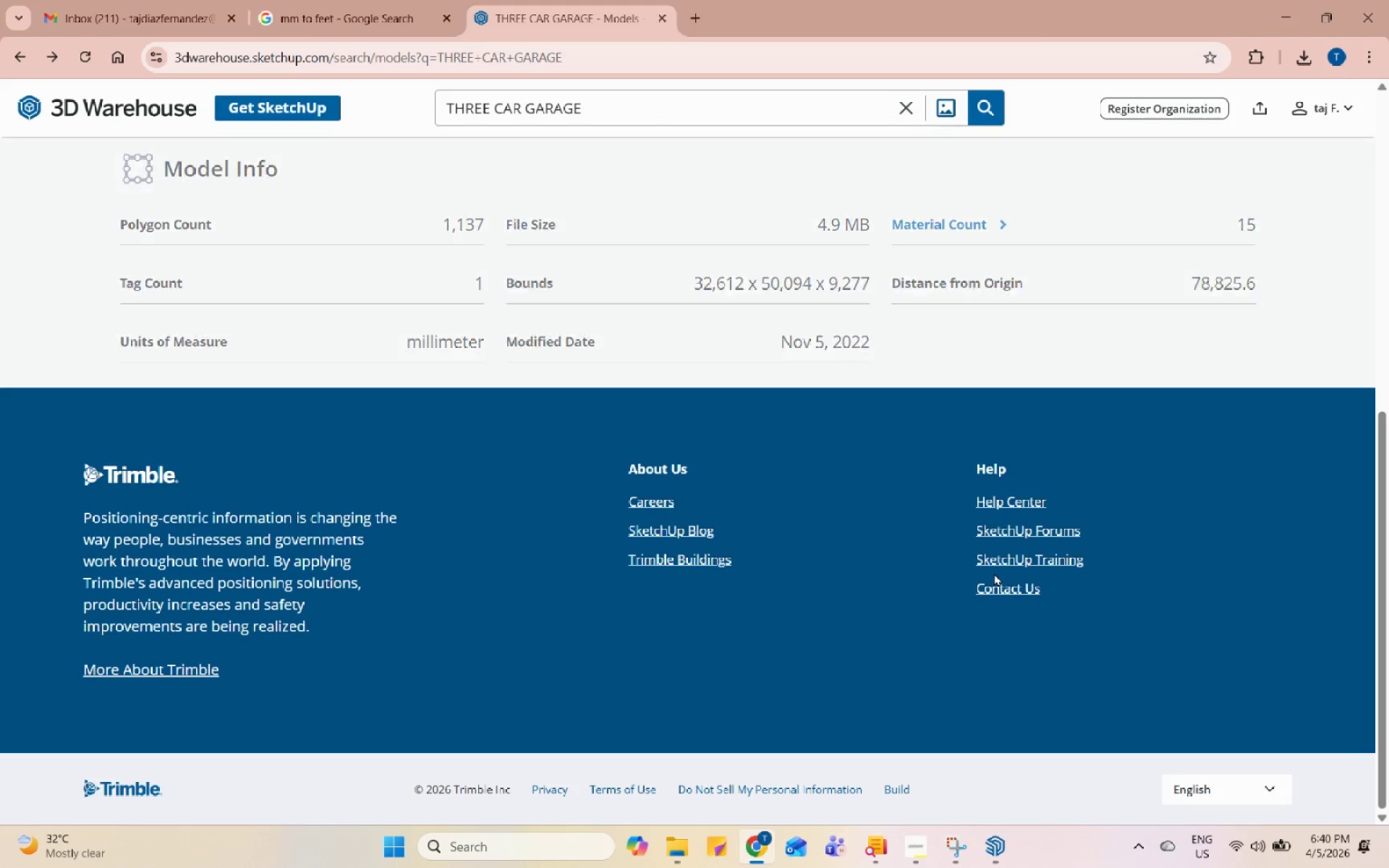 
wait(5.3)
 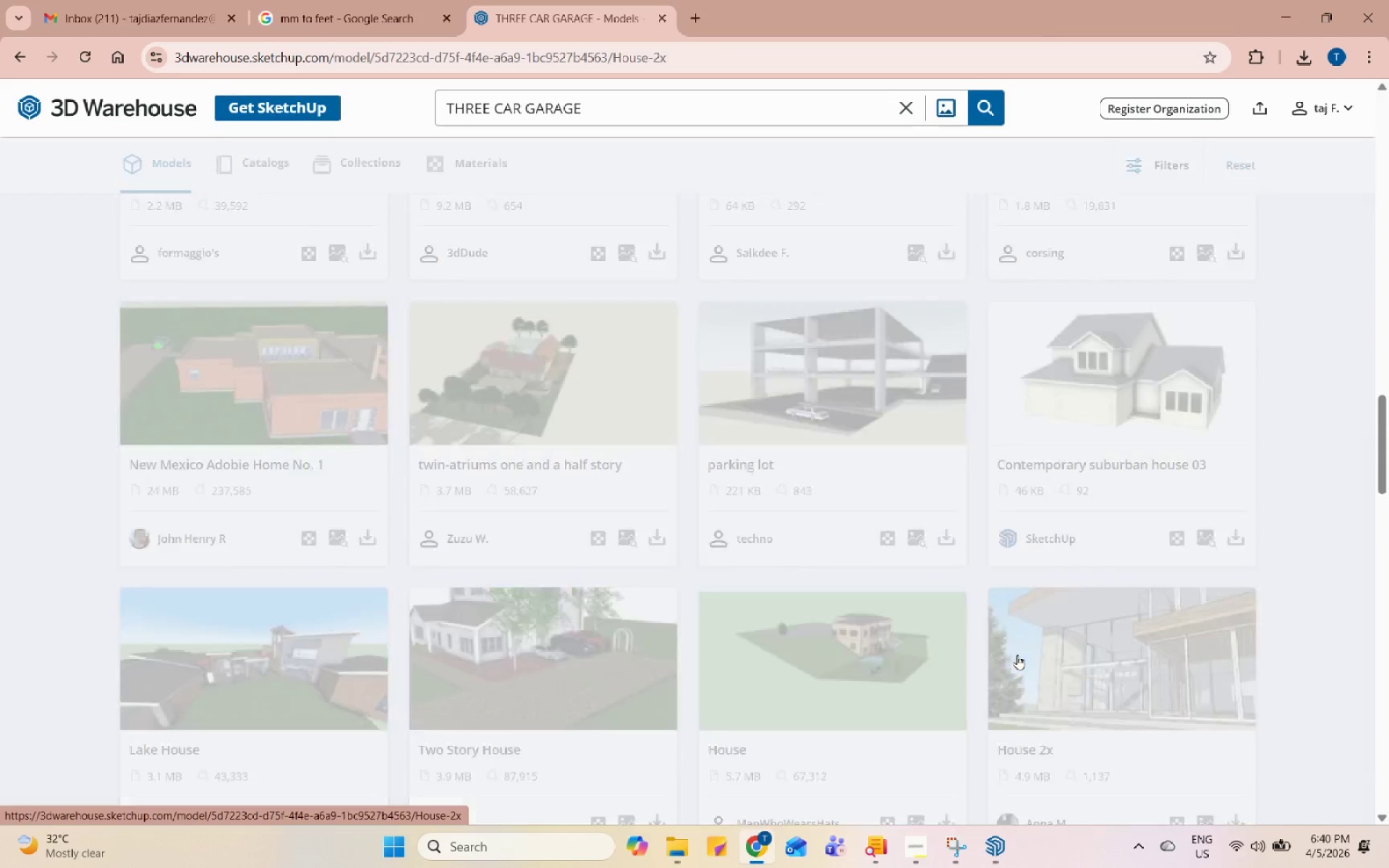 
scroll: coordinate [992, 577], scroll_direction: down, amount: 8.0
 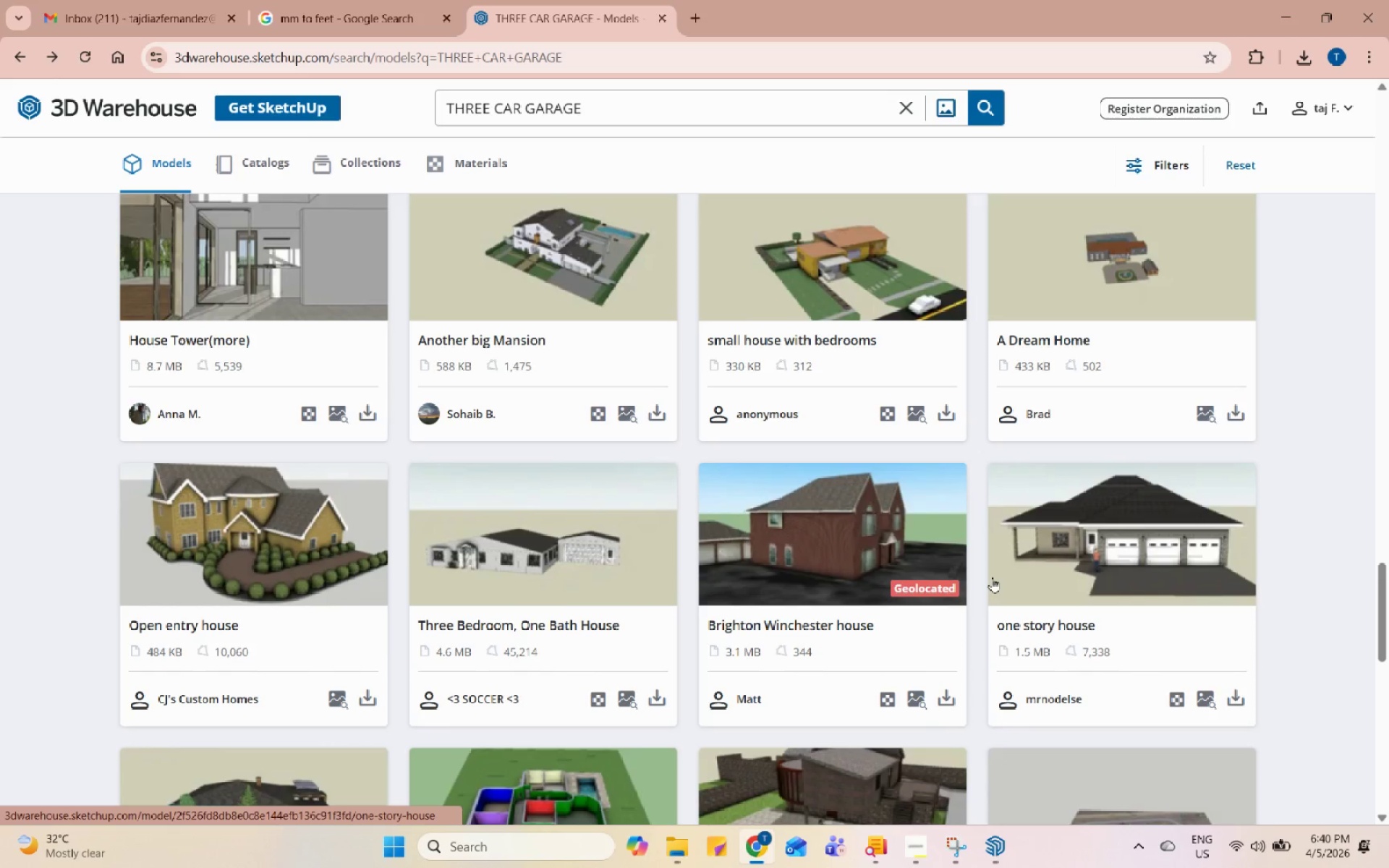 
scroll: coordinate [993, 569], scroll_direction: up, amount: 47.0
 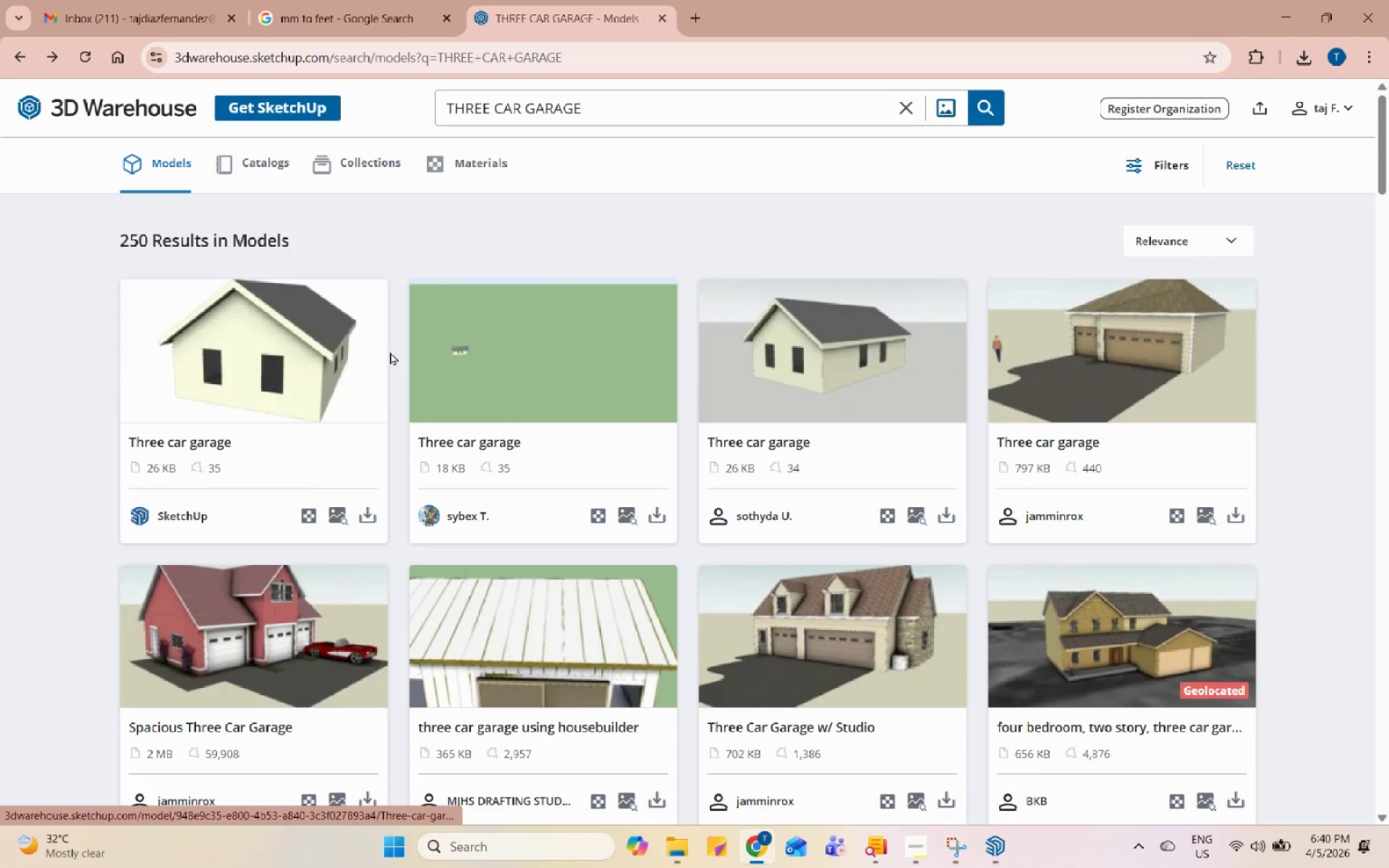 
left_click([509, 324])
 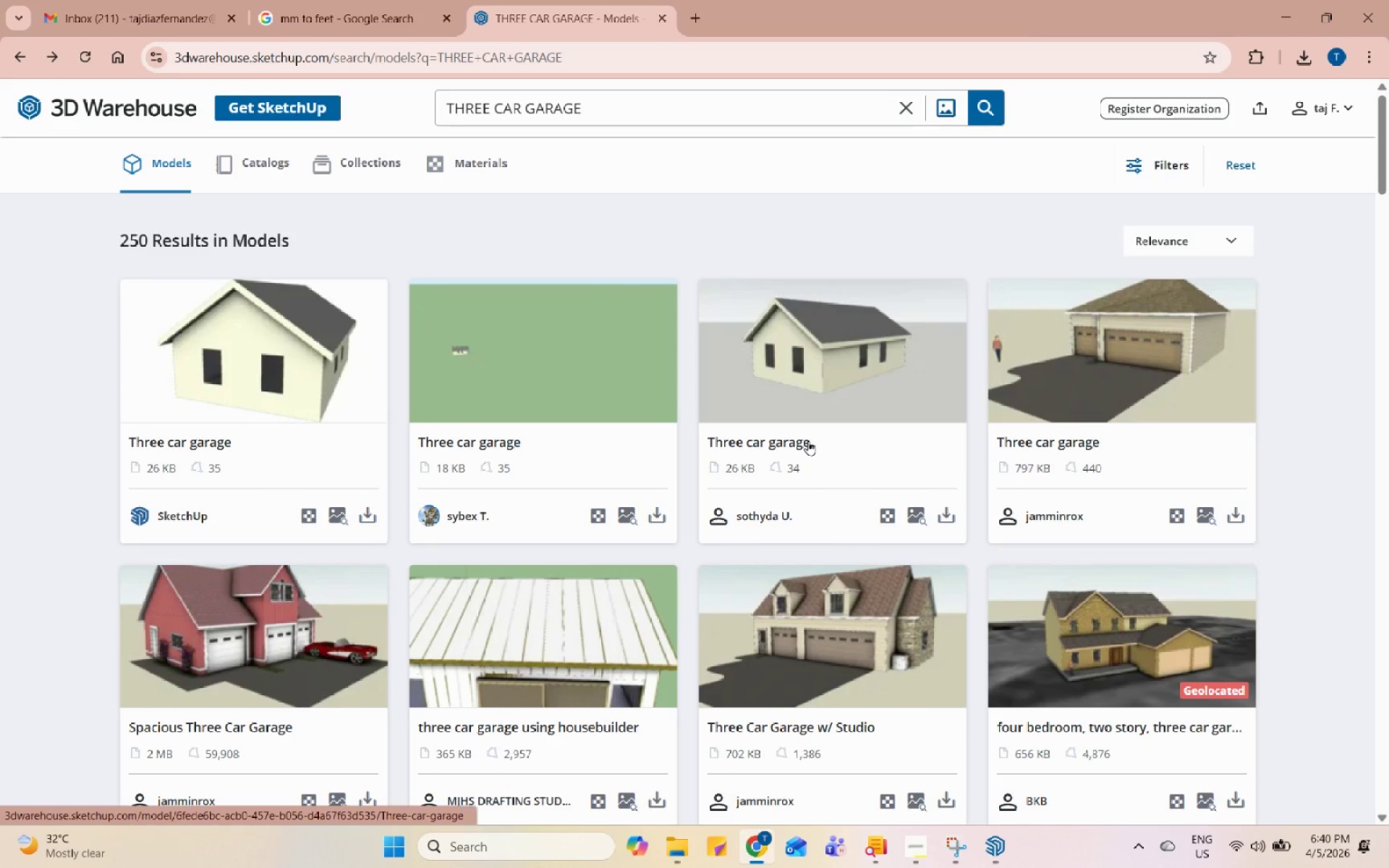 
scroll: coordinate [808, 441], scroll_direction: down, amount: 2.0
 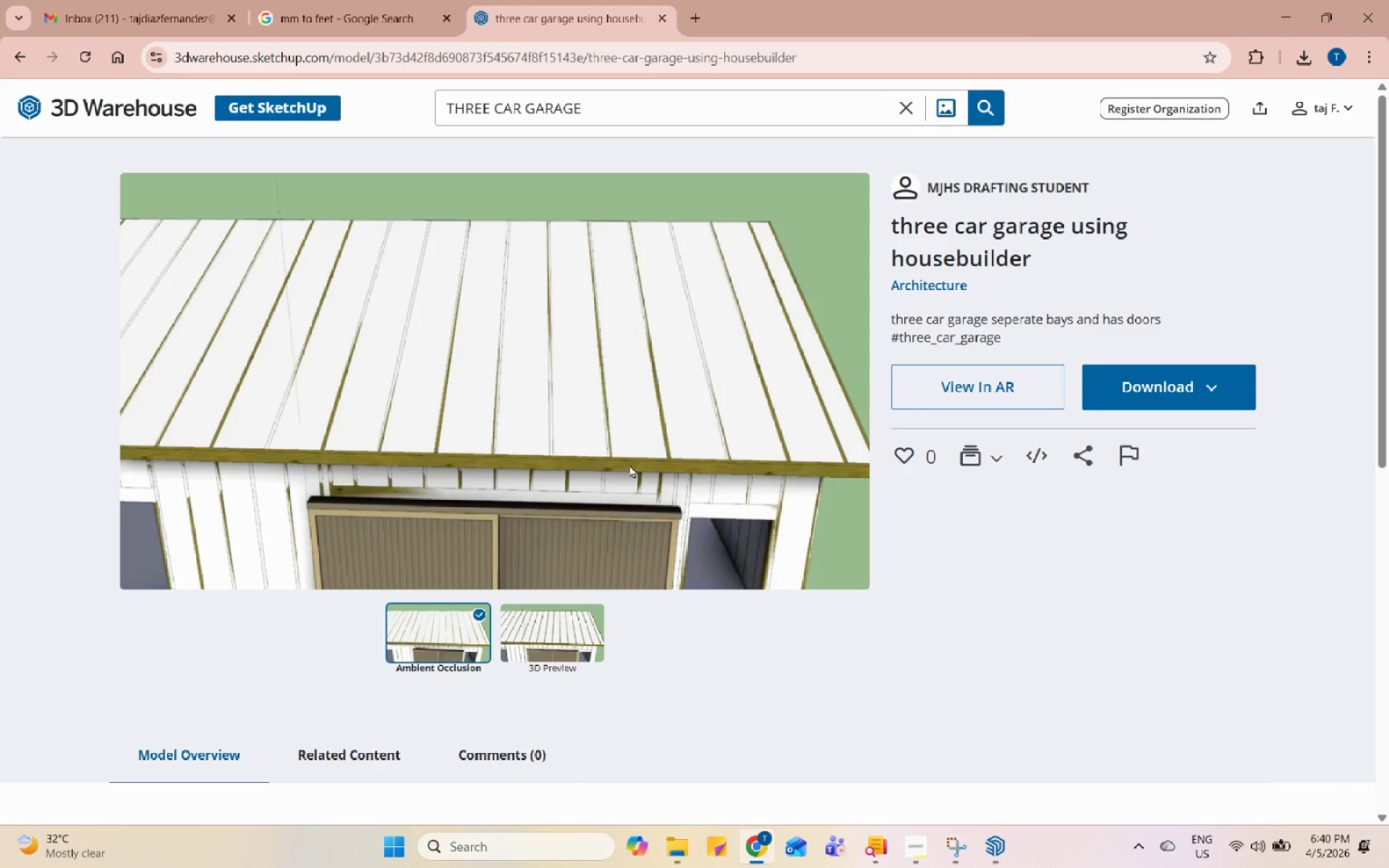 
 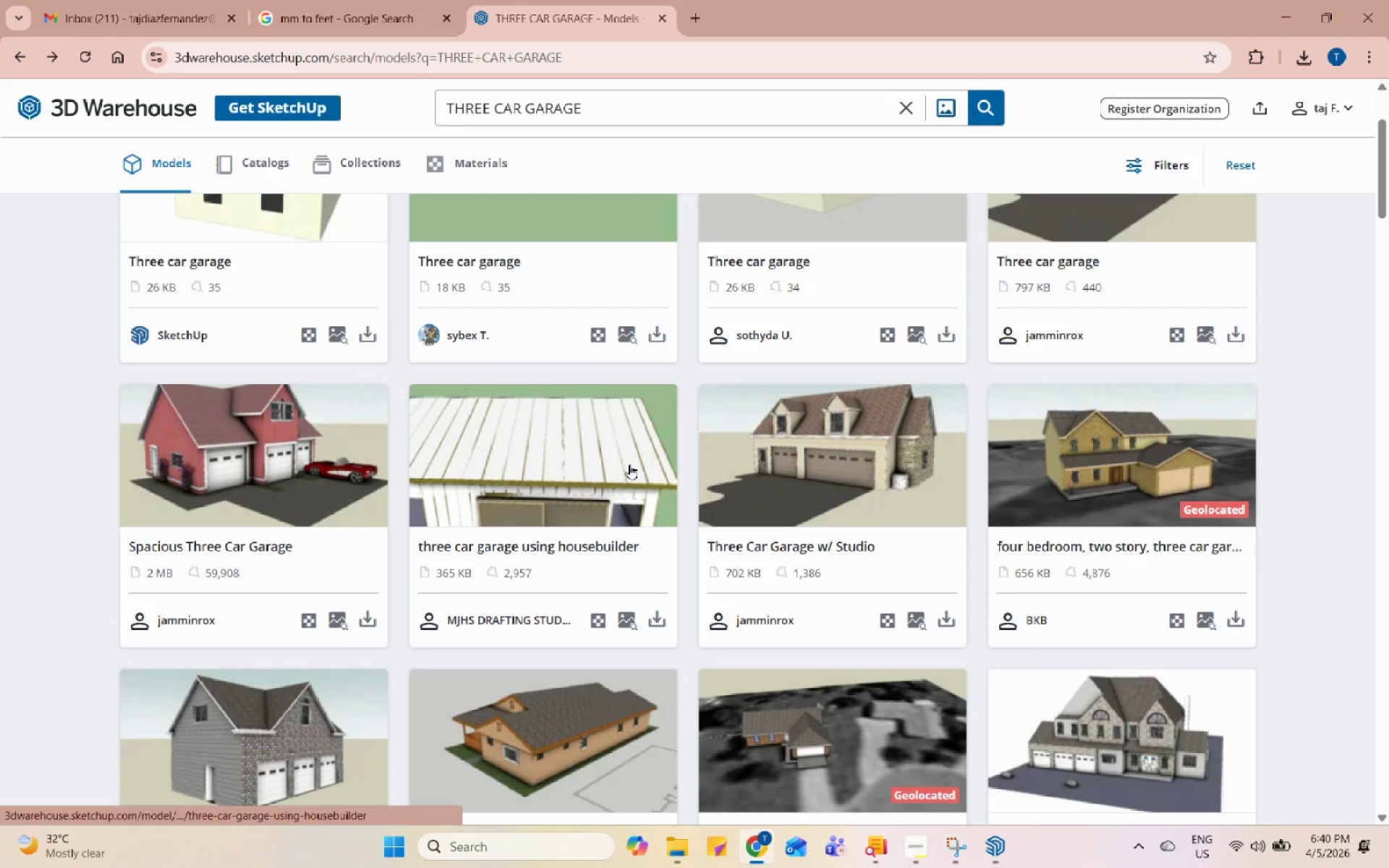 
scroll: coordinate [627, 478], scroll_direction: down, amount: 19.0
 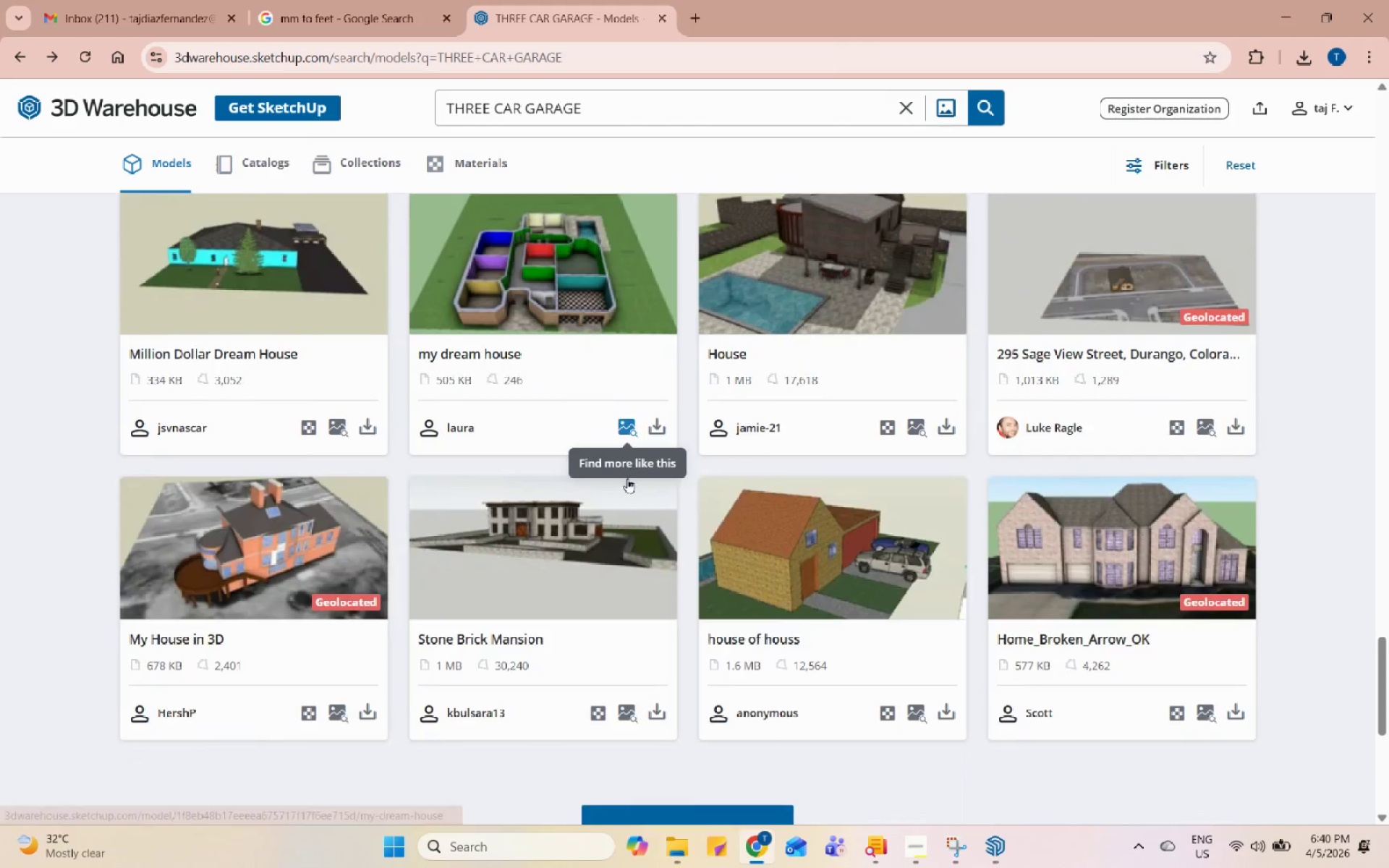 
left_click([687, 305])
 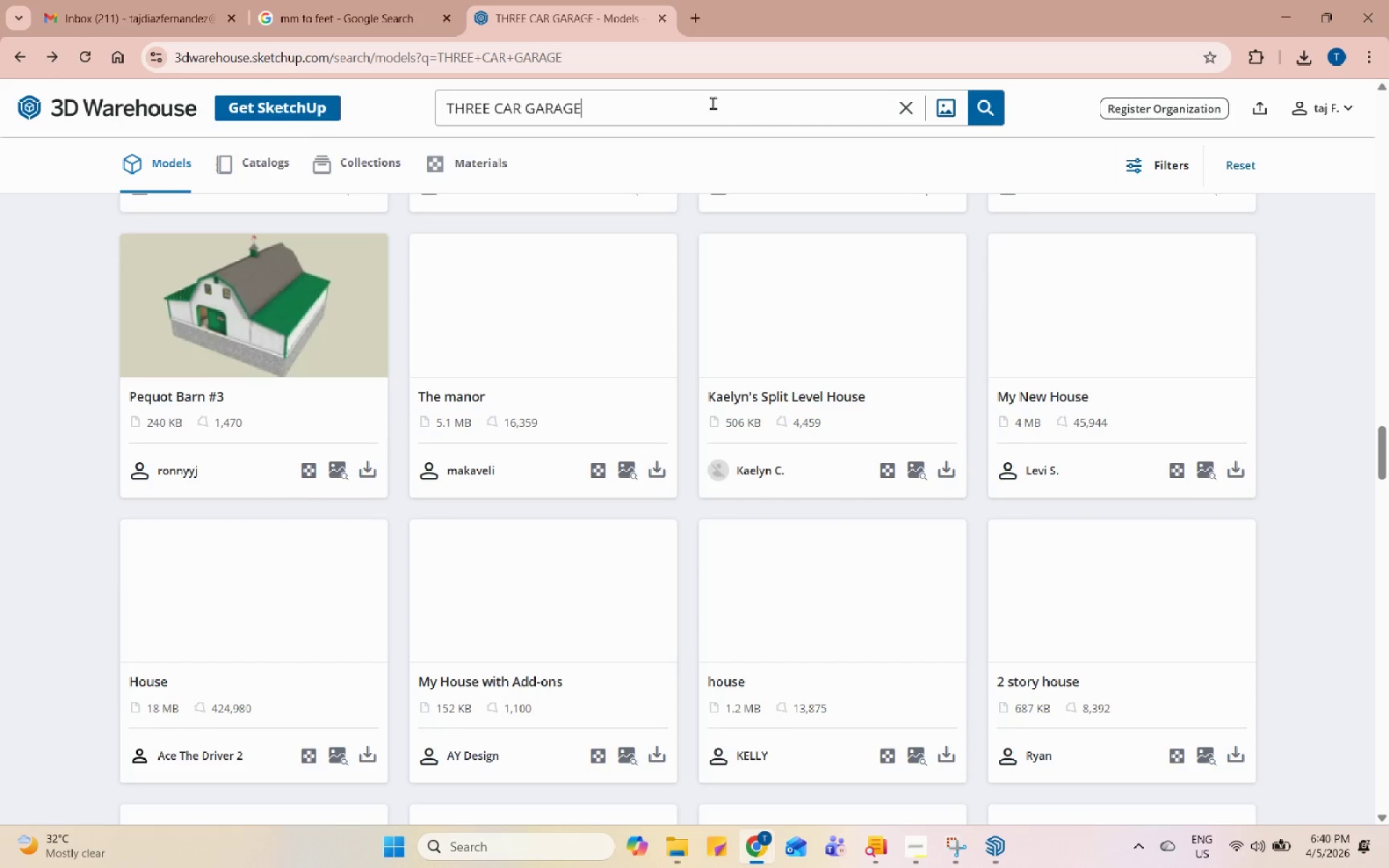 
double_click([713, 103])
 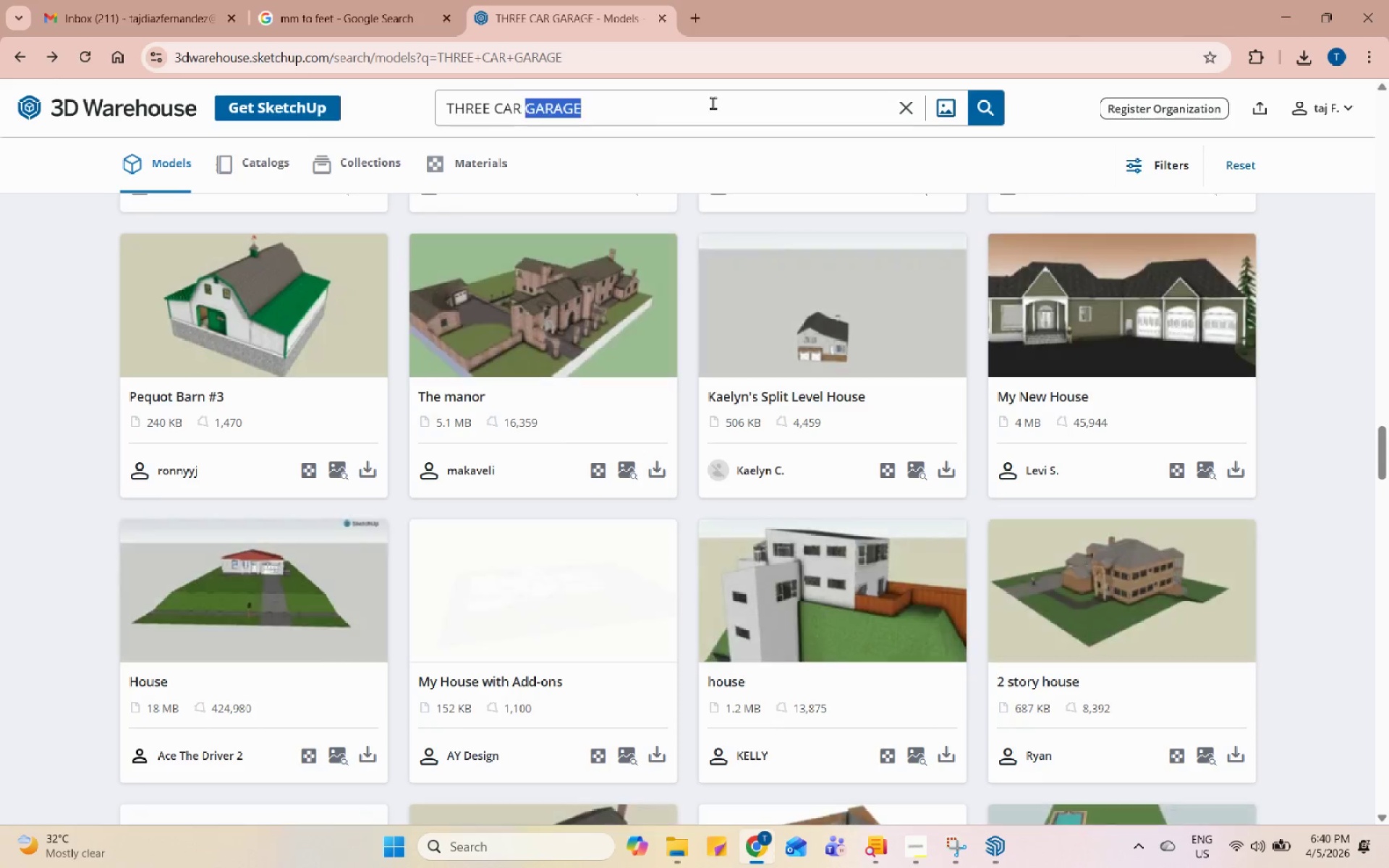 
triple_click([713, 103])
 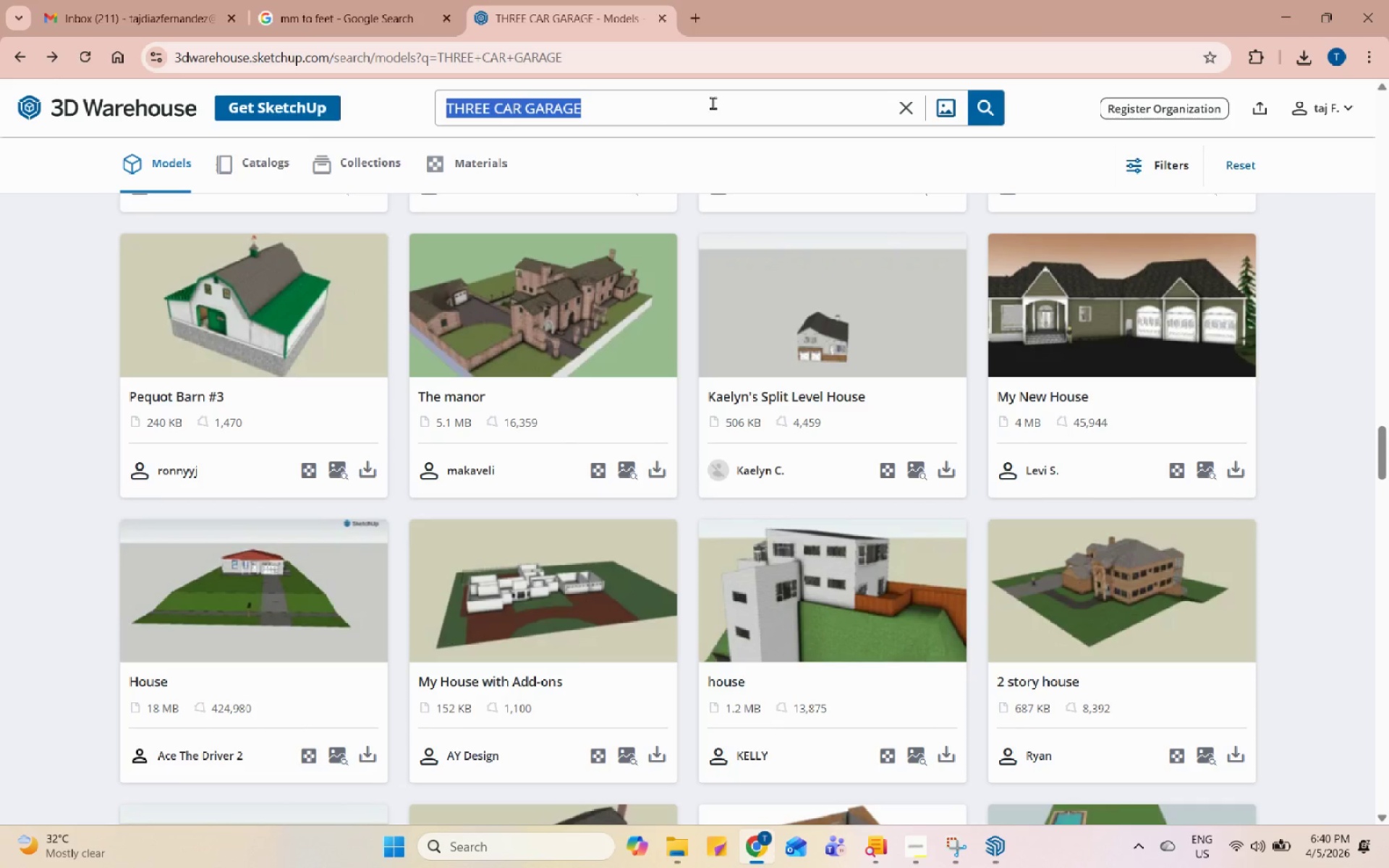 
type(GARAGE INTERIOR)
 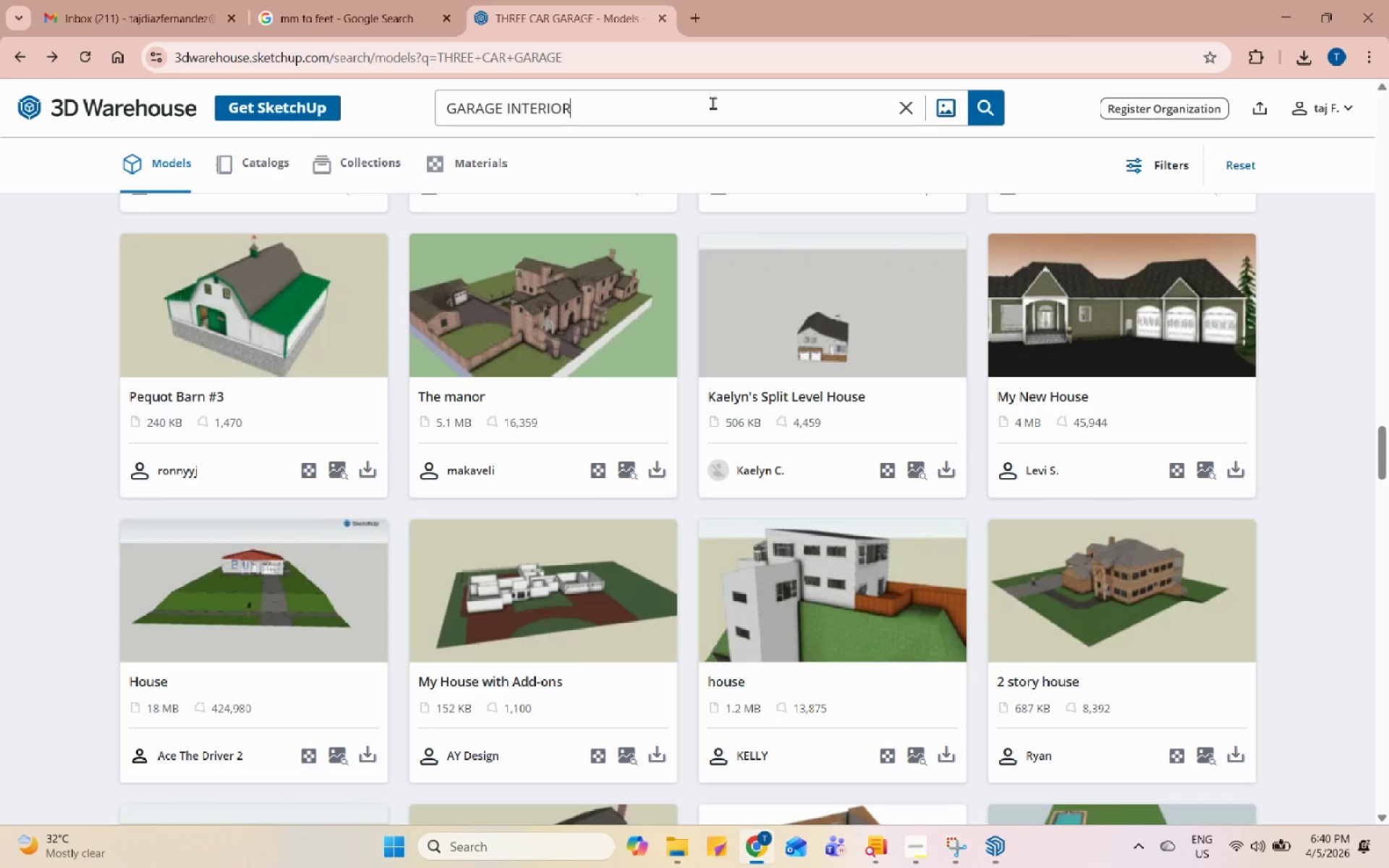 
key(Enter)
 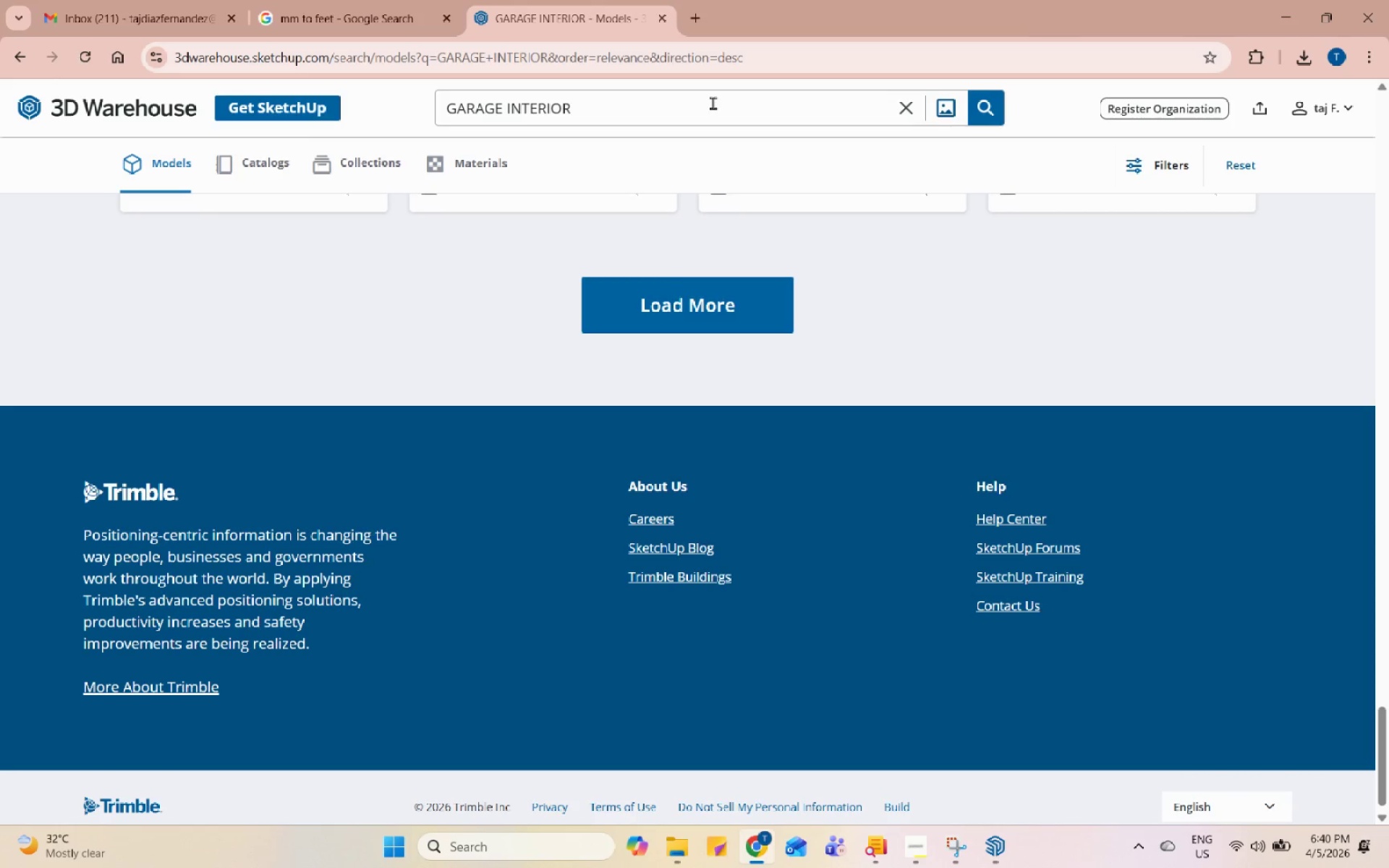 
scroll: coordinate [1015, 383], scroll_direction: up, amount: 53.0
 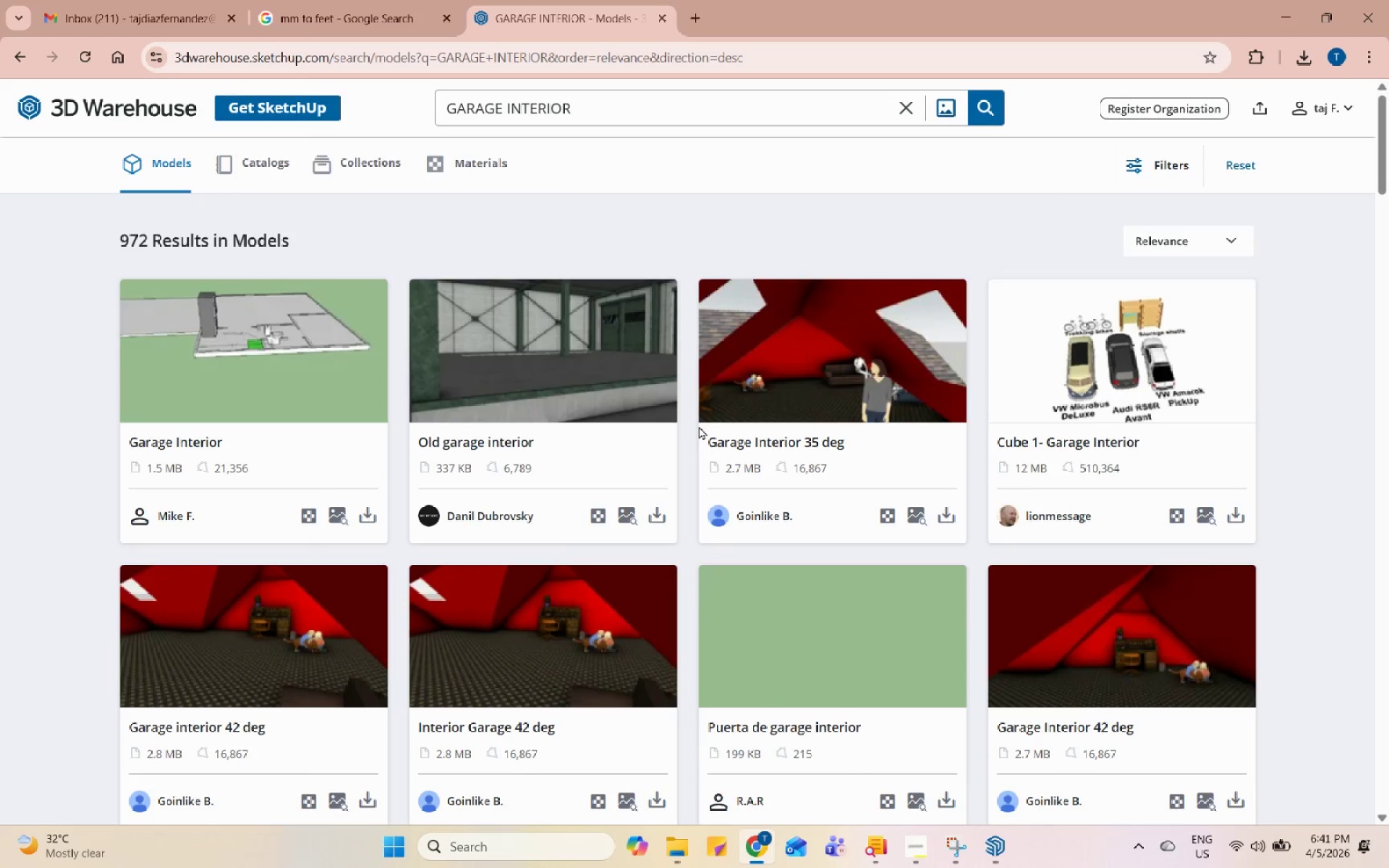 
scroll: coordinate [684, 424], scroll_direction: down, amount: 23.0
 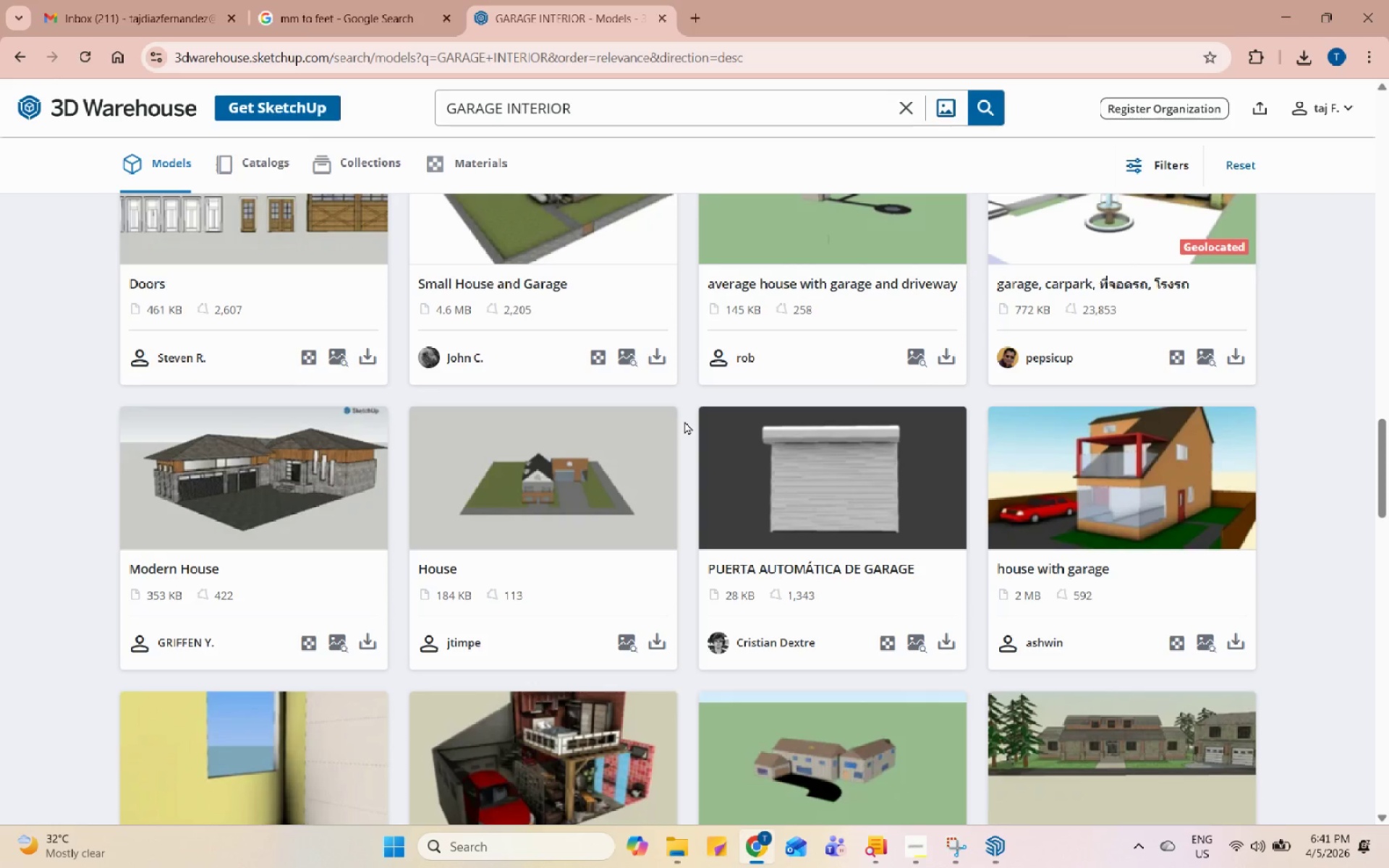 
scroll: coordinate [684, 421], scroll_direction: down, amount: 3.0
 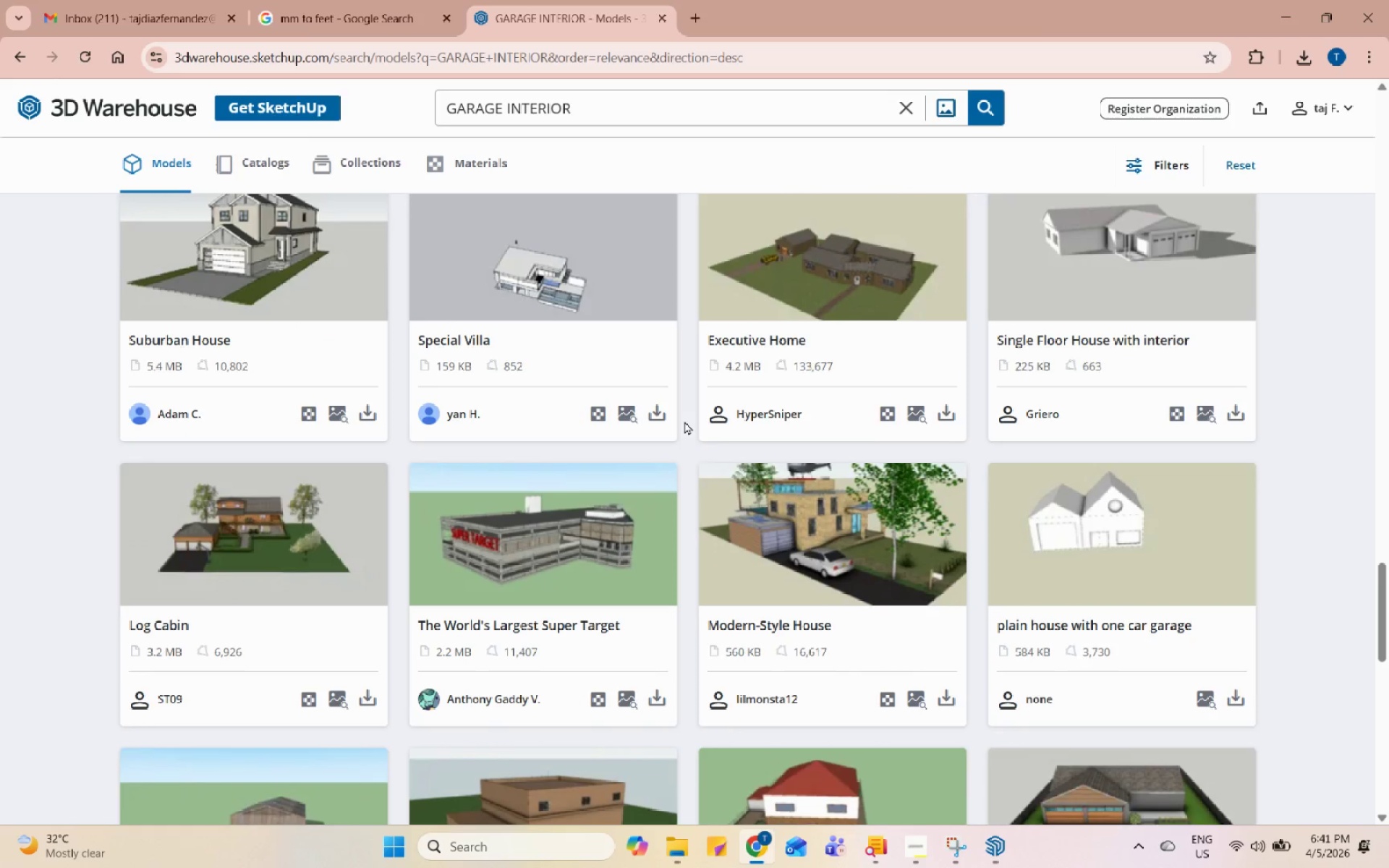 
mouse_move([657, 412])
 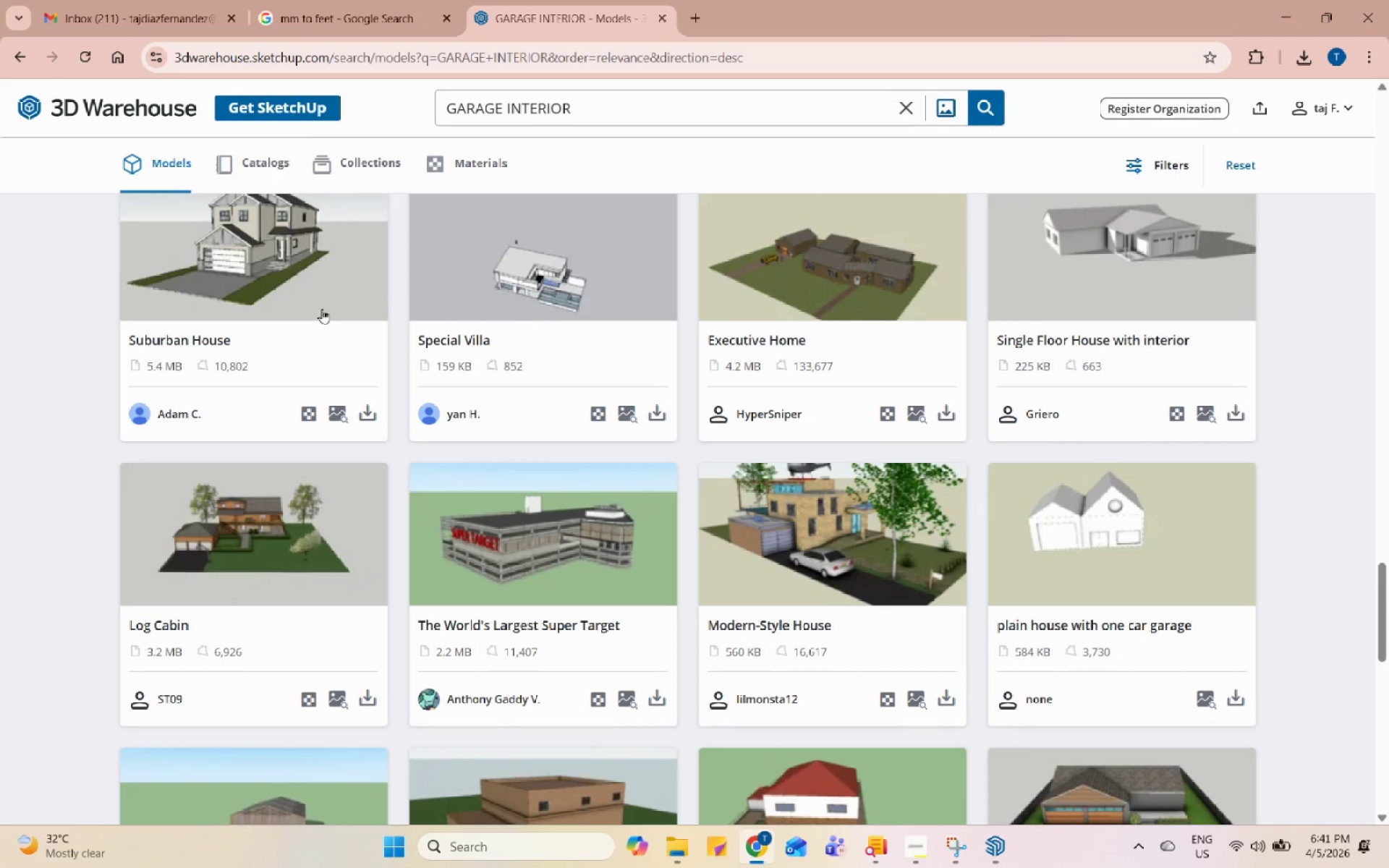 
left_click([319, 284])
 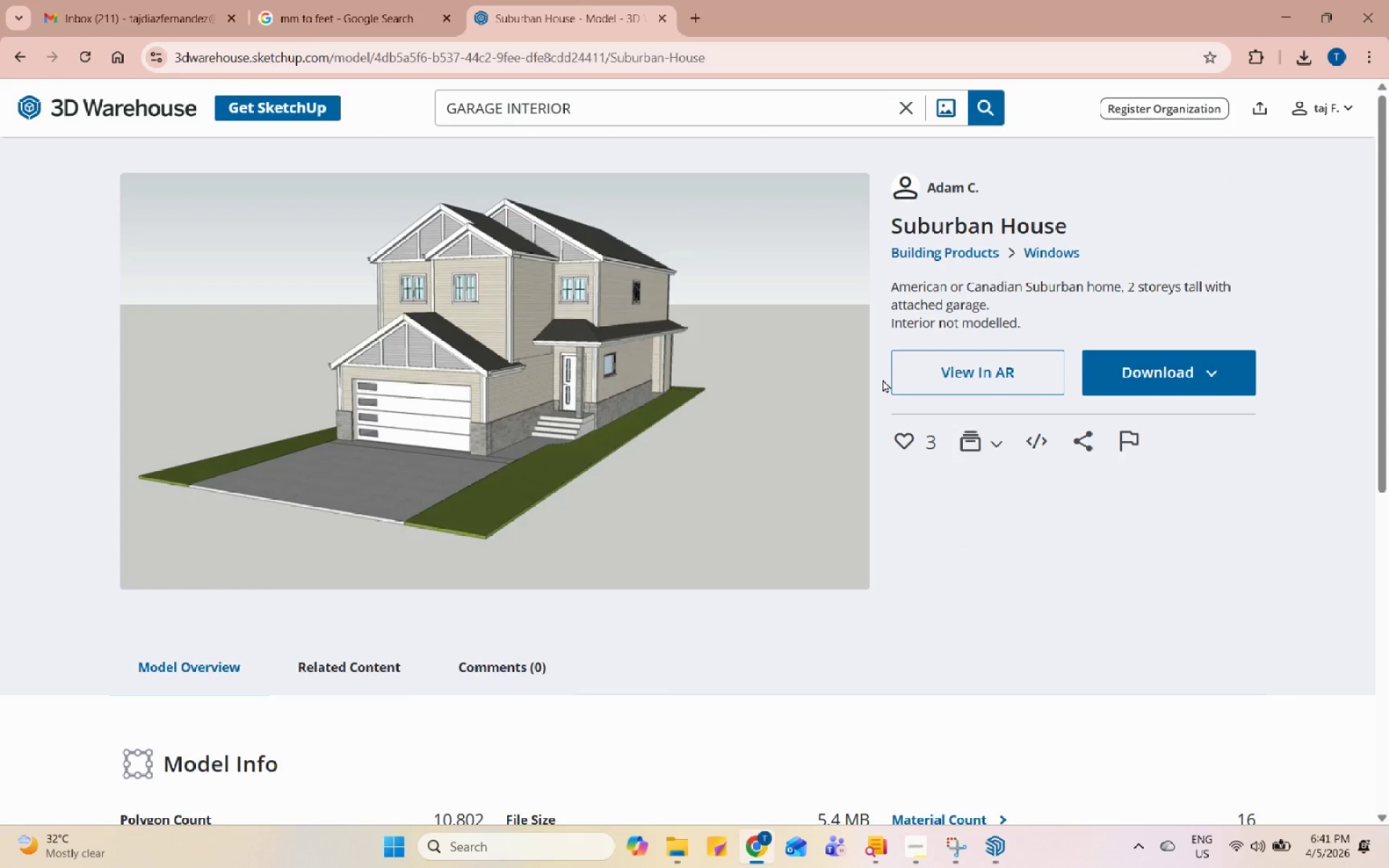 
scroll: coordinate [836, 529], scroll_direction: down, amount: 10.0
 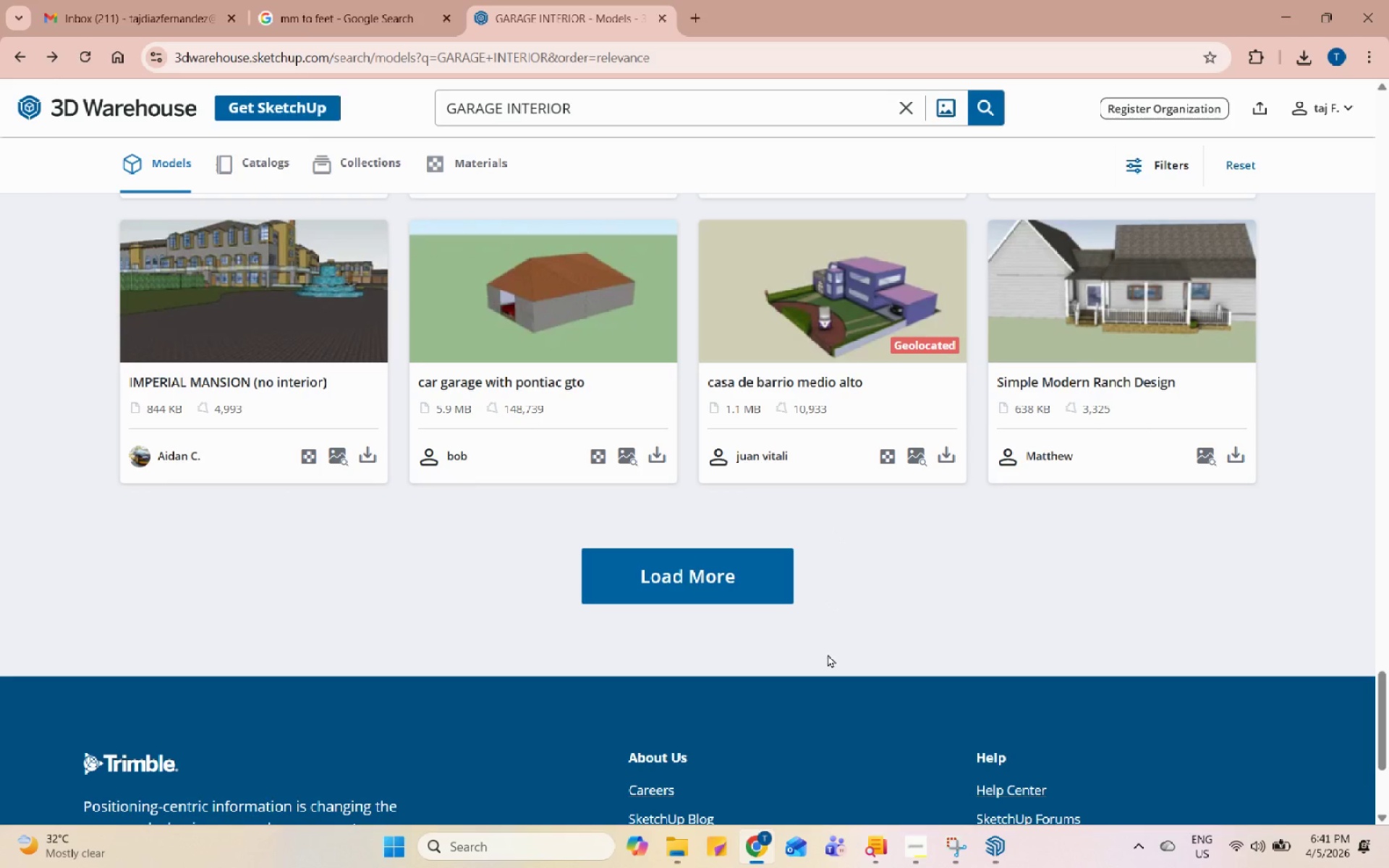 
wait(11.44)
 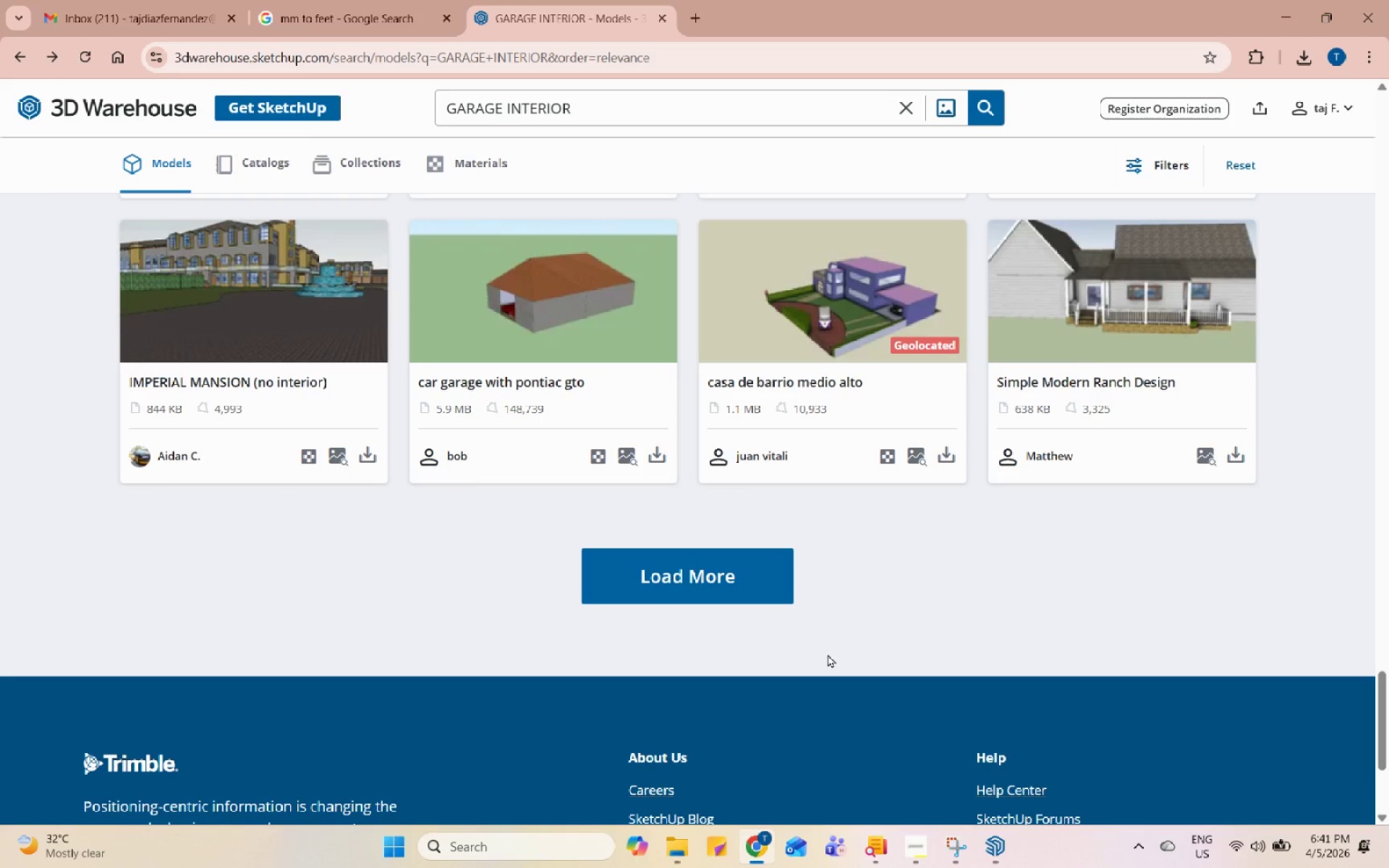 
scroll: coordinate [888, 700], scroll_direction: none, amount: 0.0
 